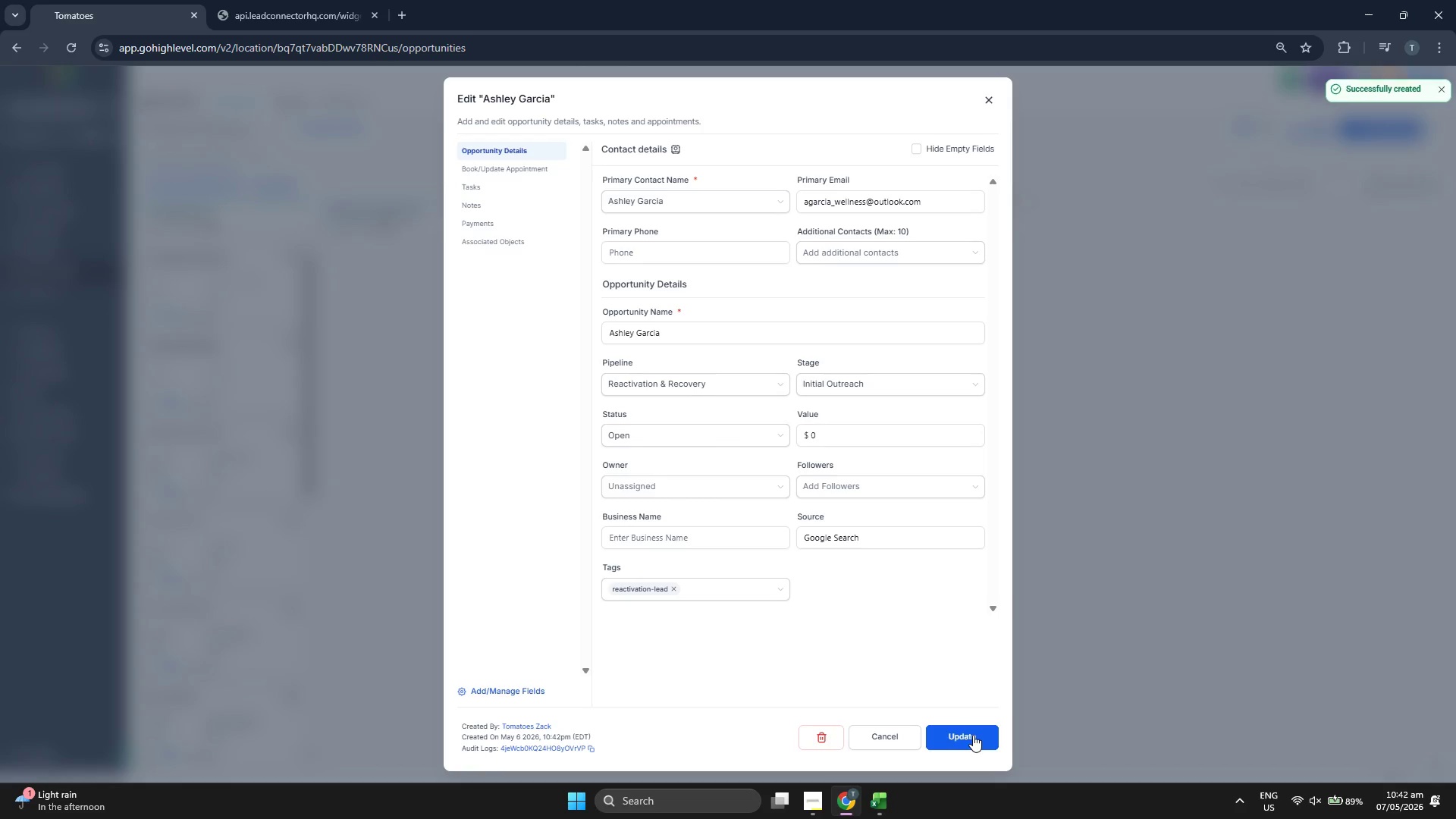 
left_click([973, 735])
 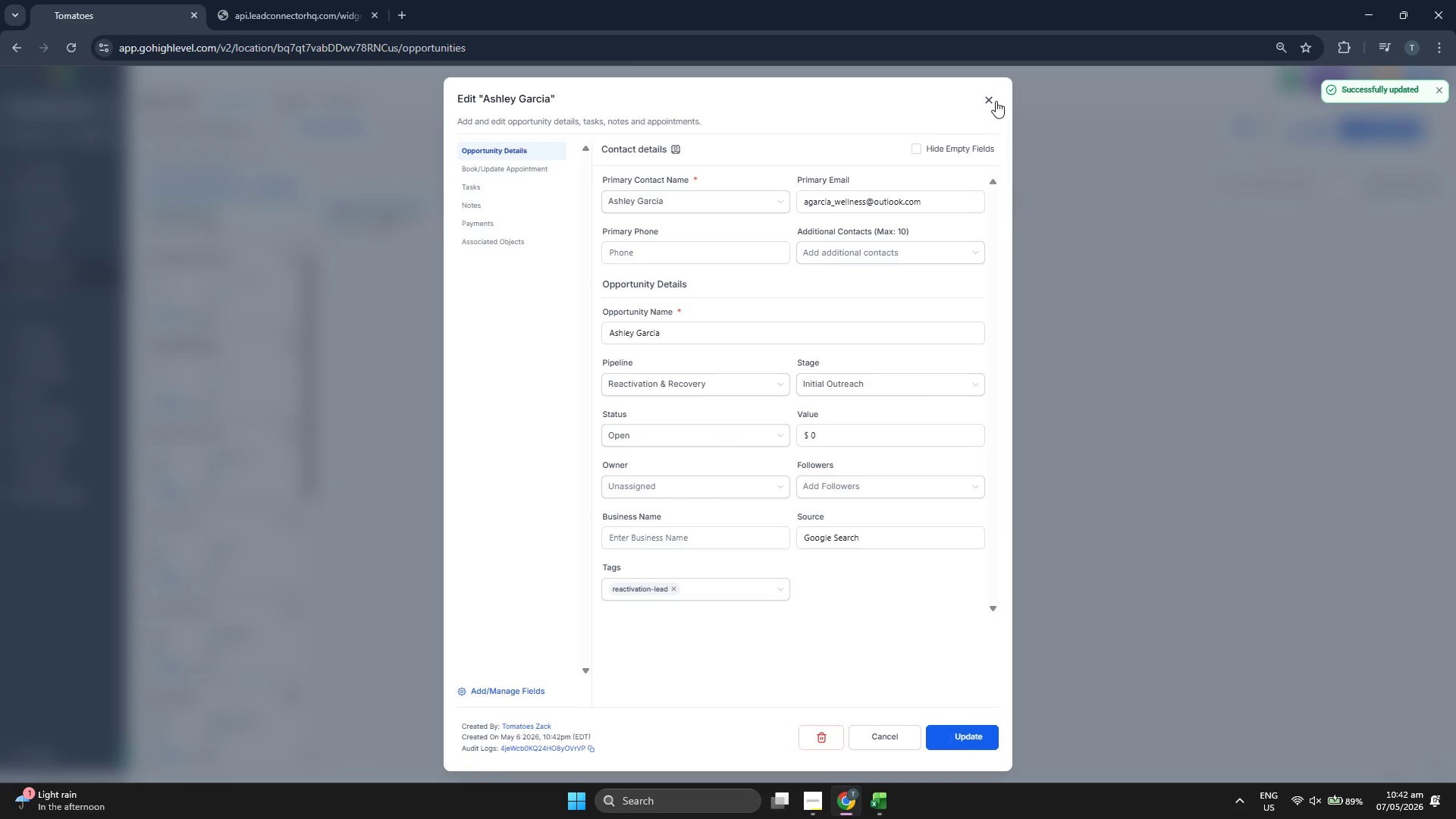 
left_click([996, 100])
 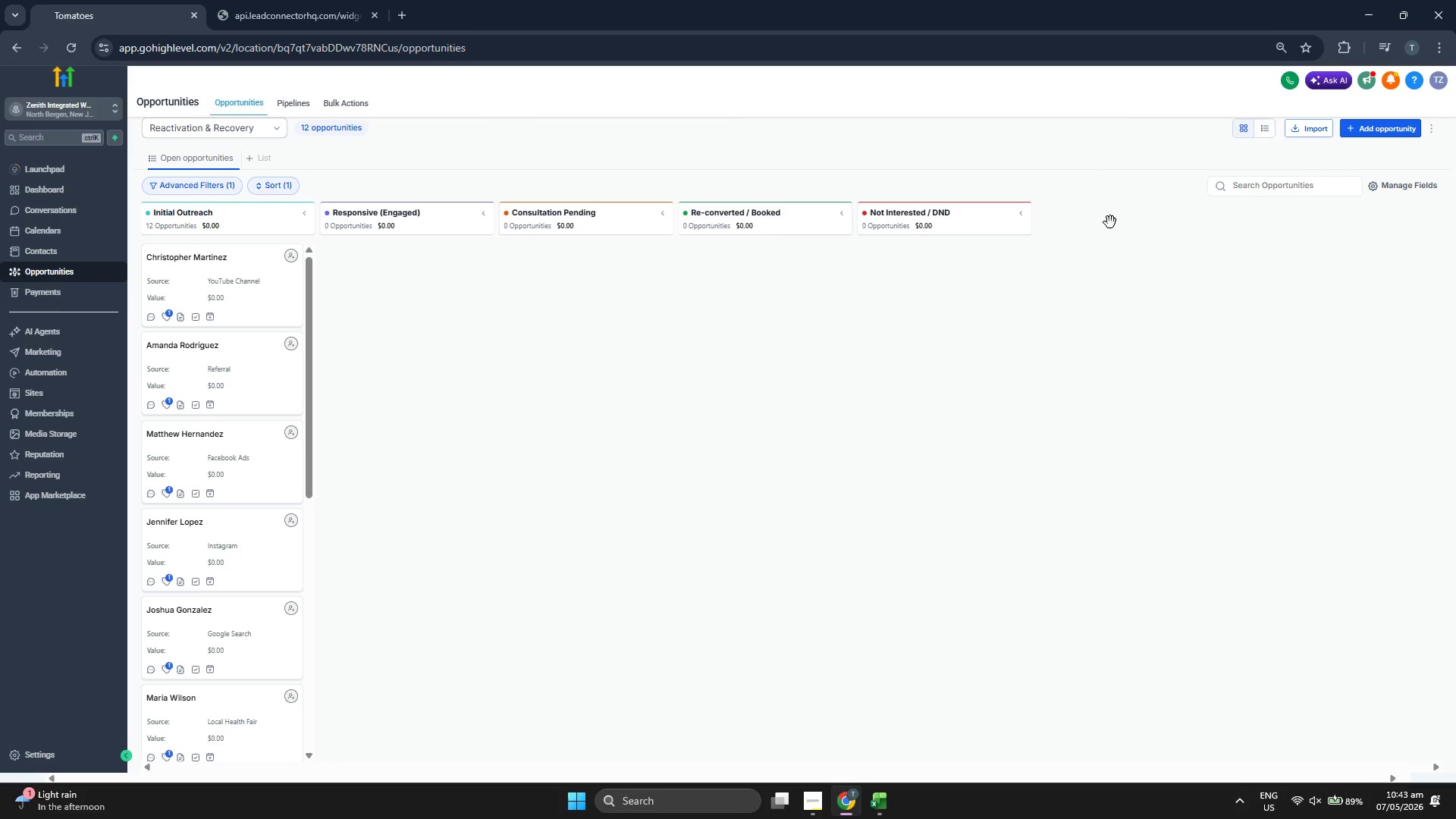 
left_click([1381, 124])
 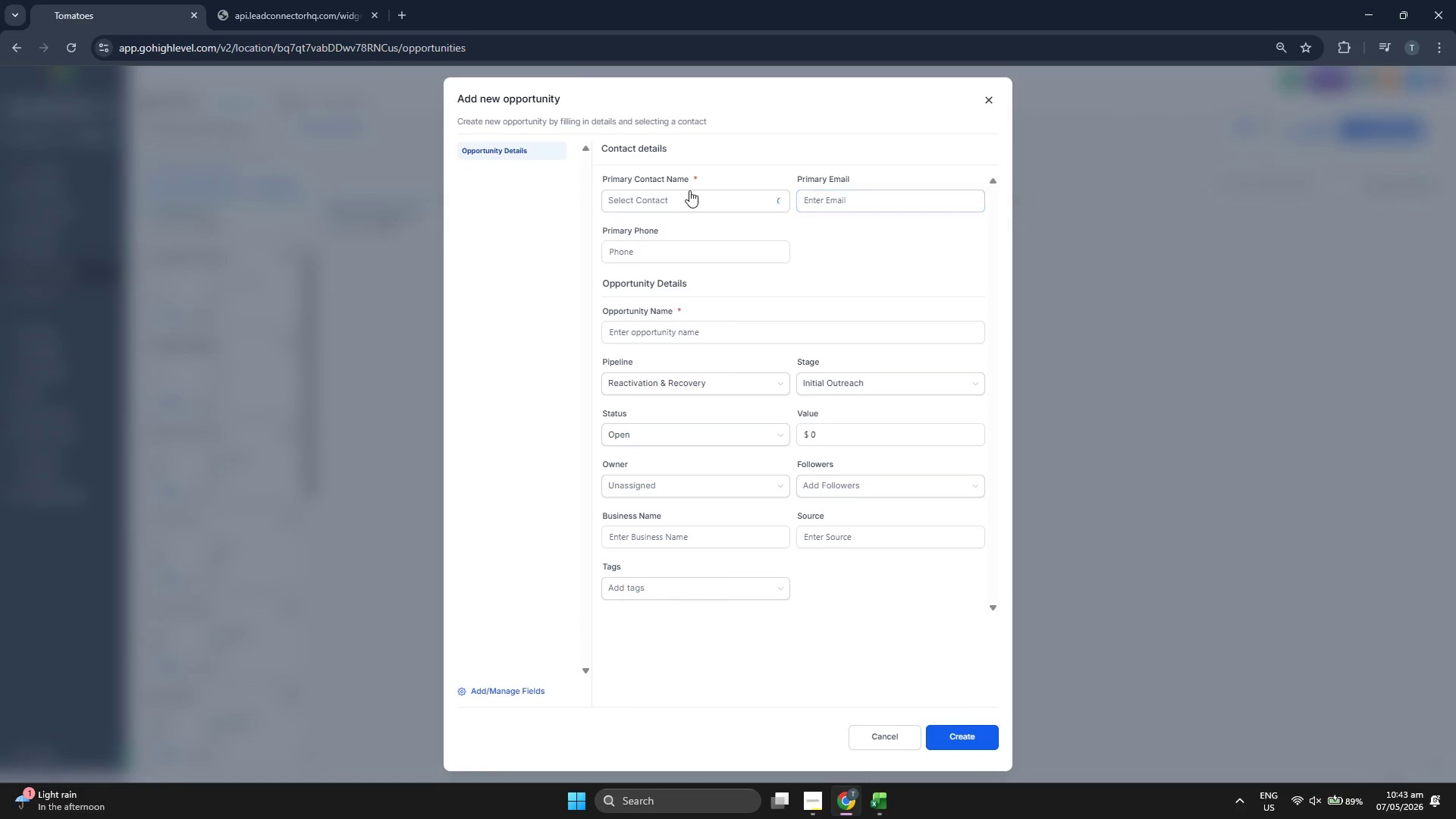 
left_click([690, 203])
 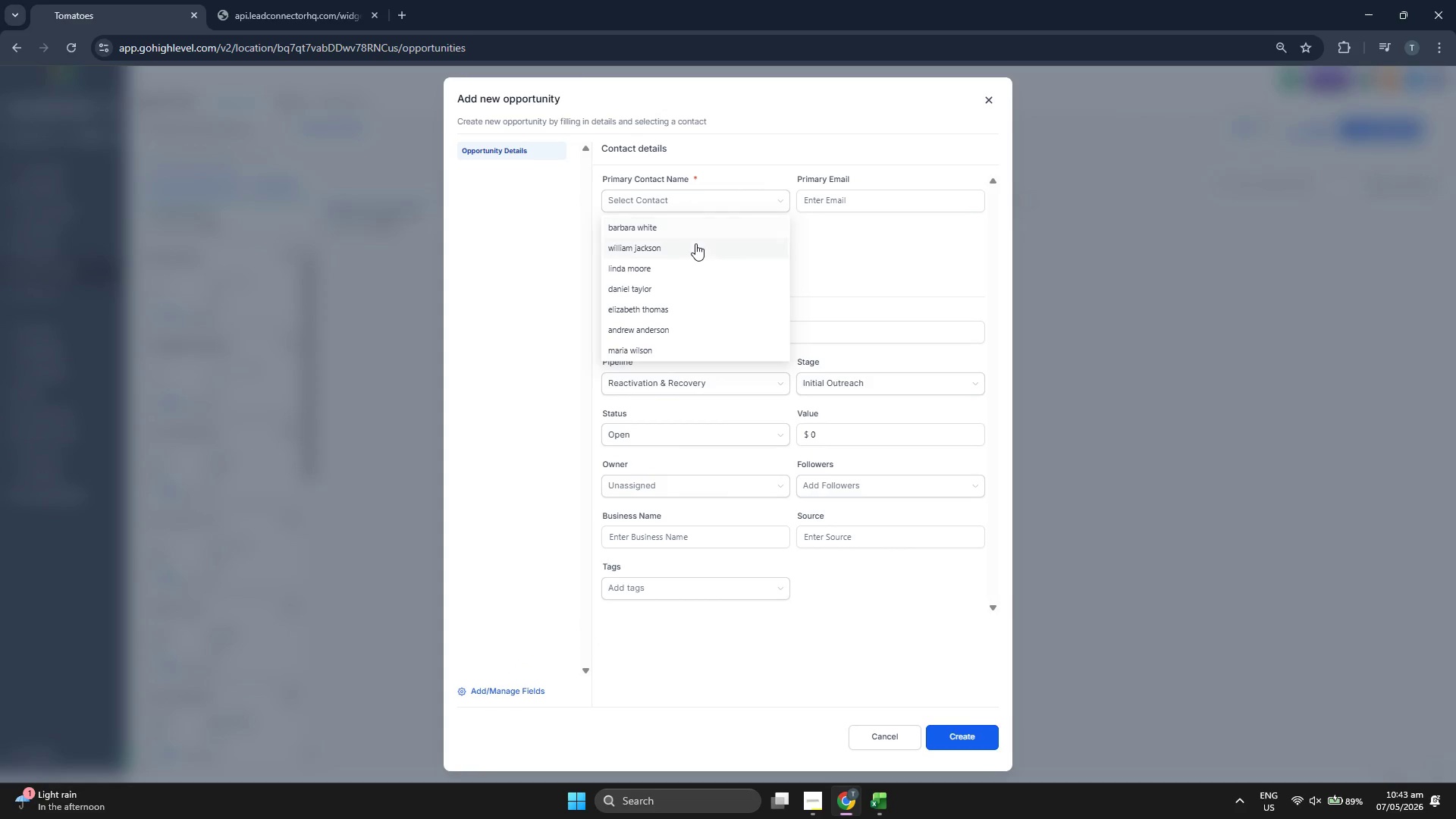 
scroll: coordinate [695, 246], scroll_direction: down, amount: 2.0
 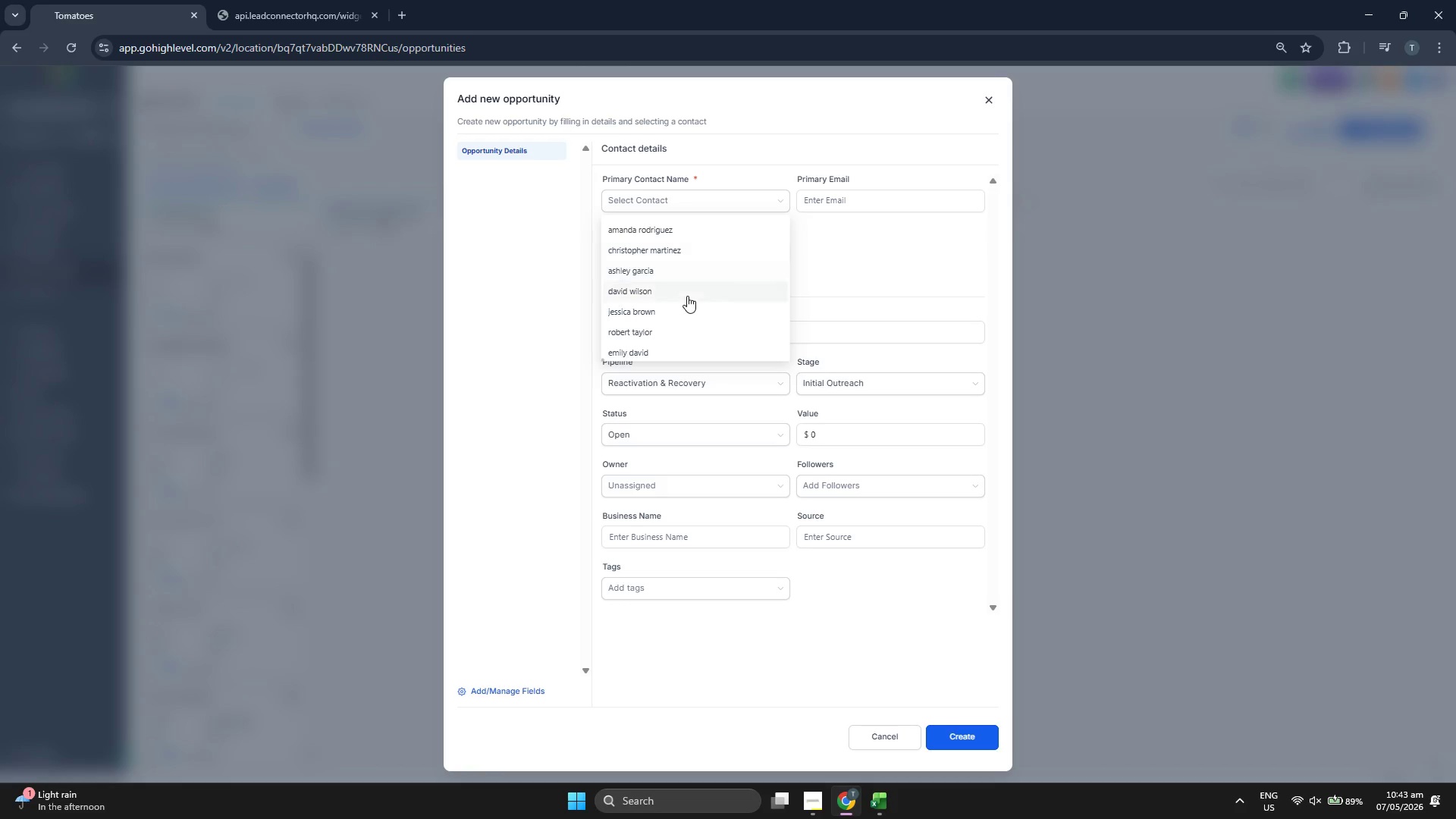 
left_click([687, 296])
 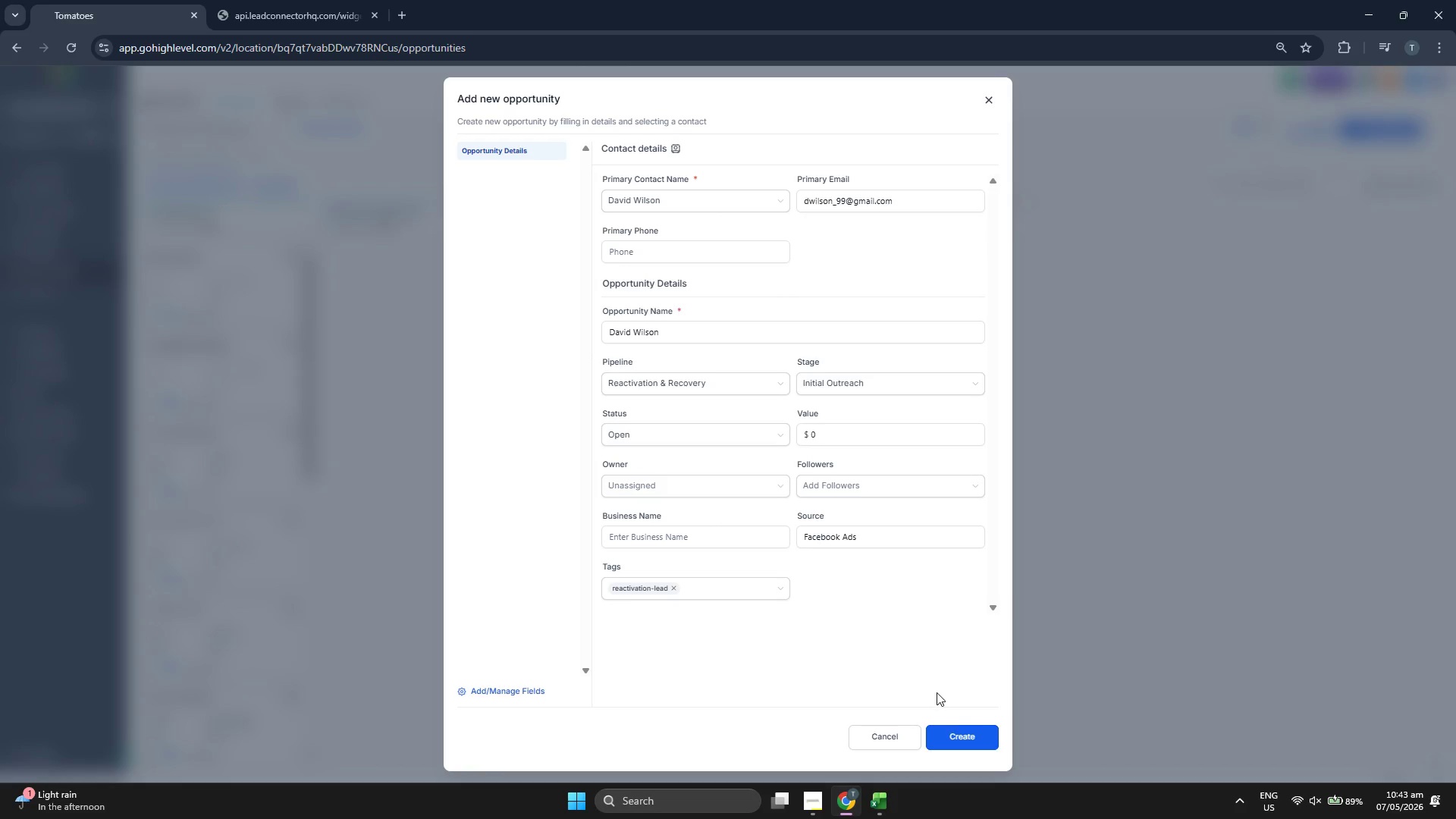 
left_click([971, 733])
 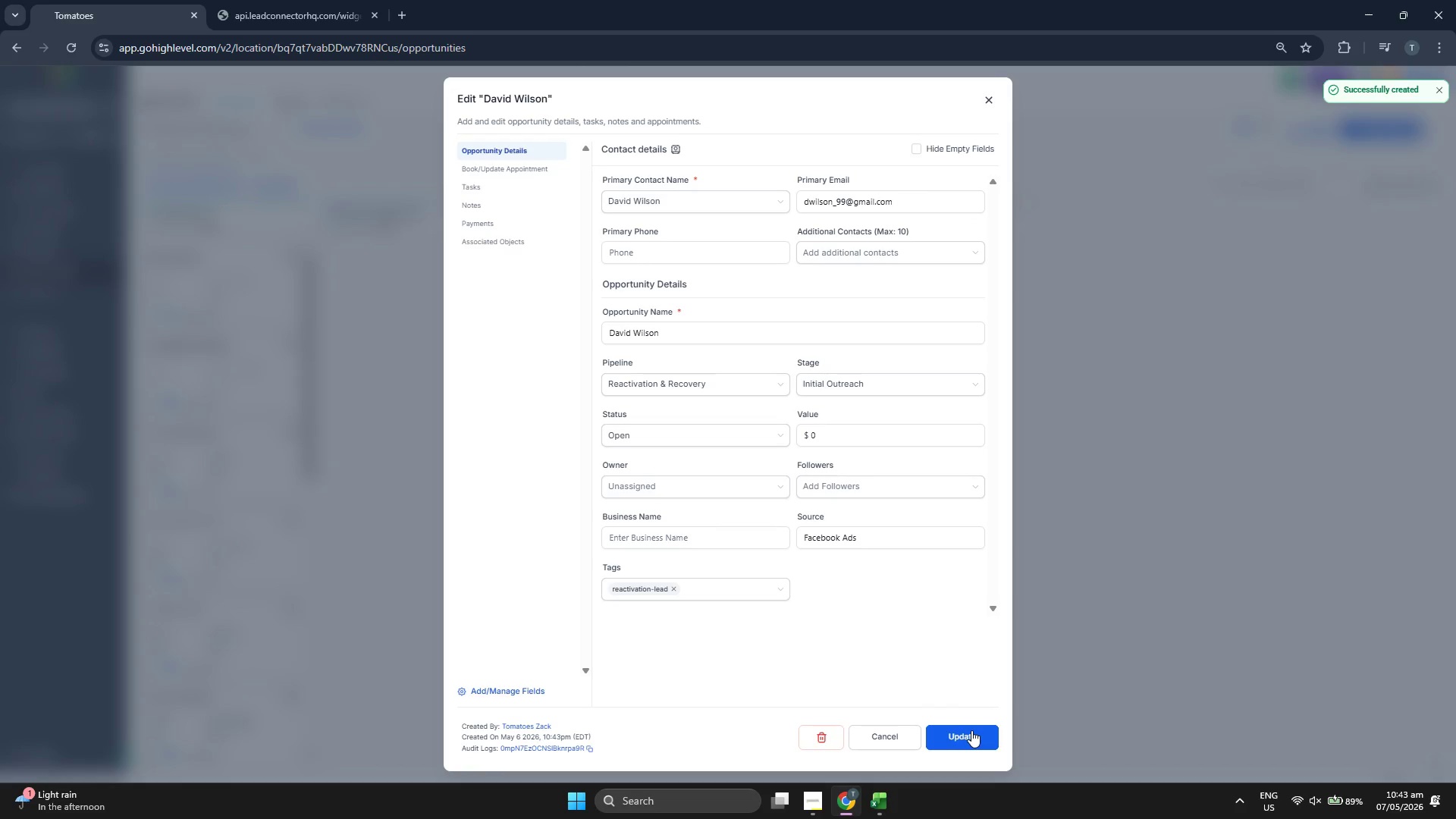 
left_click([971, 730])
 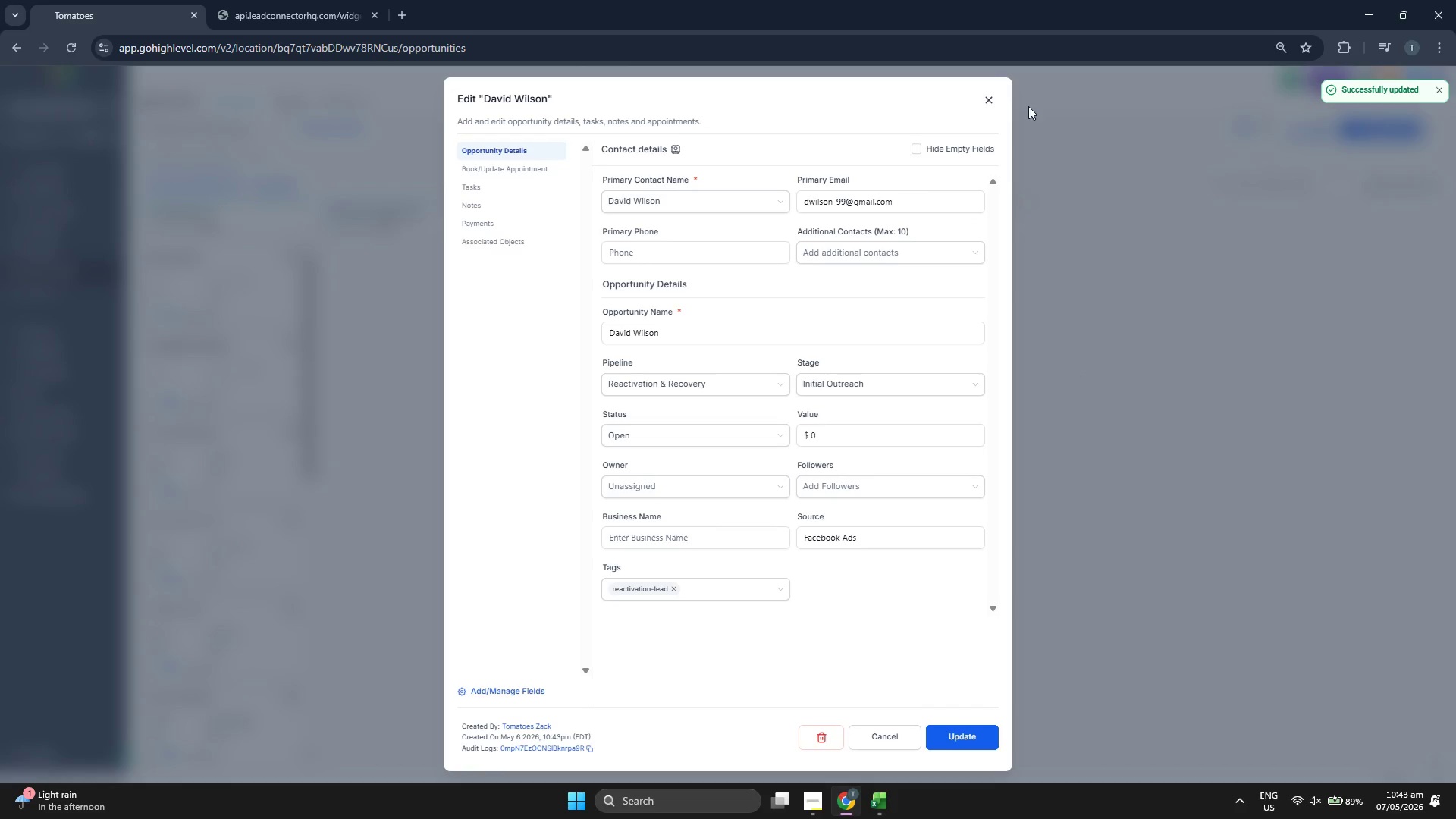 
left_click([989, 101])
 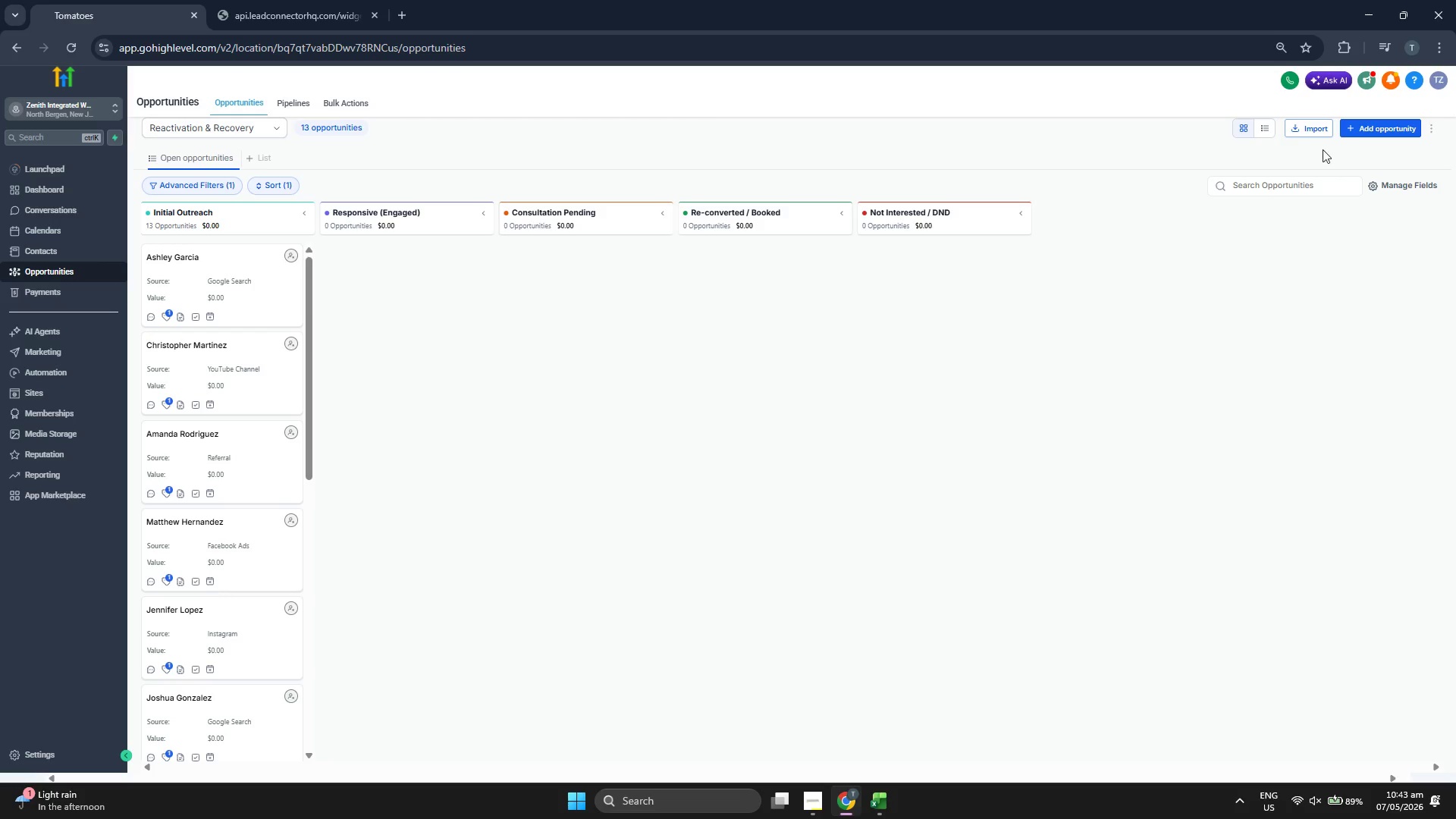 
left_click([1379, 127])
 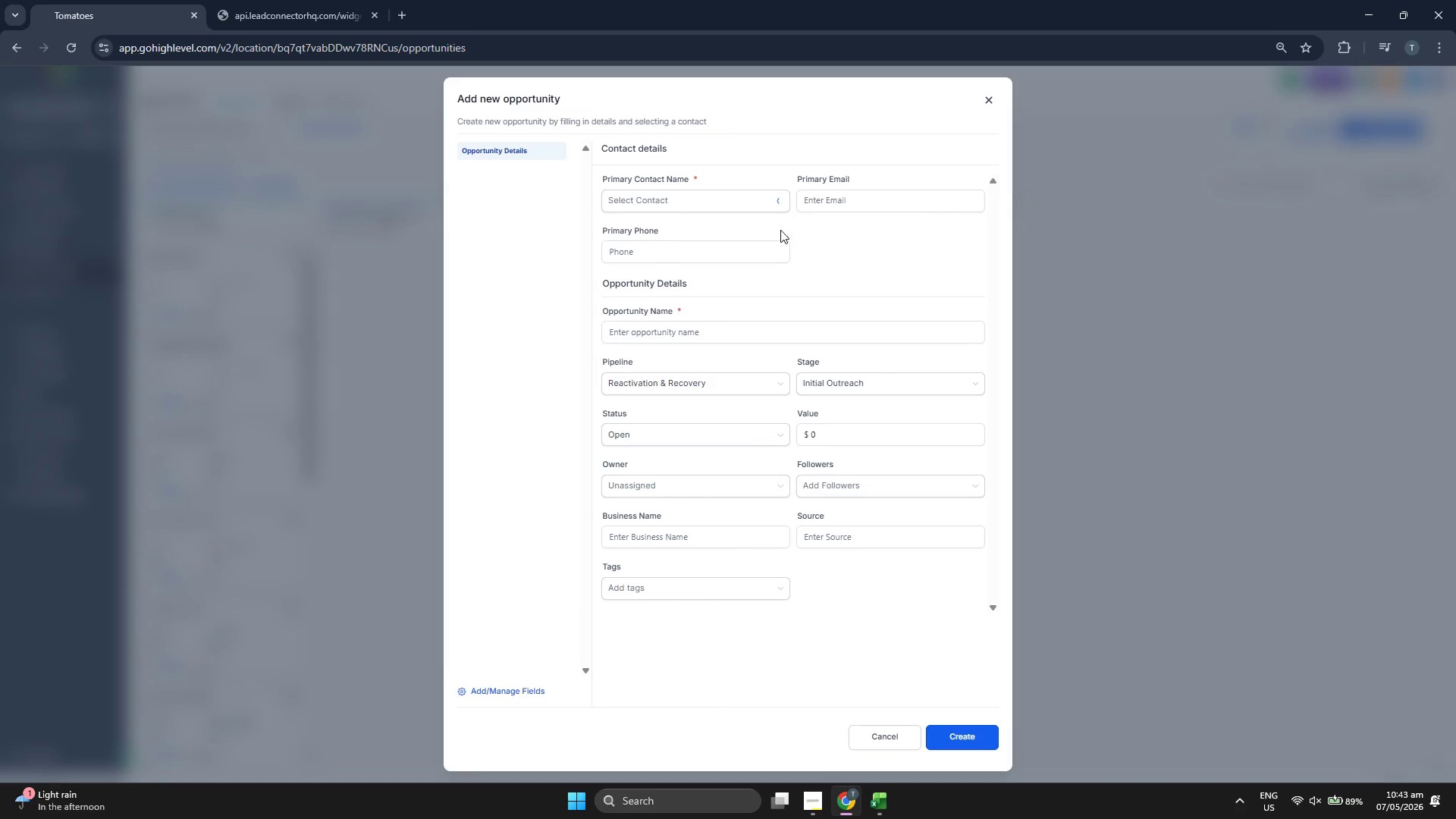 
left_click([736, 195])
 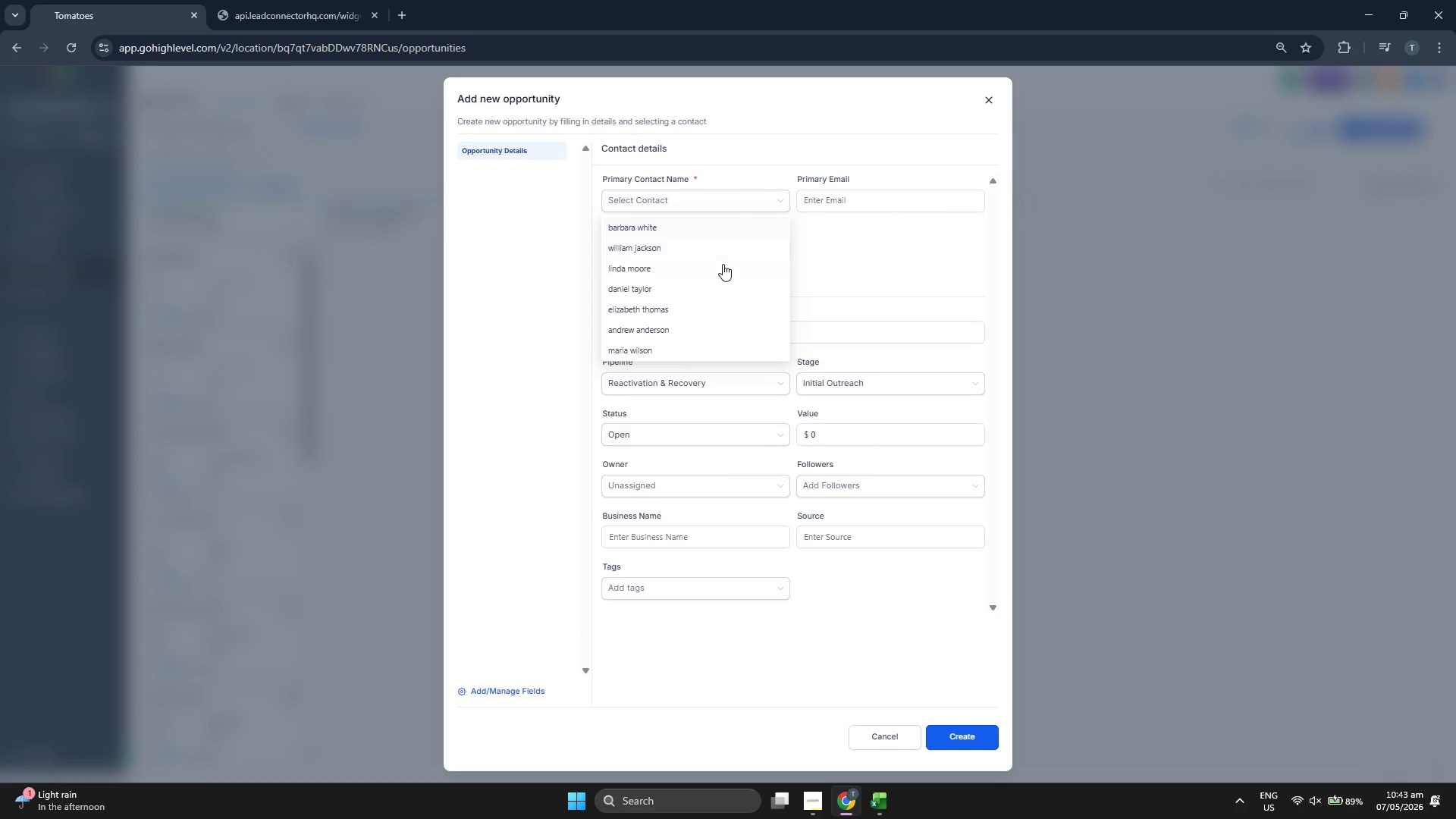 
scroll: coordinate [723, 264], scroll_direction: down, amount: 2.0
 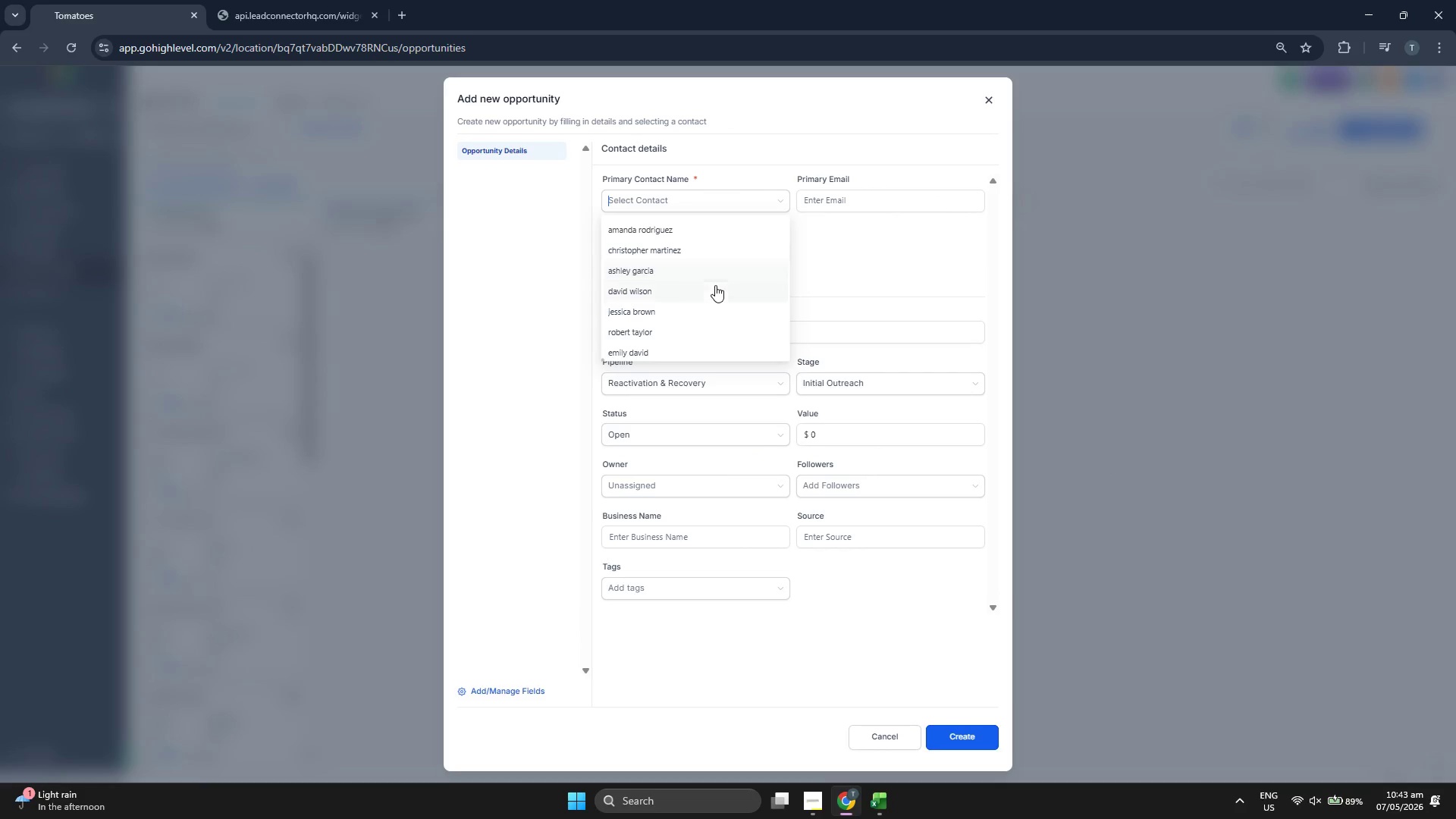 
left_click([704, 309])
 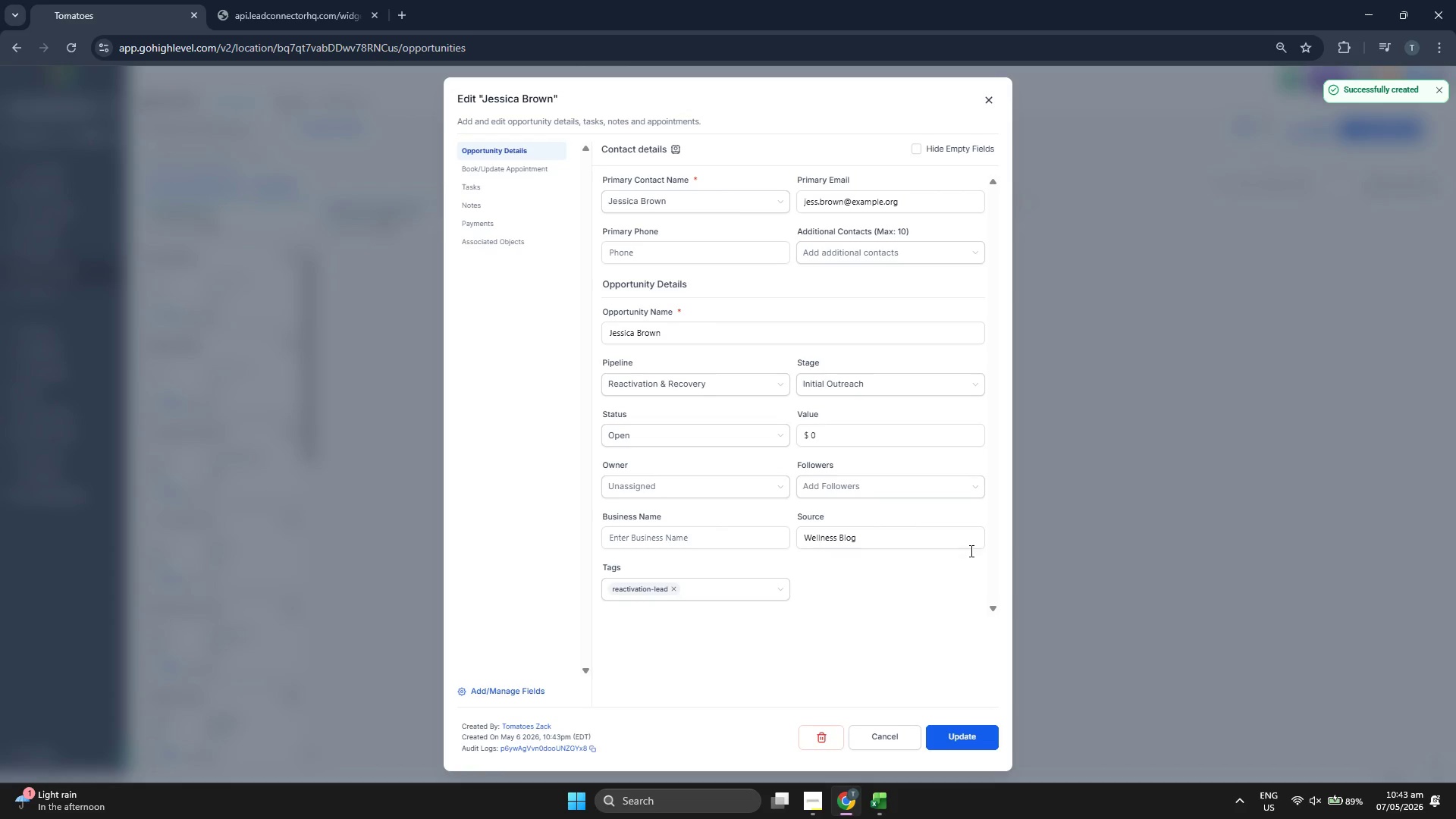 
wait(7.72)
 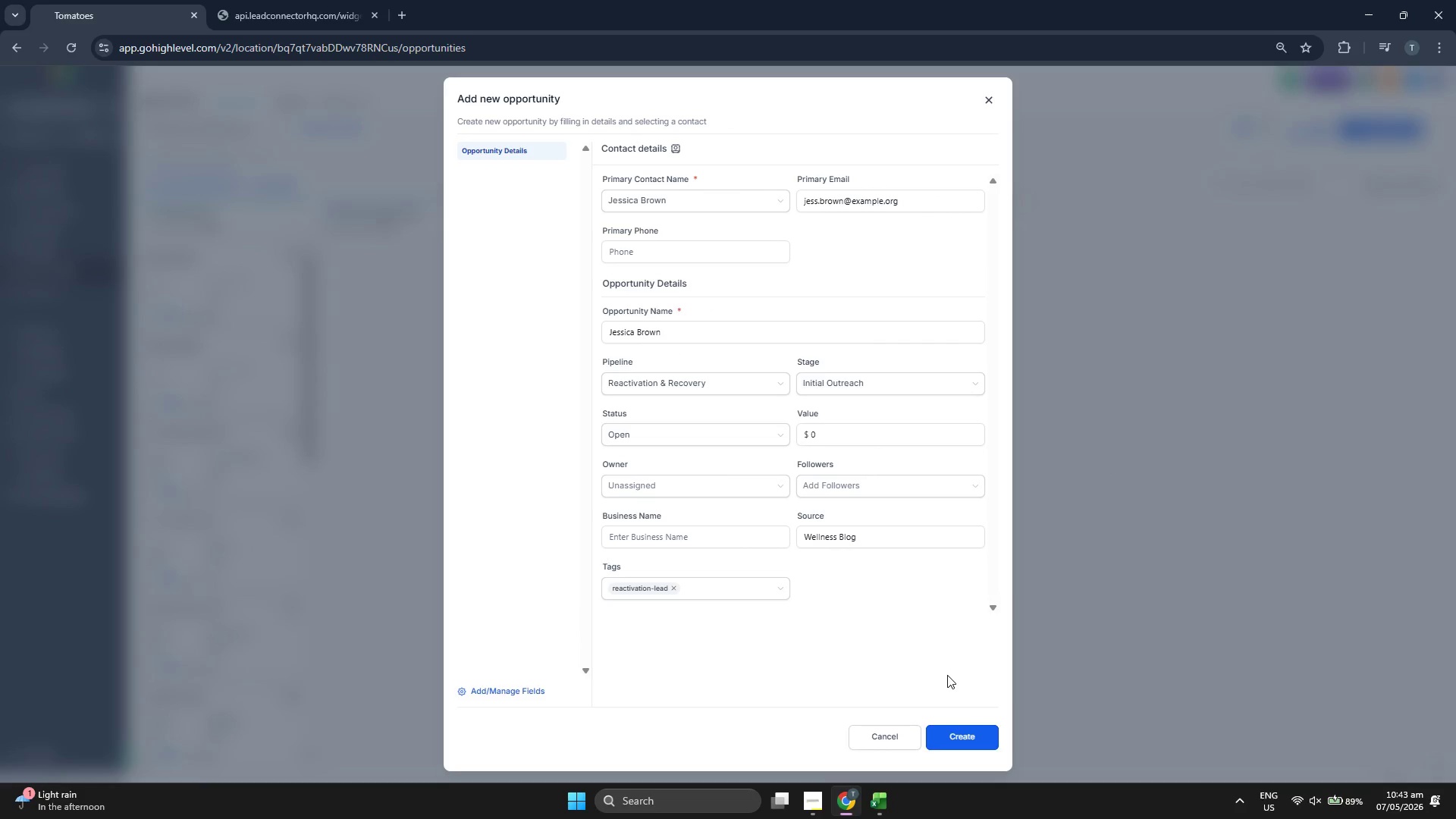 
left_click([968, 736])
 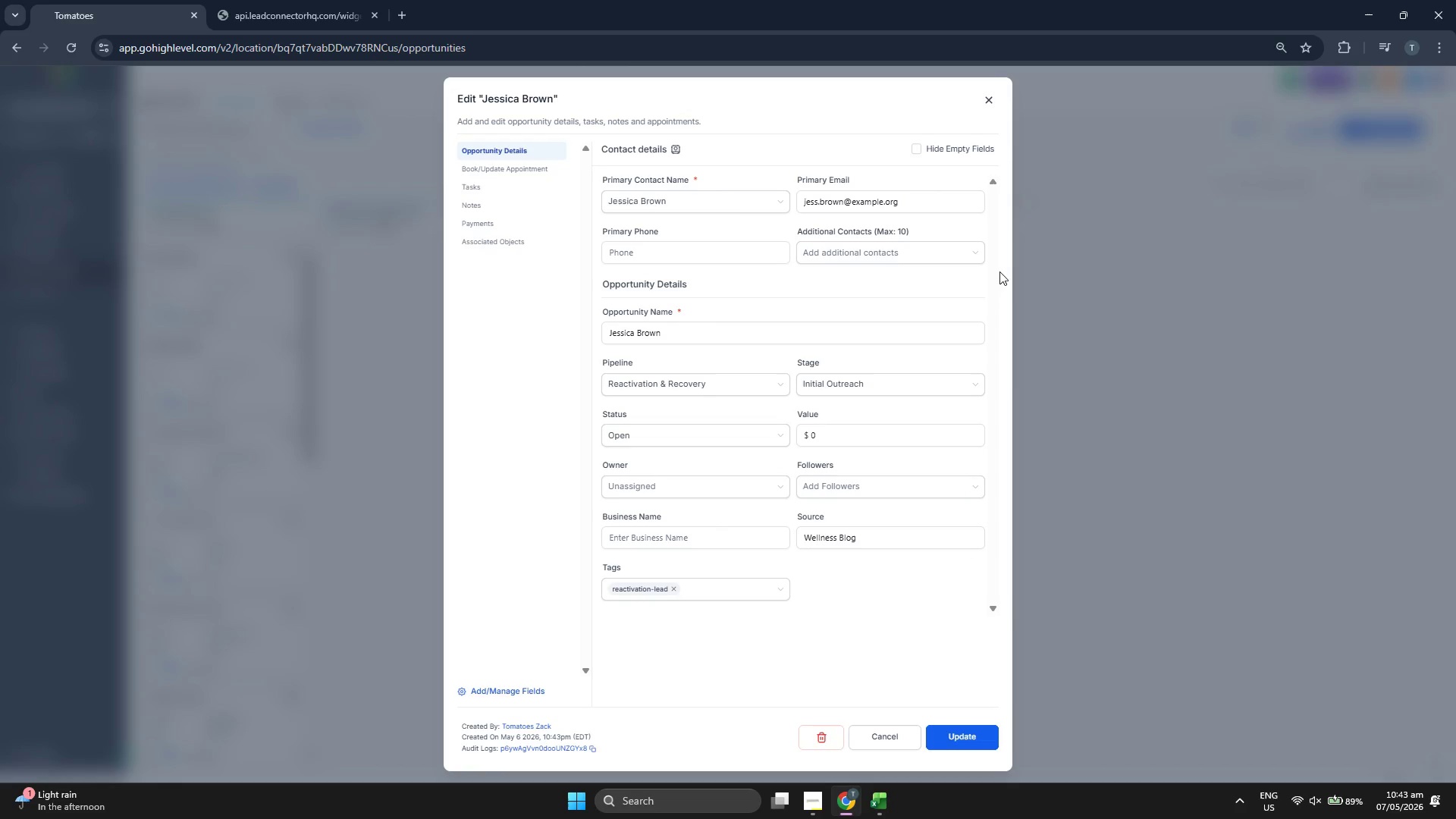 
wait(5.2)
 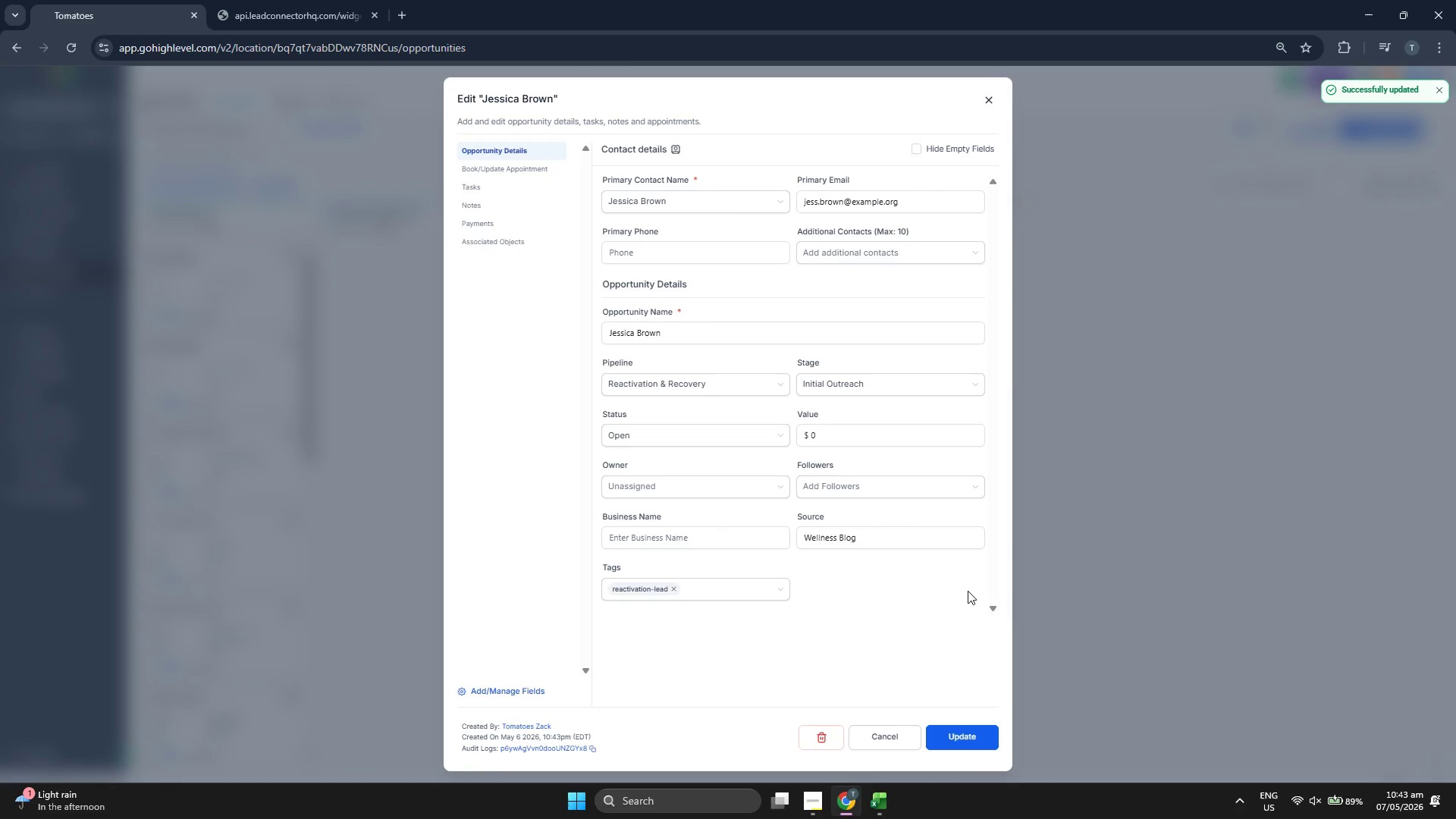 
left_click([981, 103])
 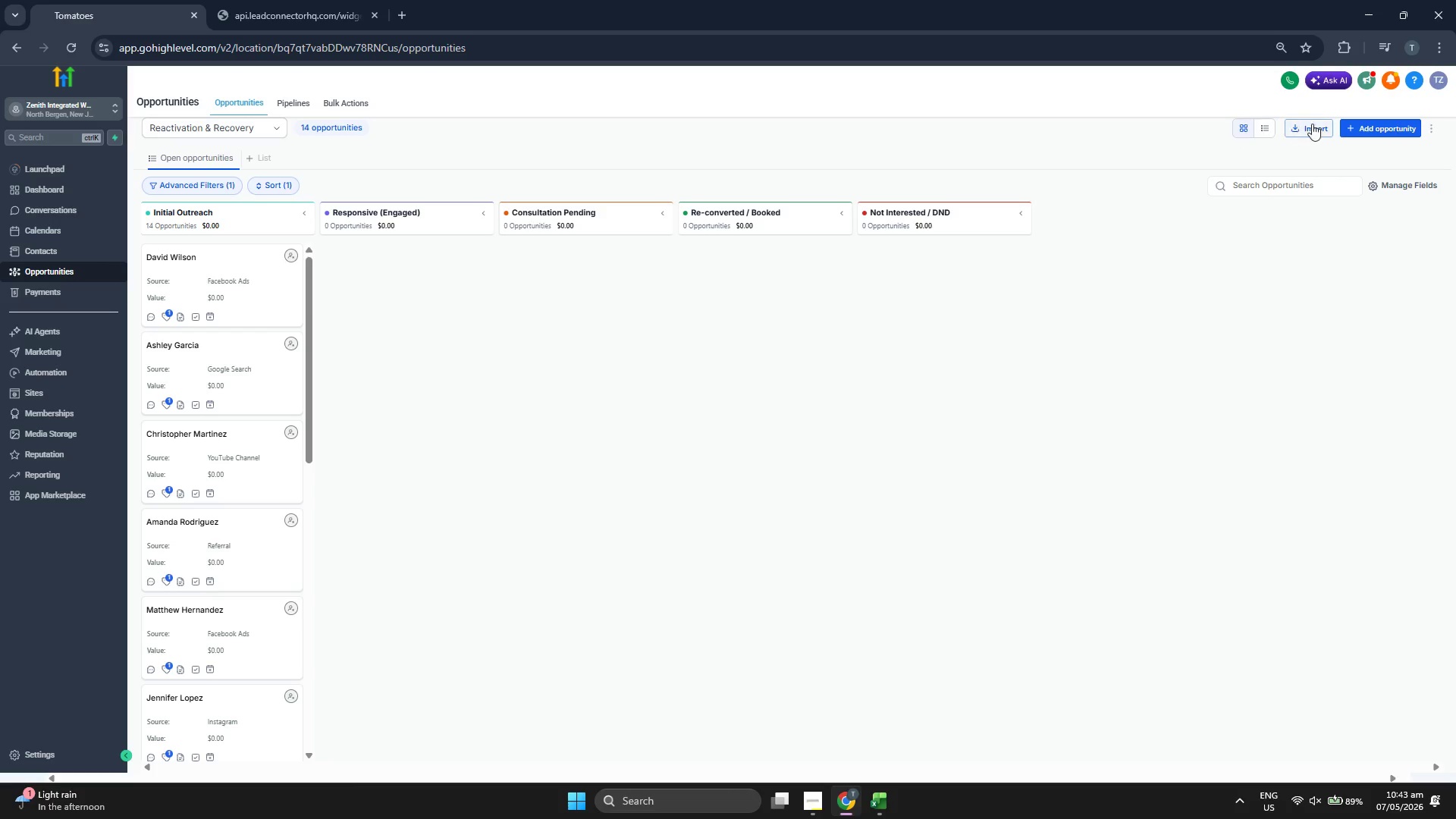 
left_click([1352, 125])
 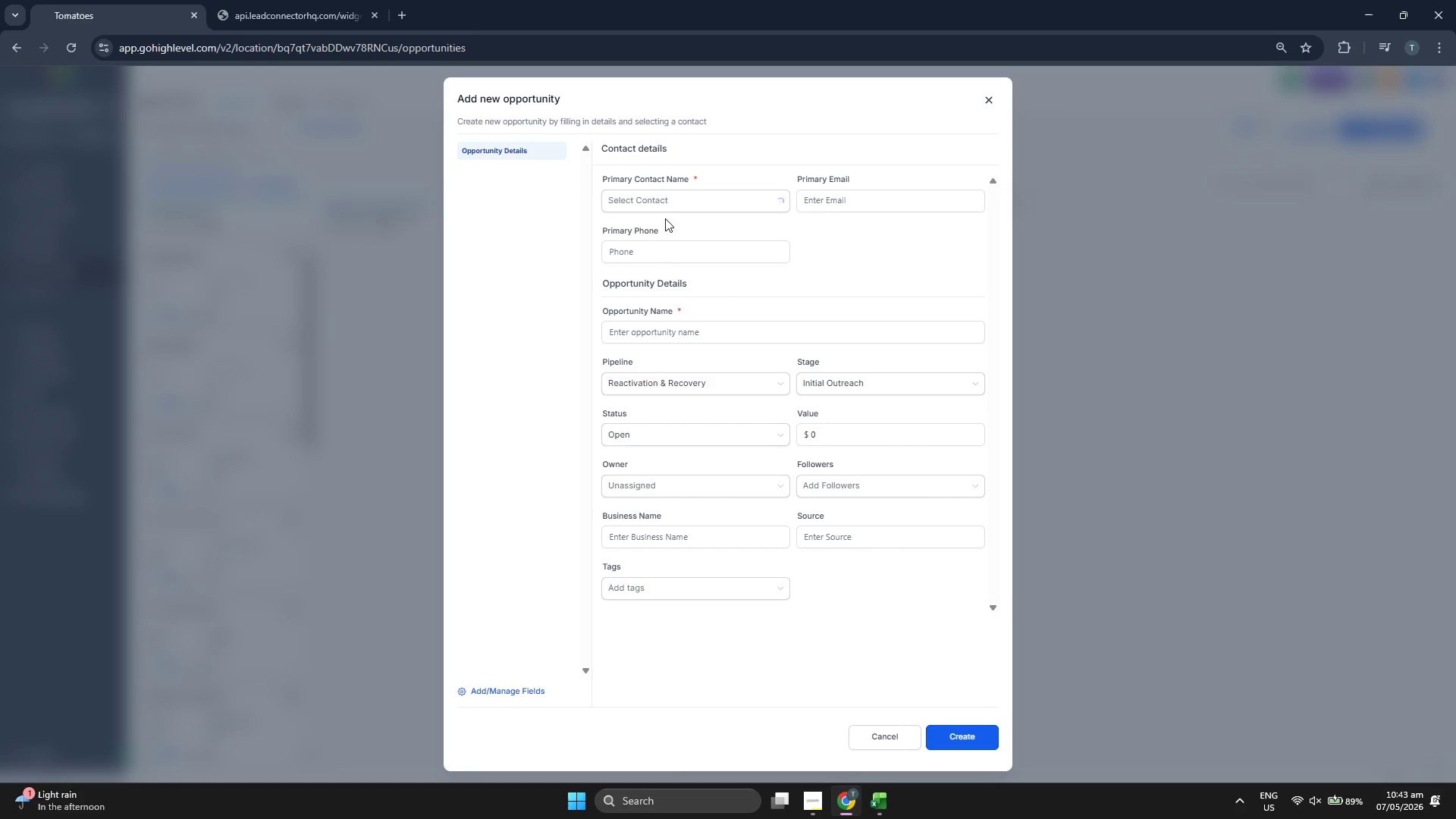 
left_click([682, 203])
 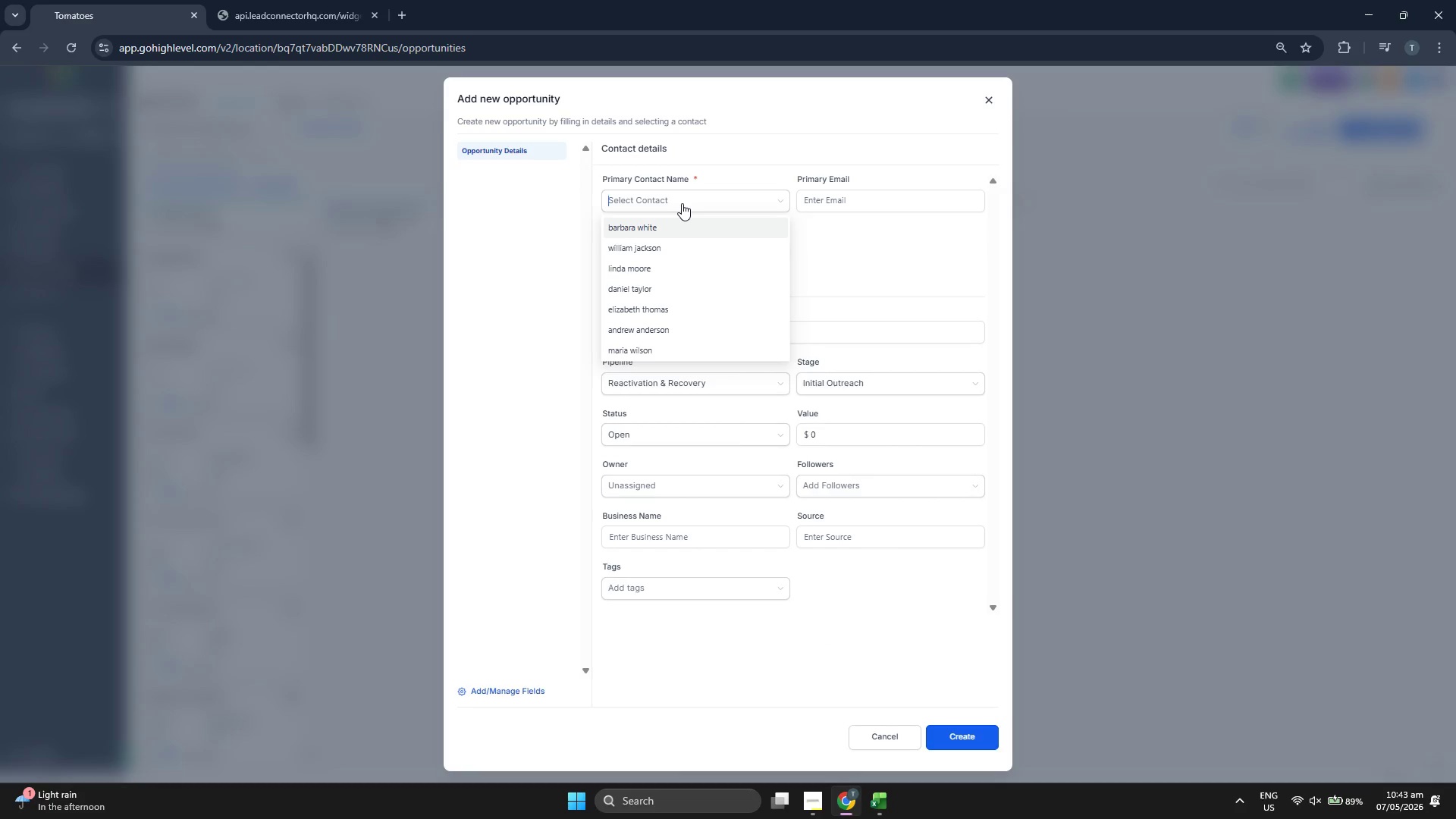 
scroll: coordinate [695, 263], scroll_direction: down, amount: 3.0
 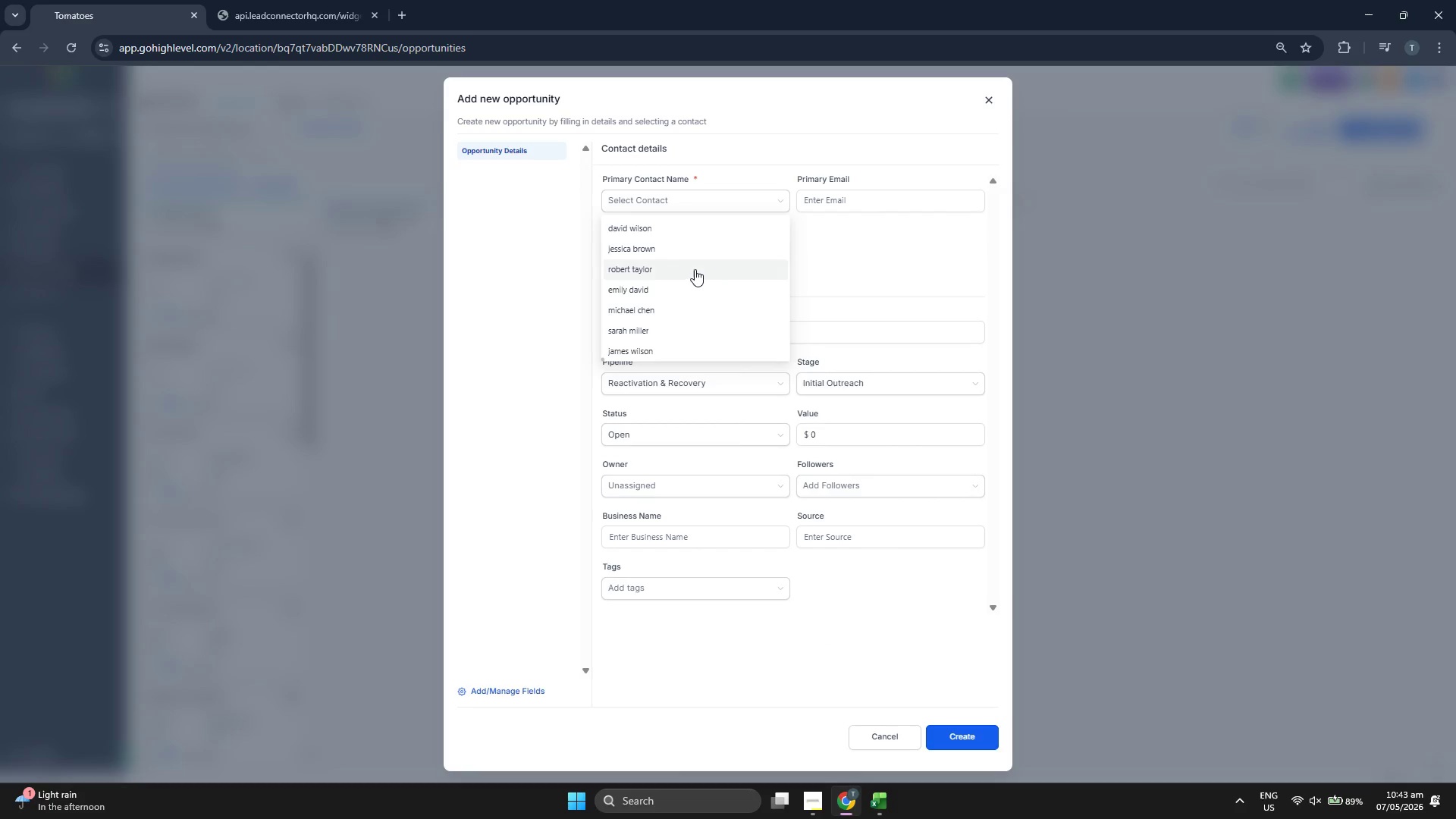 
left_click([693, 273])
 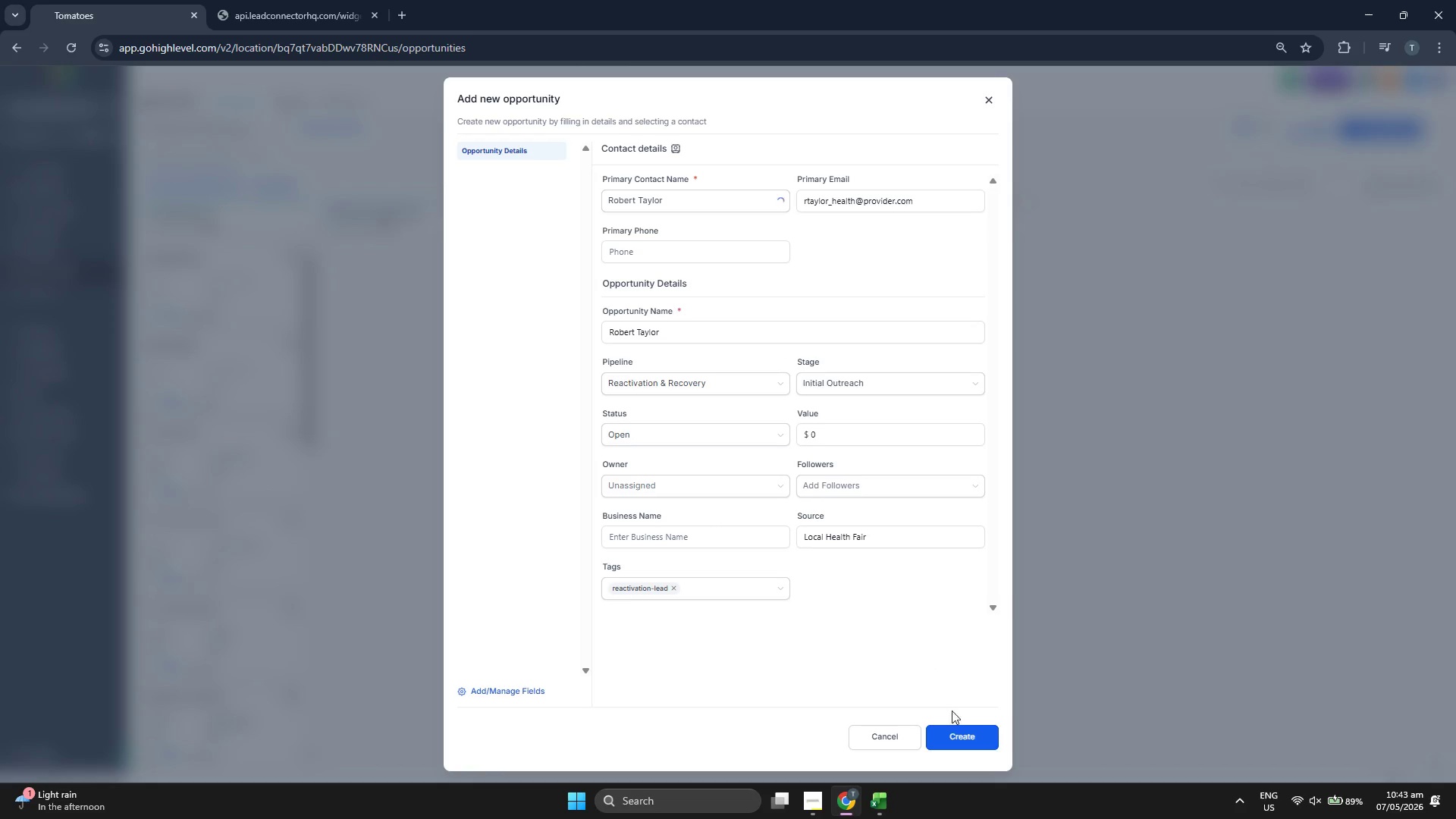 
left_click([964, 731])
 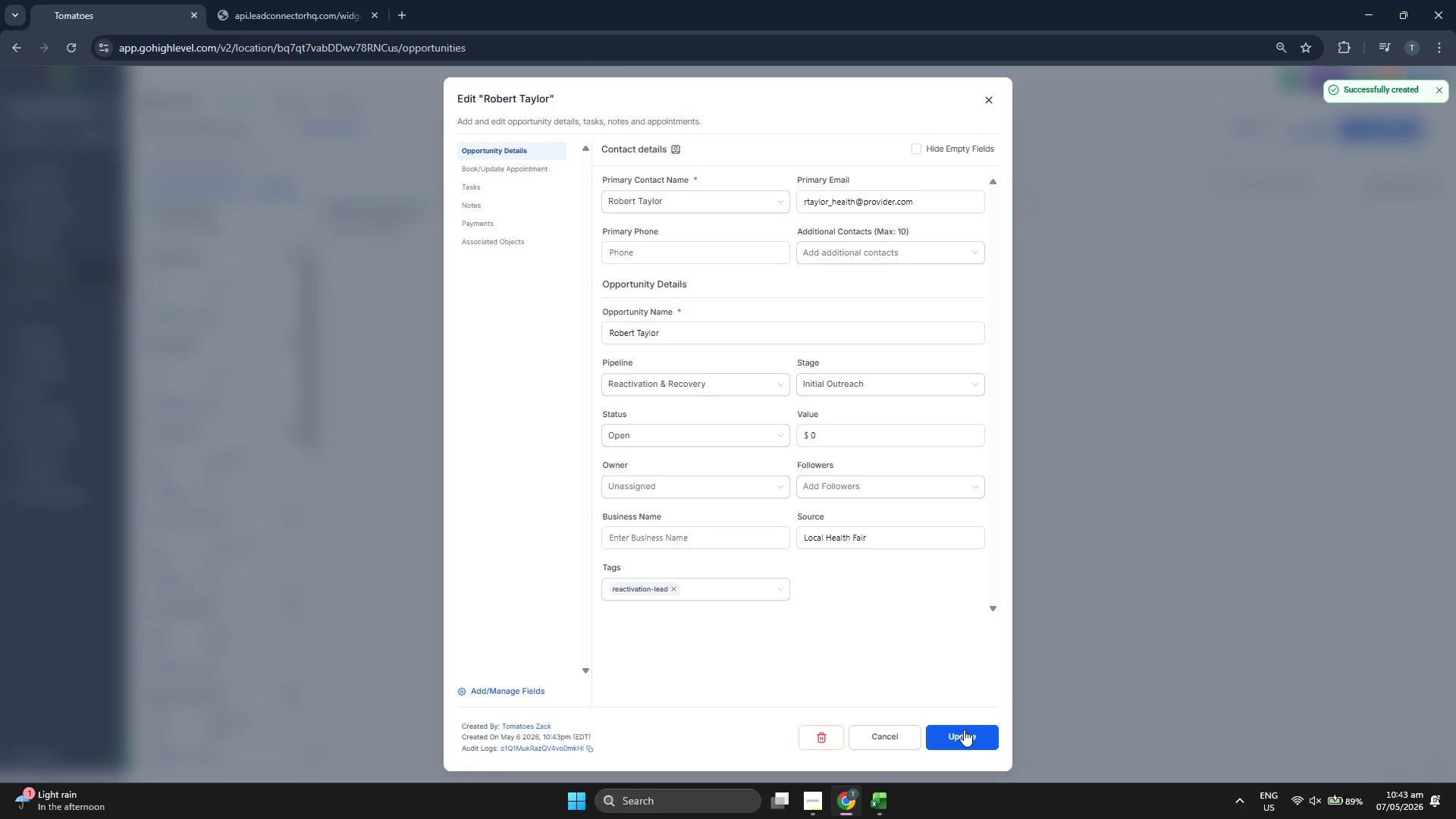 
left_click([964, 730])
 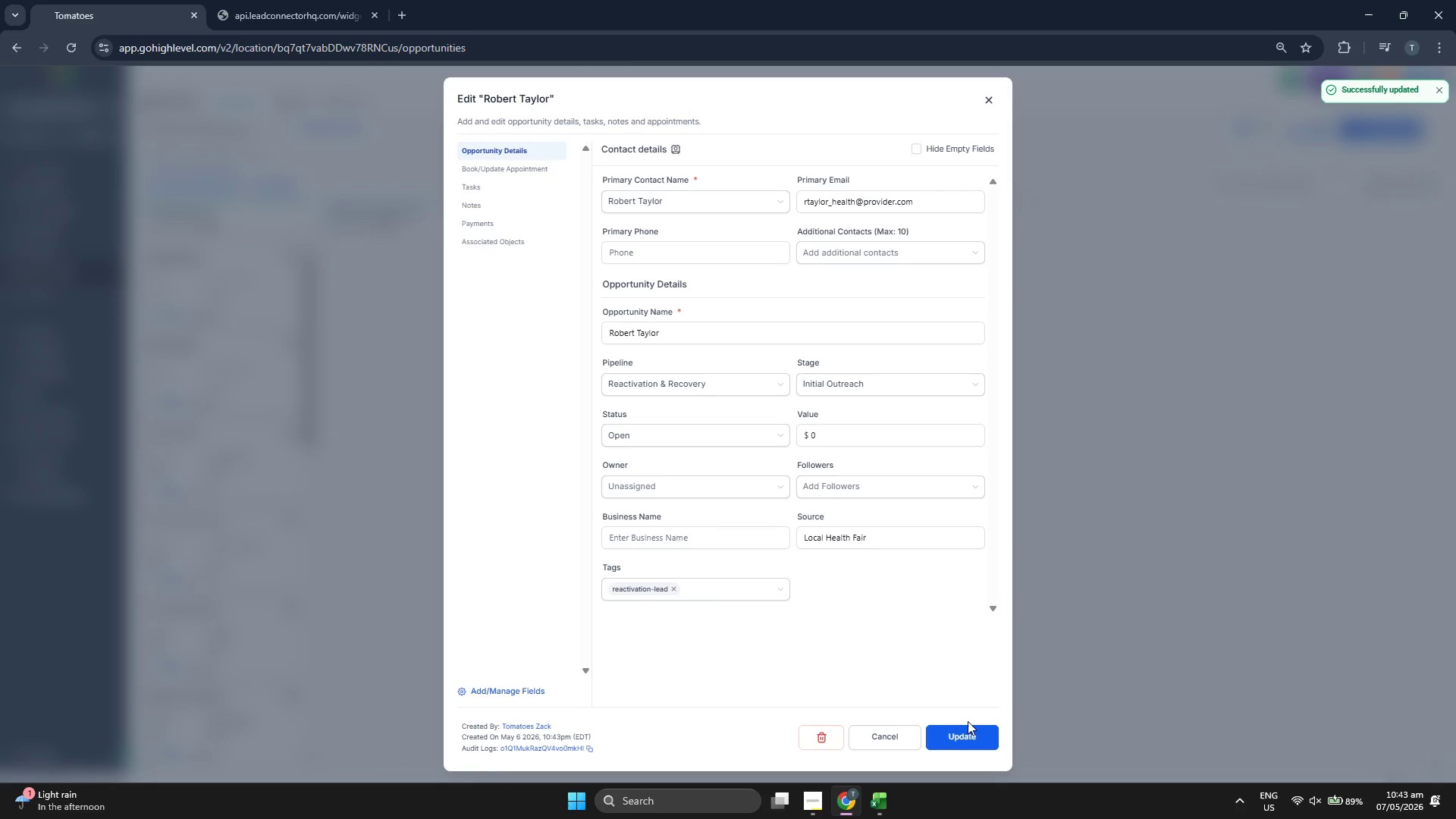 
left_click([966, 726])
 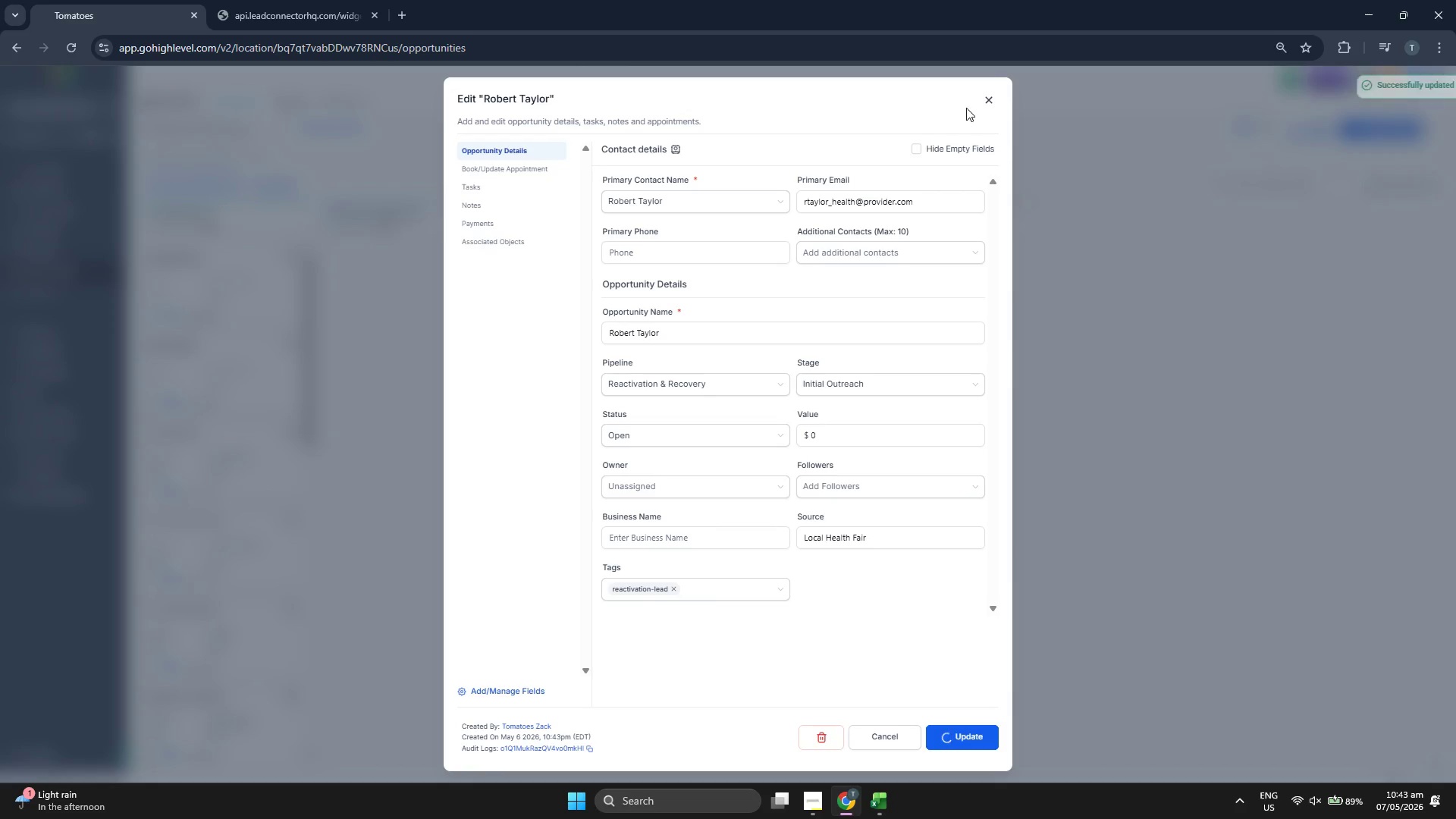 
left_click([981, 102])
 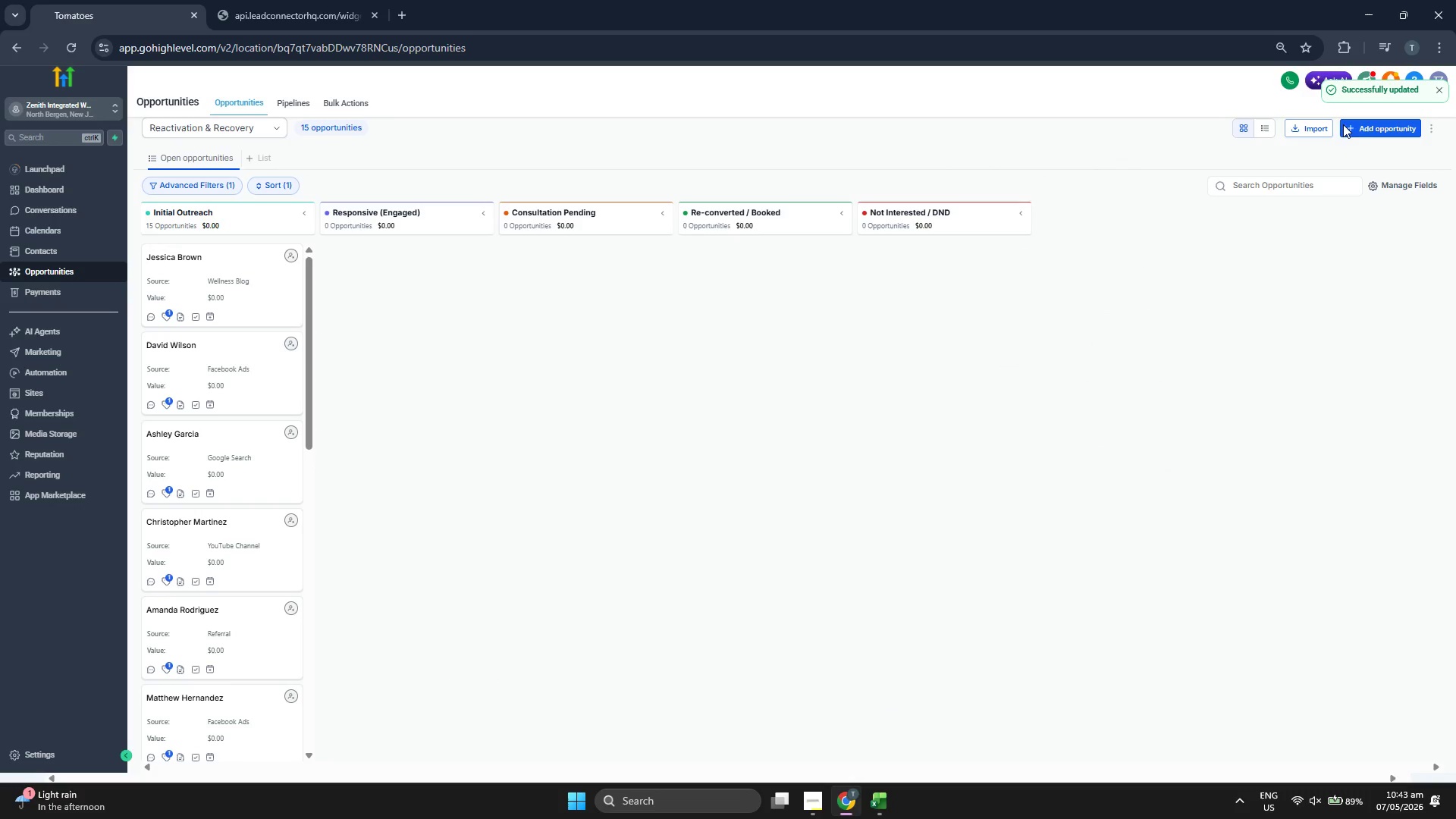 
left_click([1368, 127])
 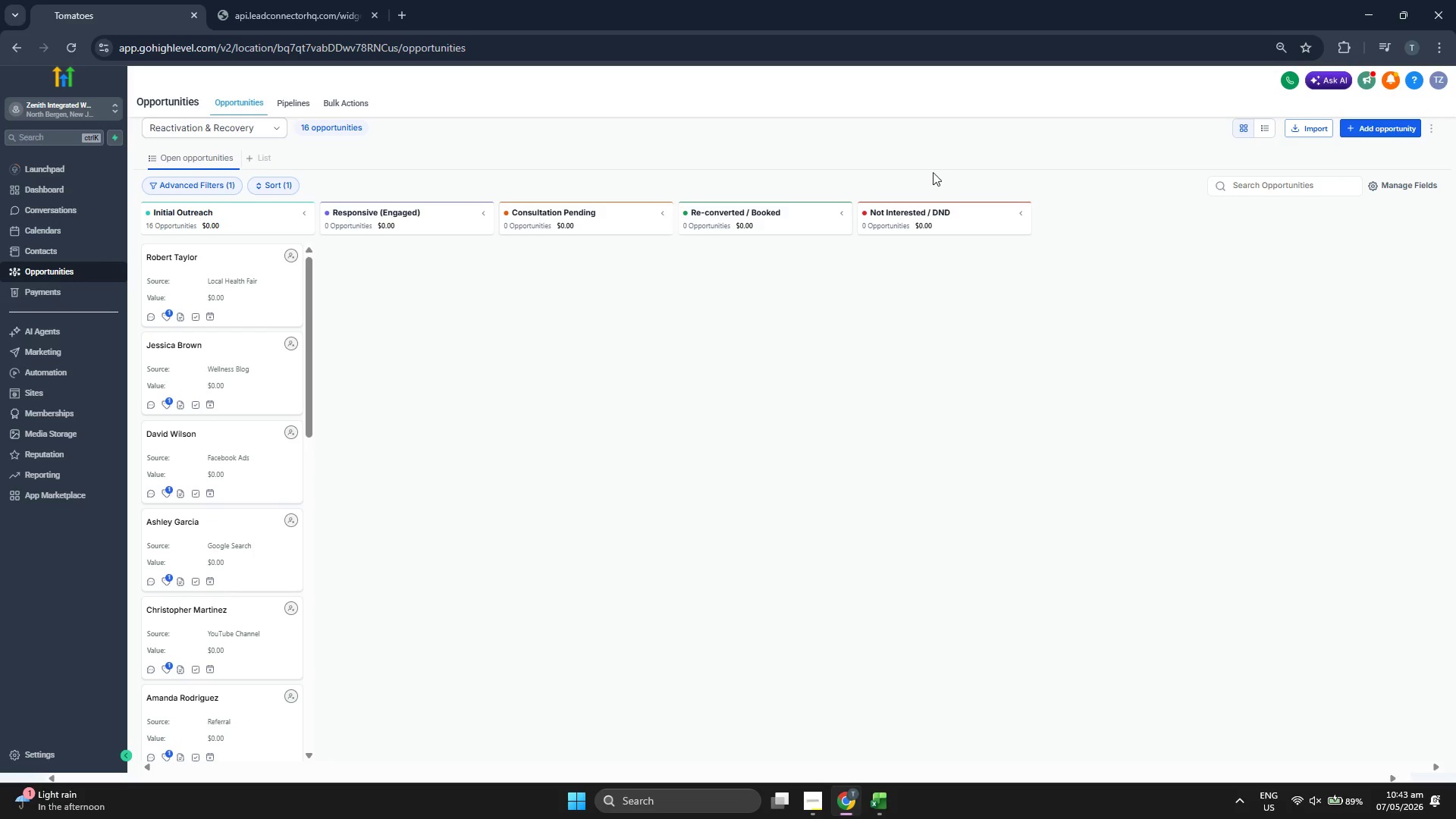 
left_click([1401, 132])
 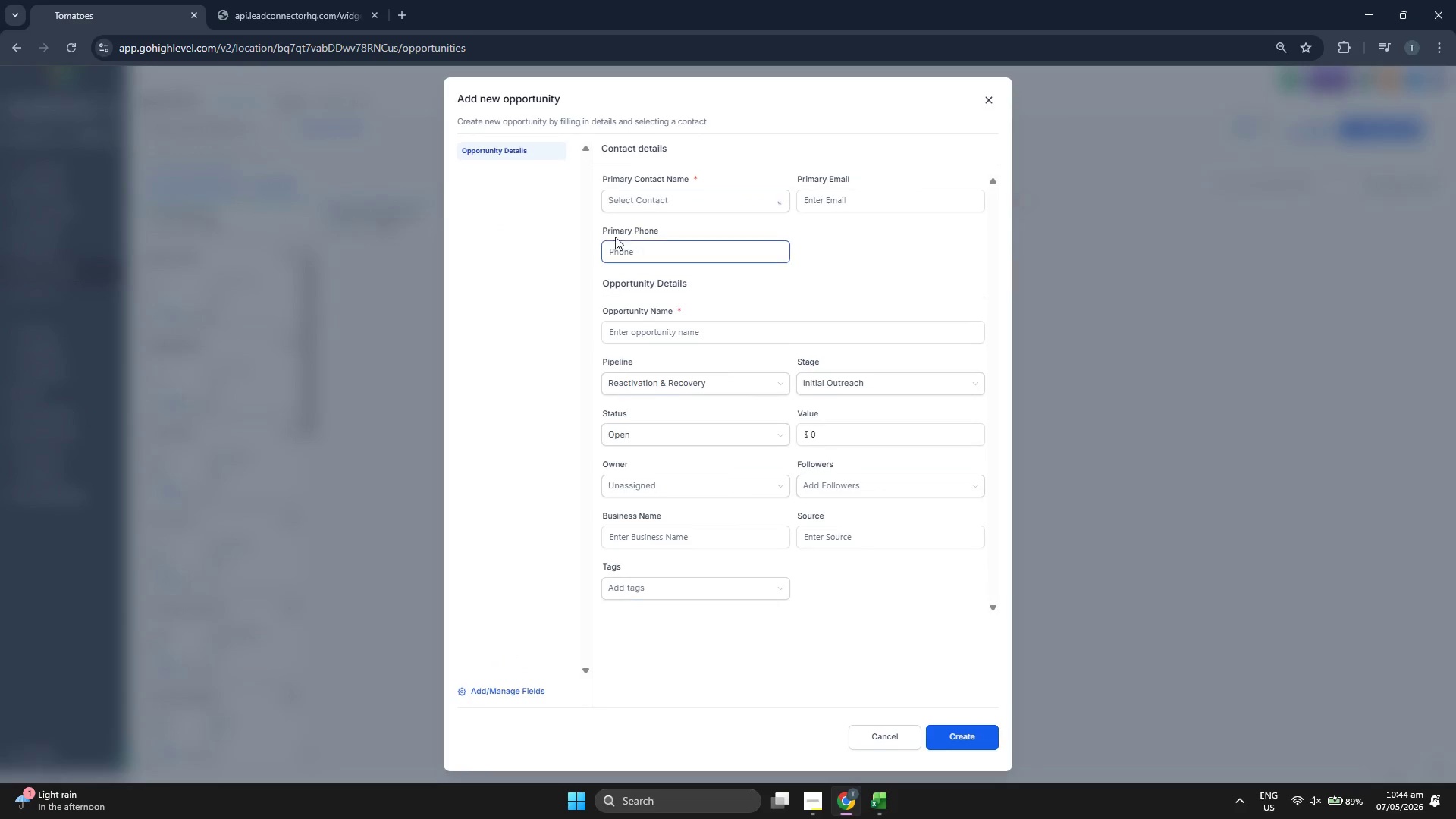 
left_click([653, 191])
 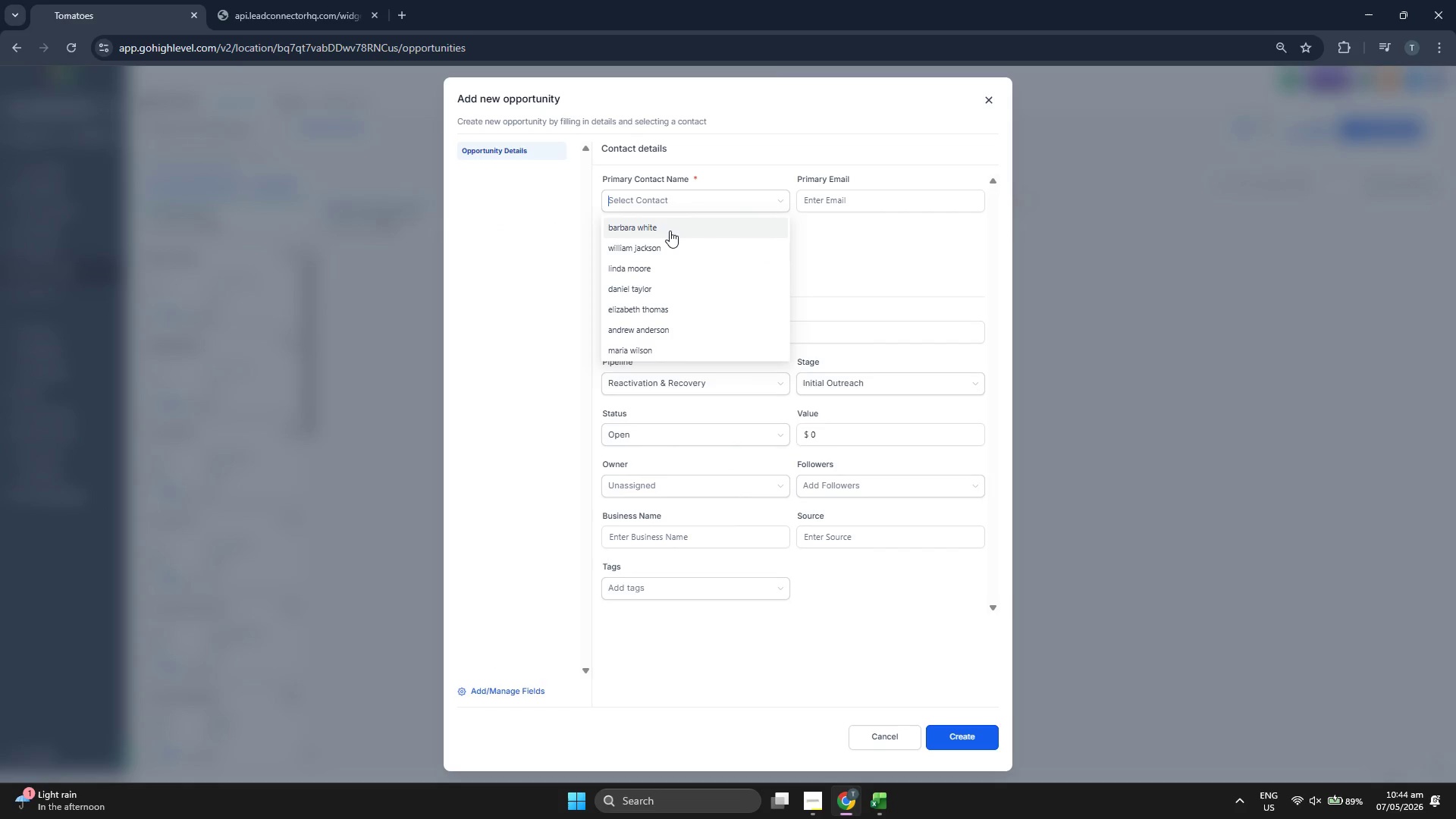 
scroll: coordinate [673, 237], scroll_direction: down, amount: 2.0
 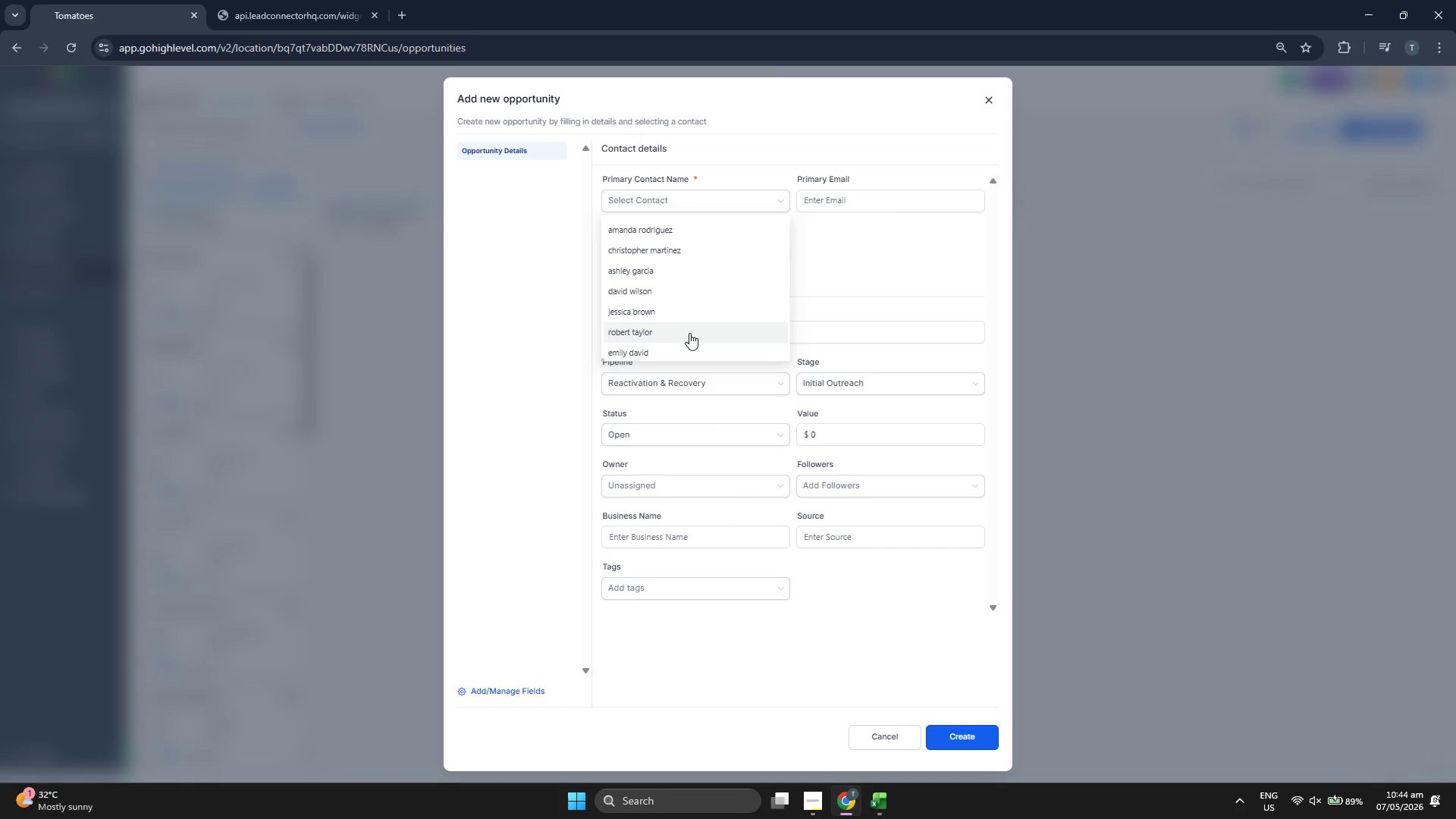 
left_click([685, 356])
 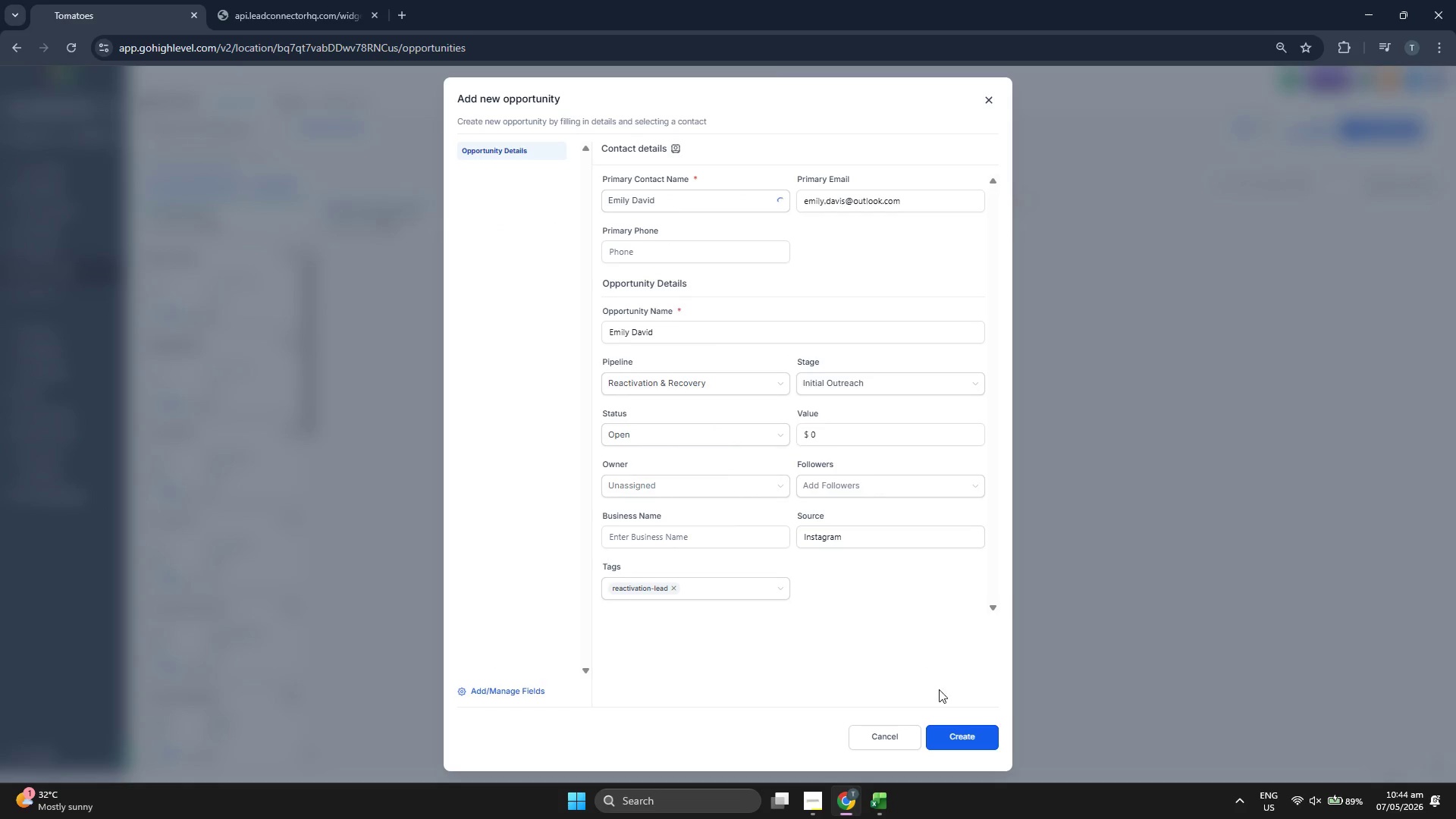 
left_click([974, 739])
 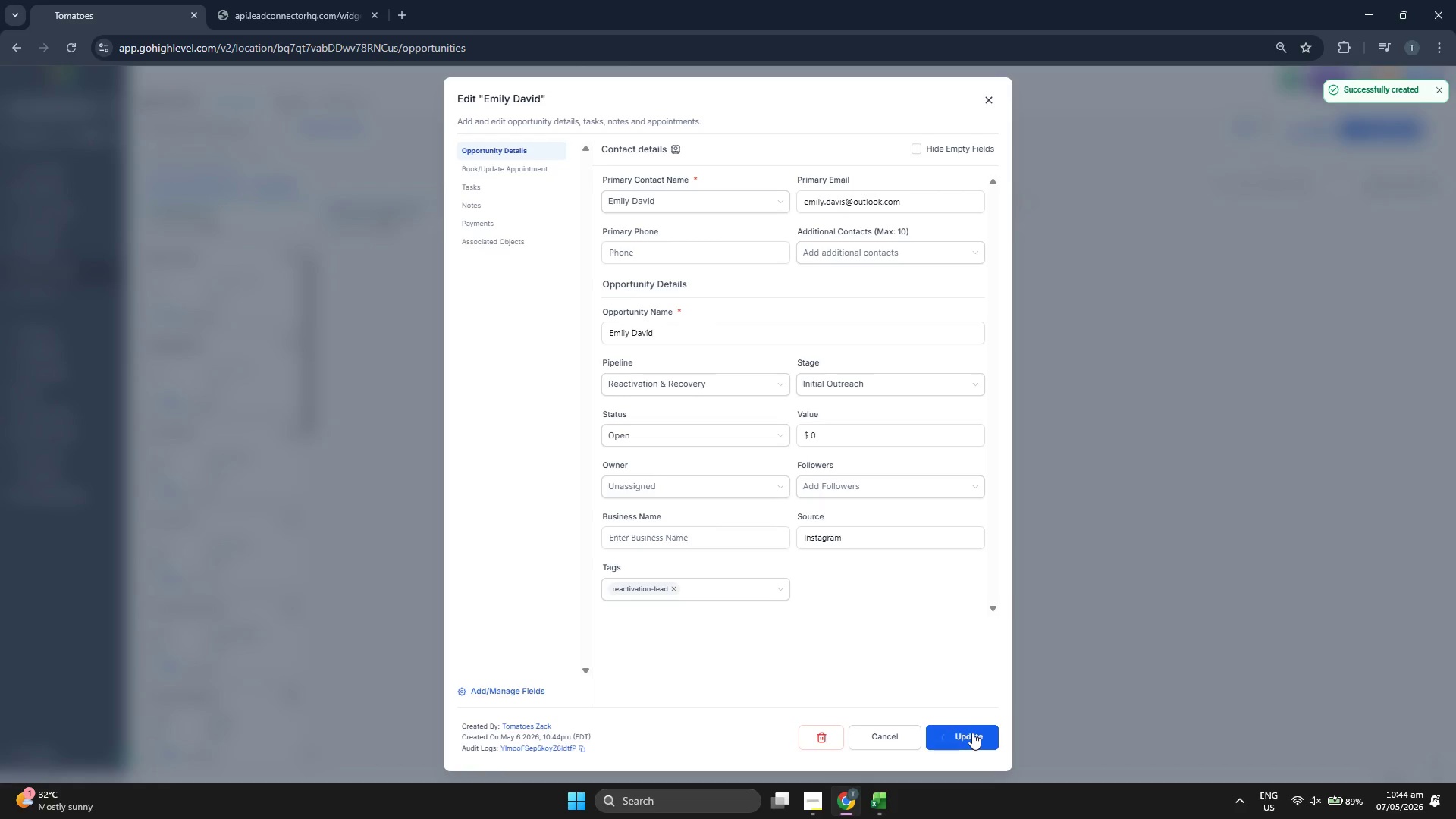 
left_click([972, 733])
 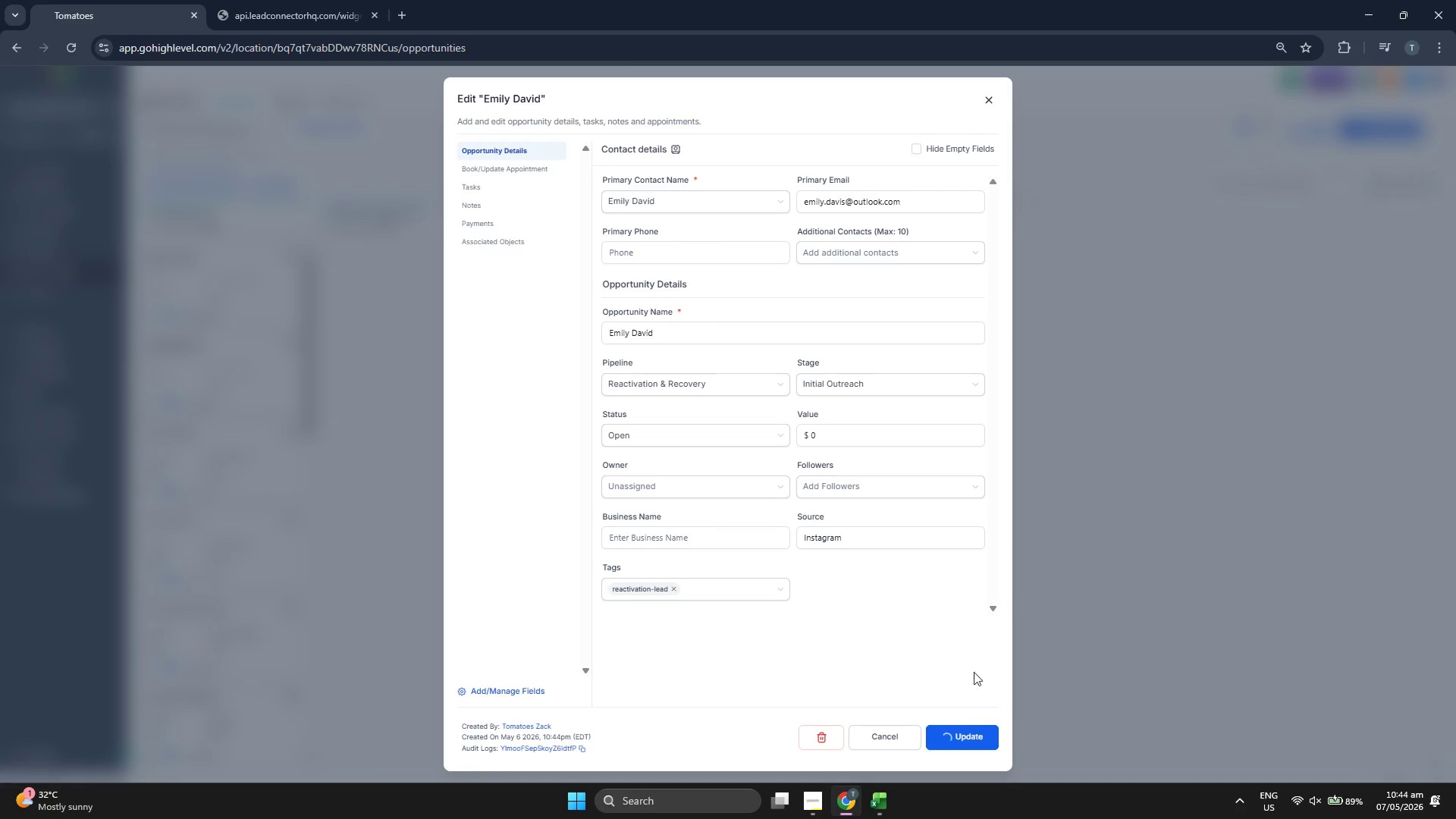 
left_click([990, 100])
 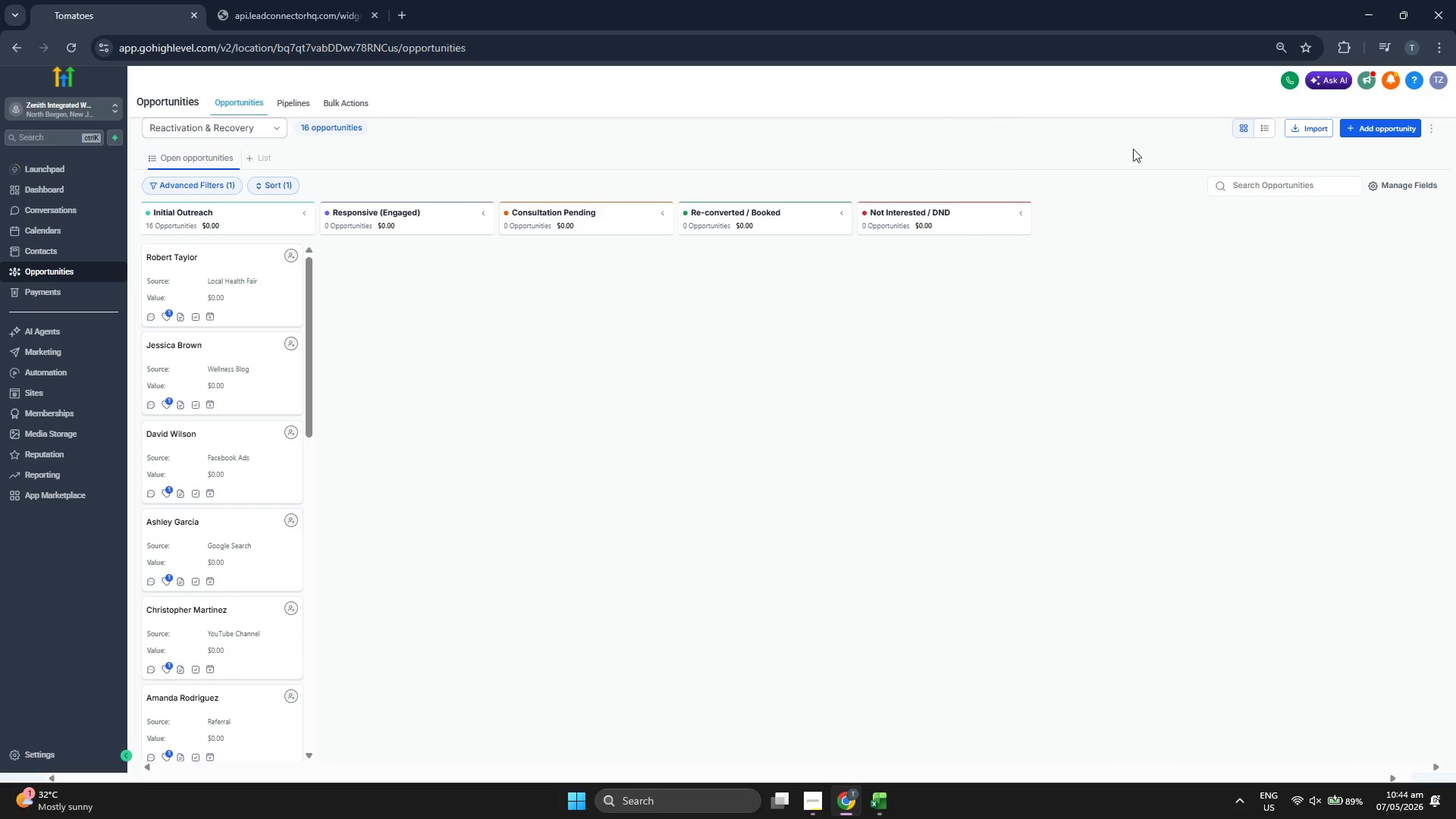 
left_click([1362, 122])
 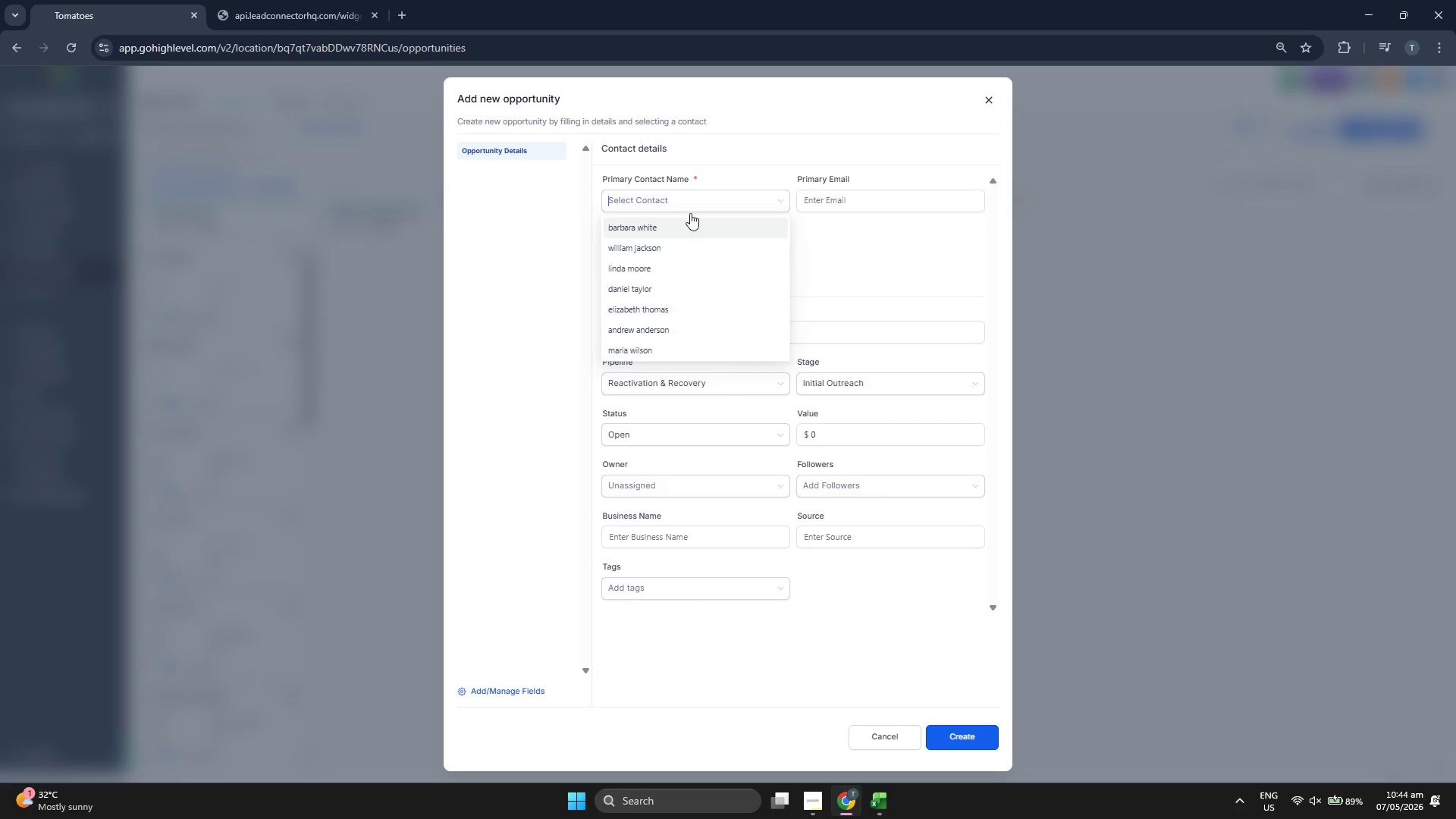 
scroll: coordinate [699, 270], scroll_direction: down, amount: 3.0
 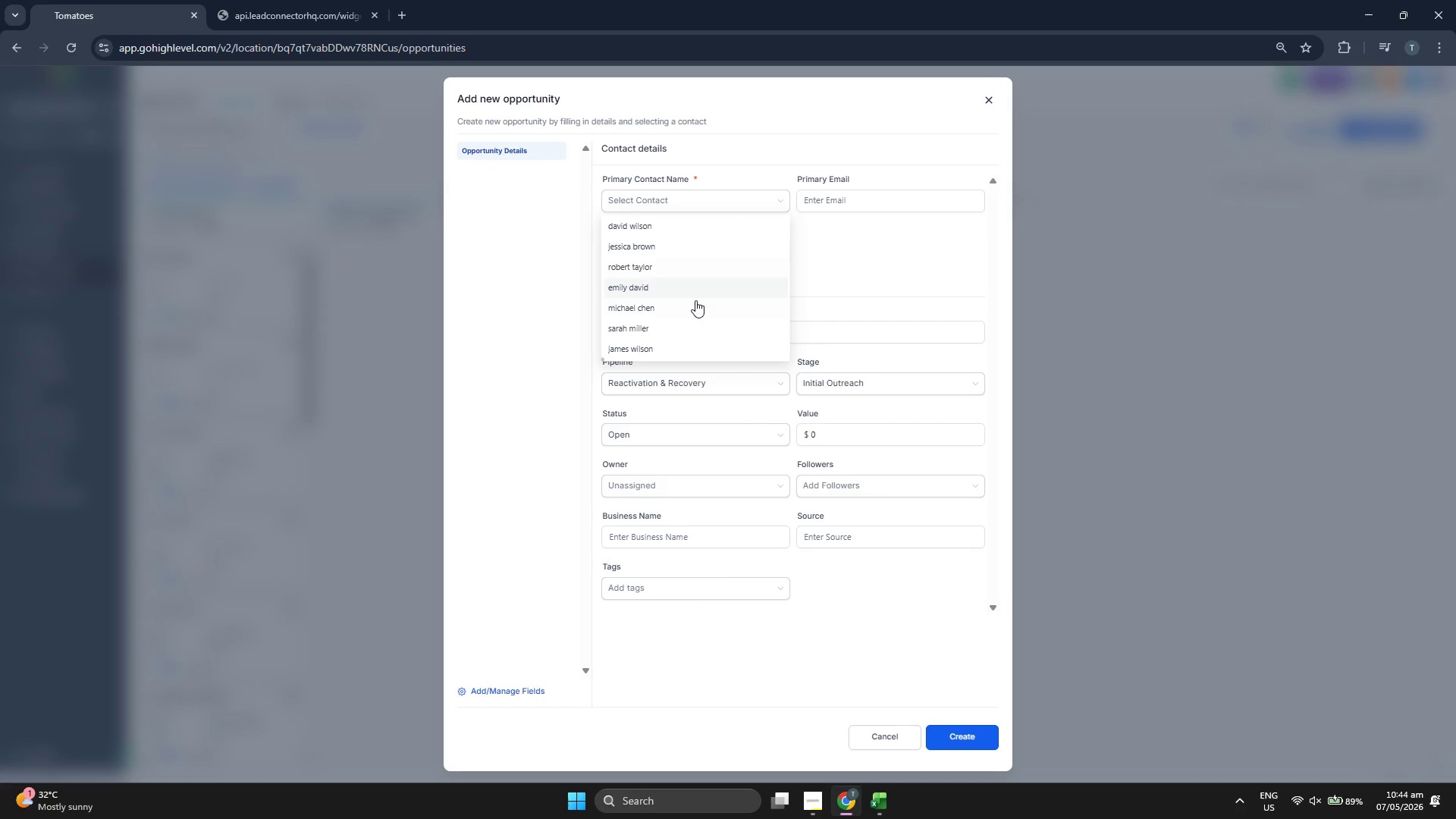 
left_click([695, 300])
 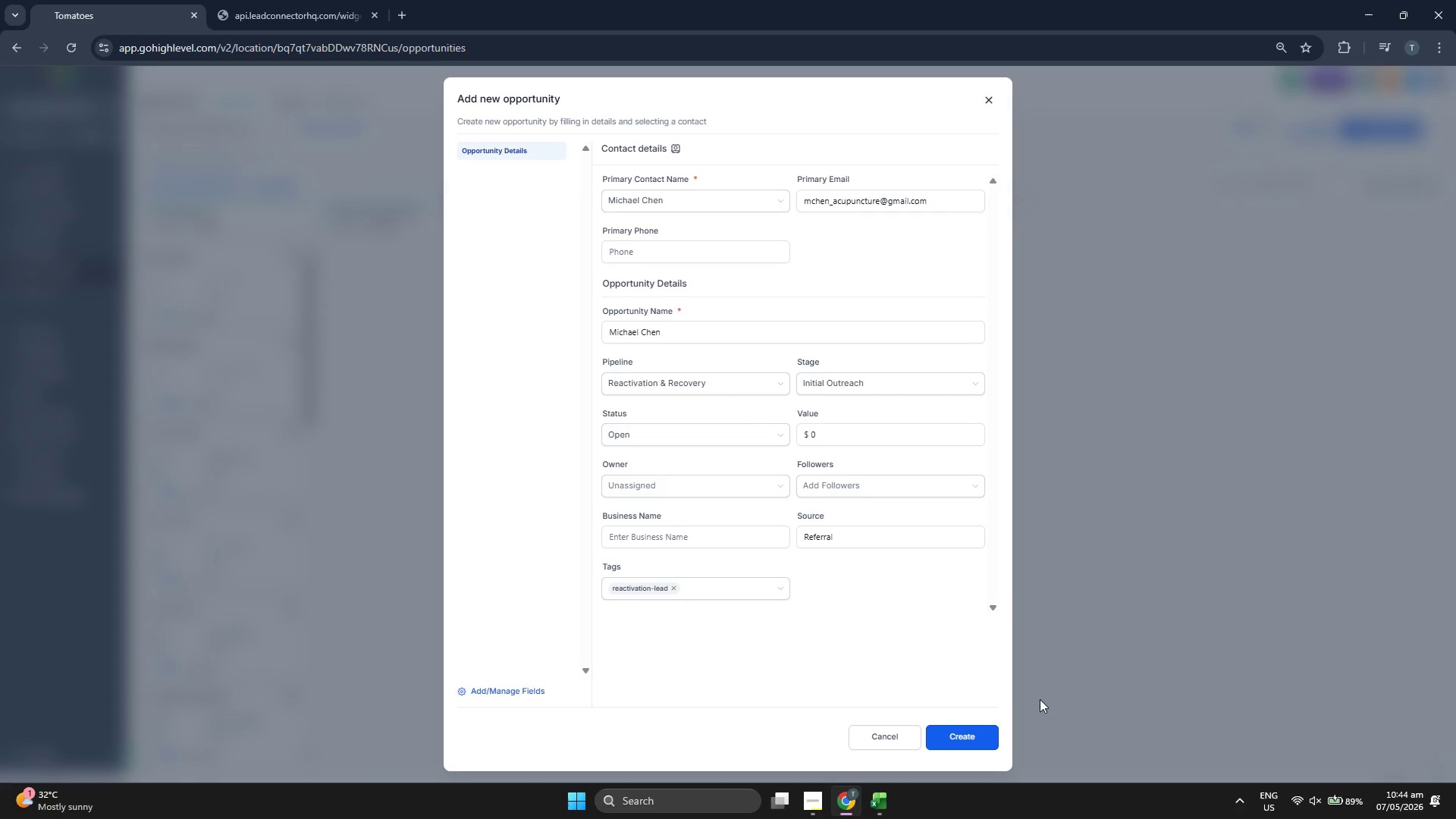 
wait(5.33)
 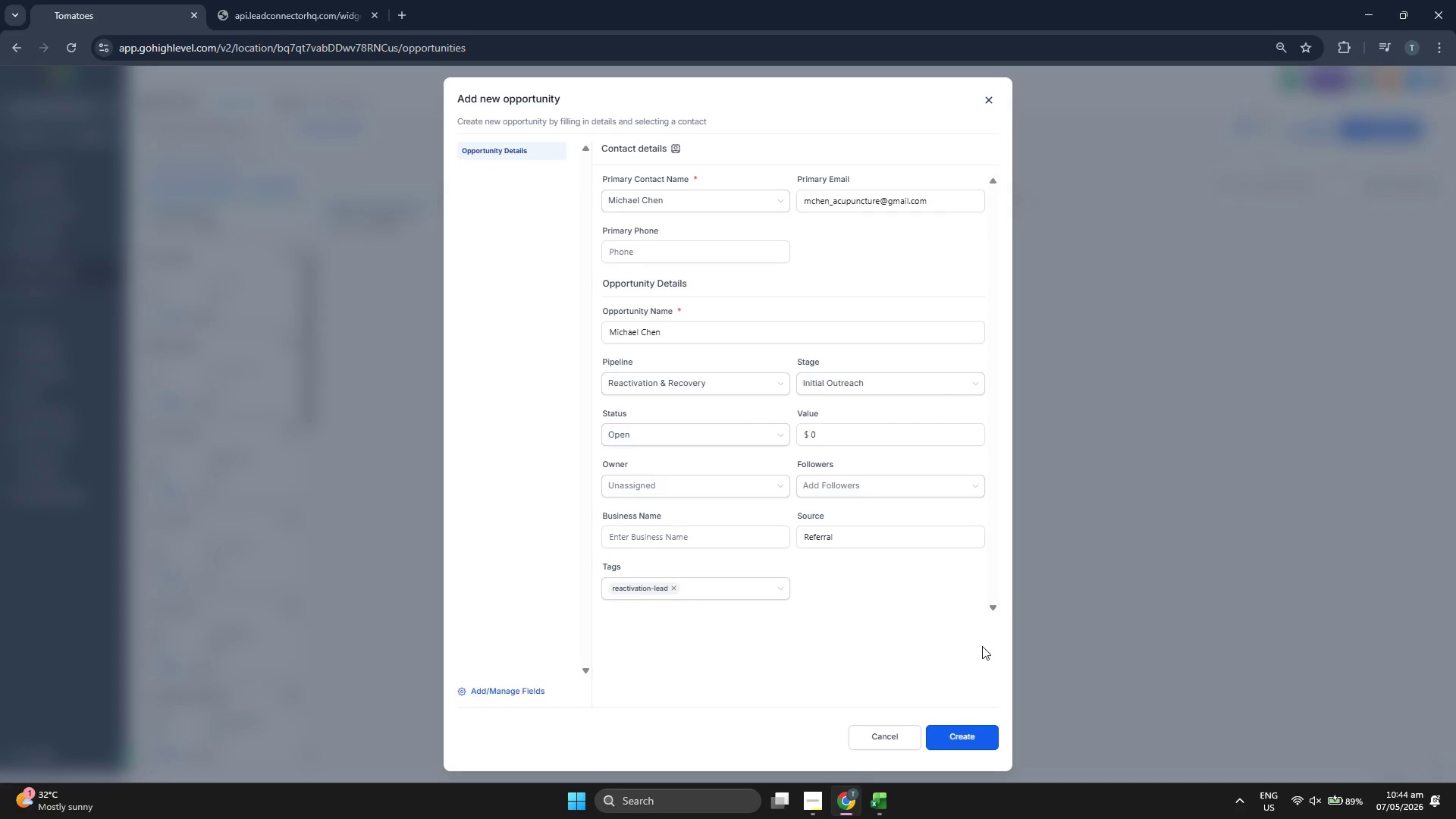 
left_click([991, 737])
 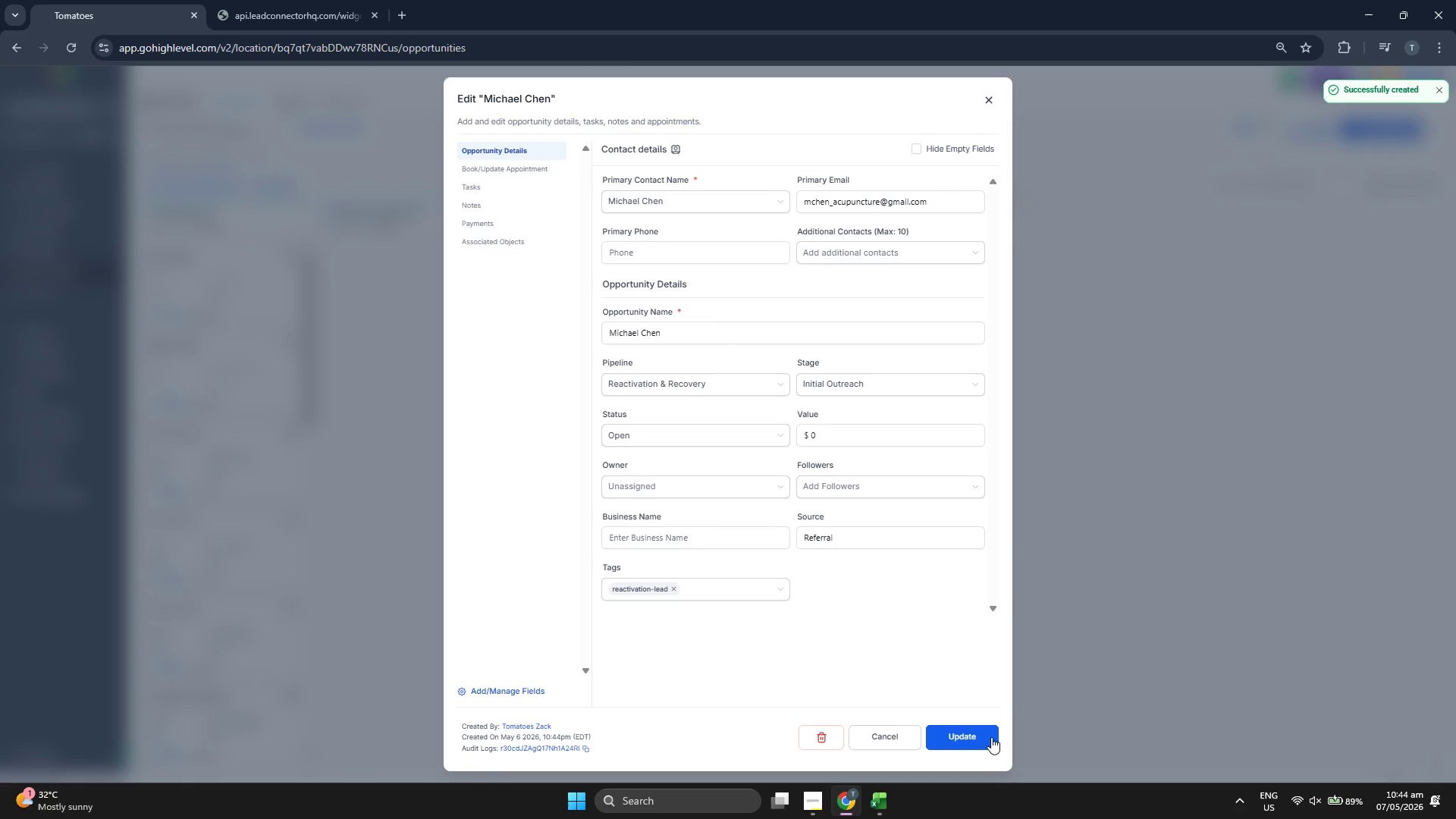 
left_click([991, 737])
 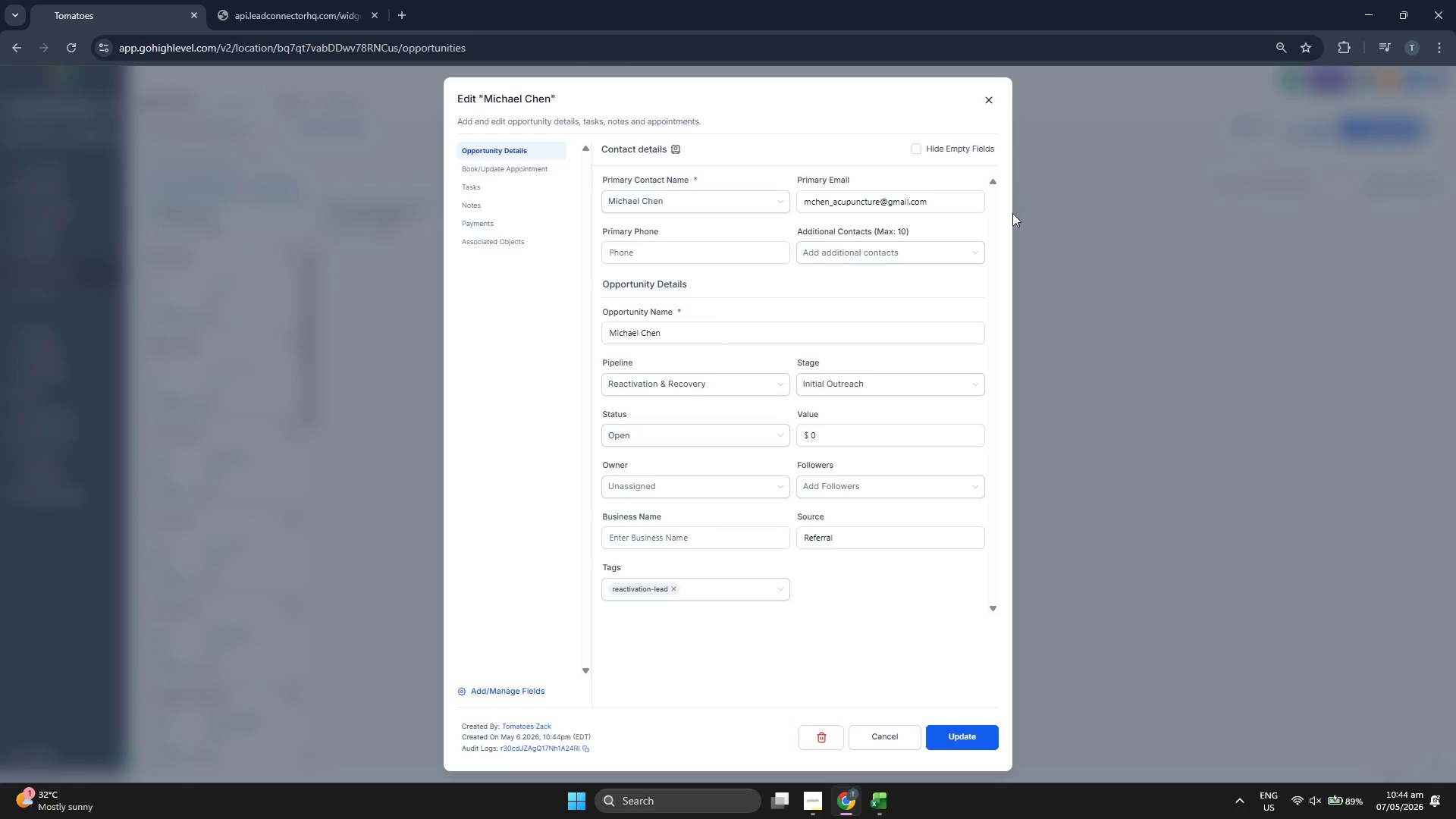 
wait(6.67)
 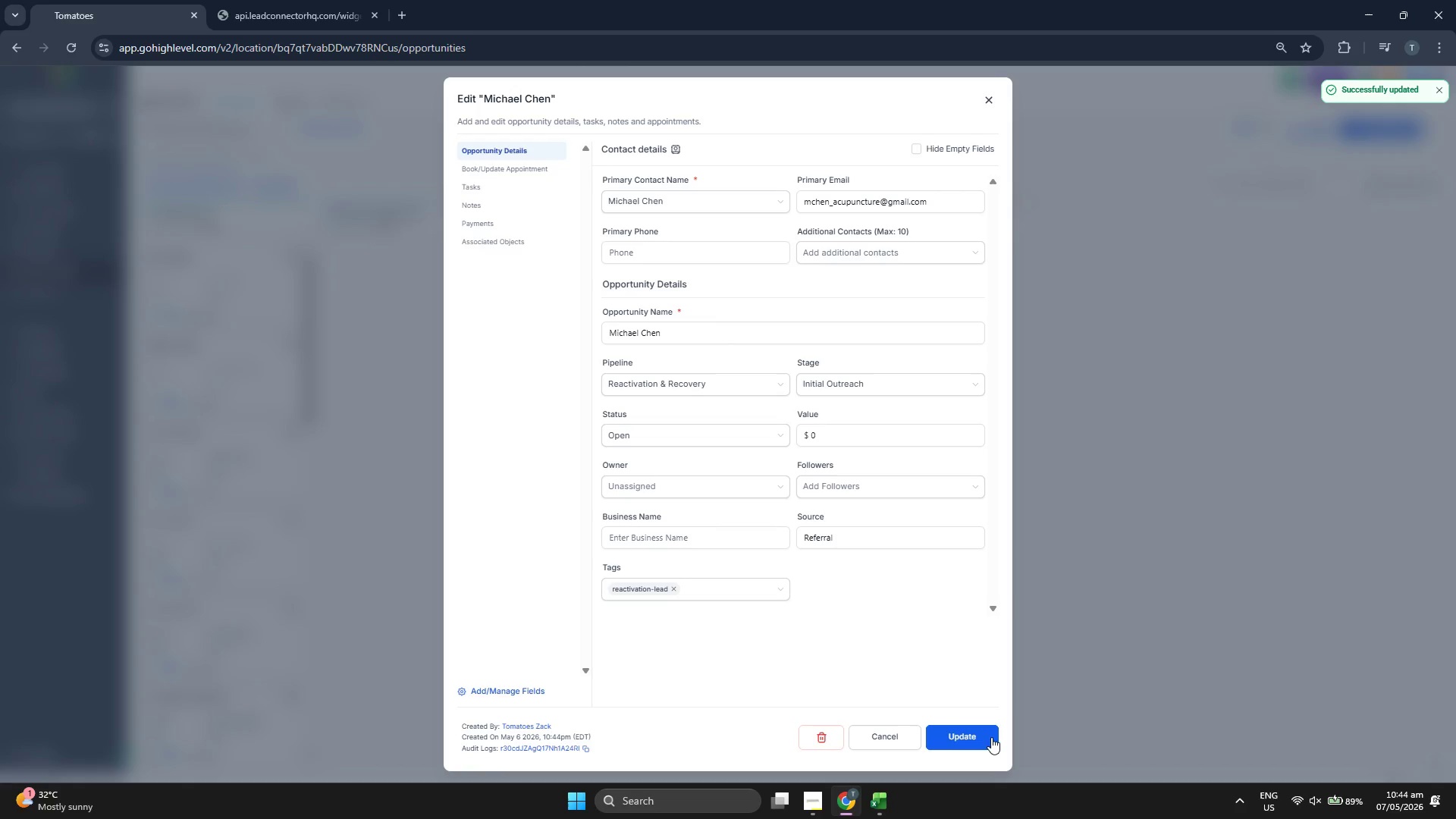 
left_click([1347, 127])
 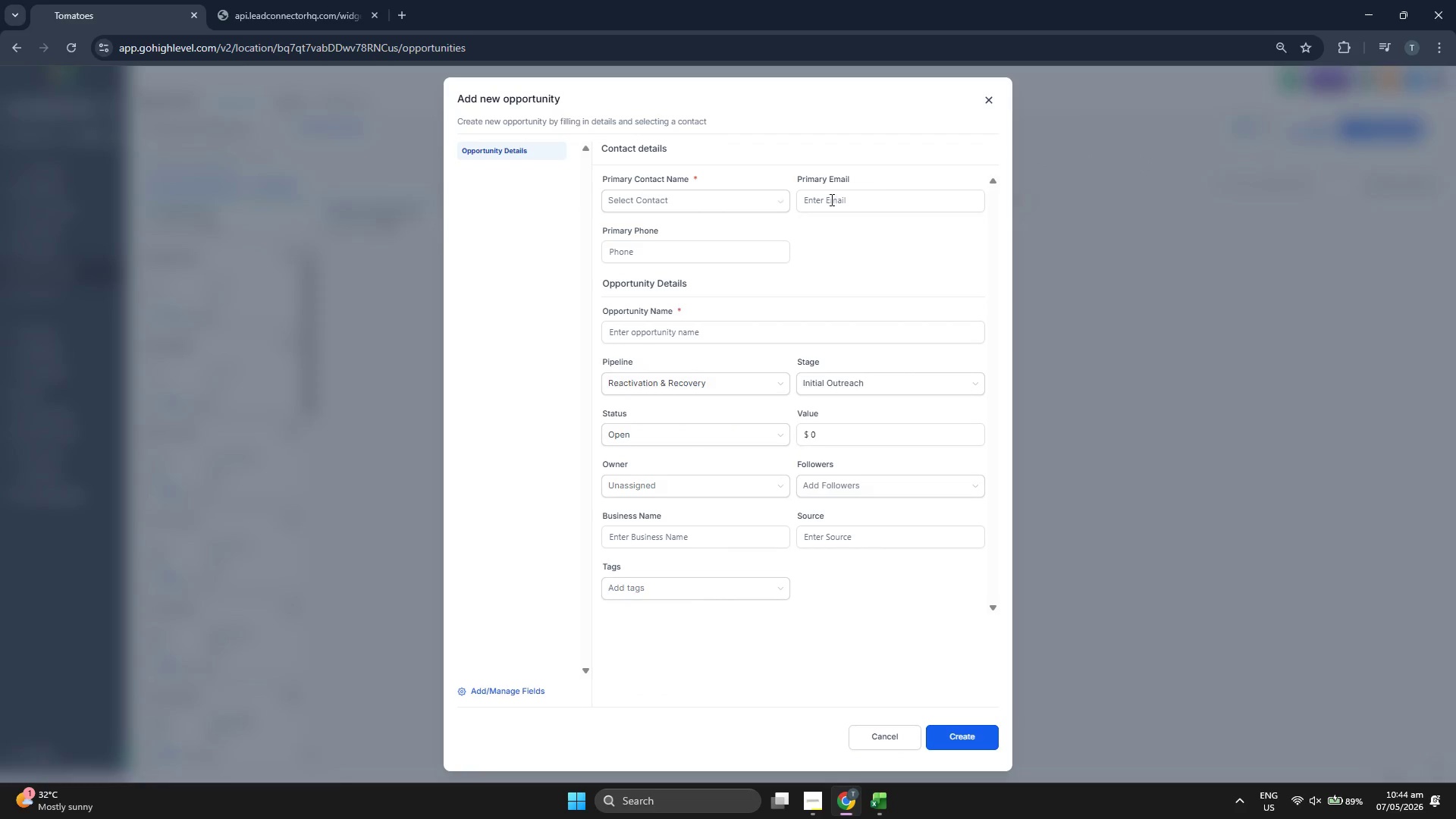 
left_click([726, 204])
 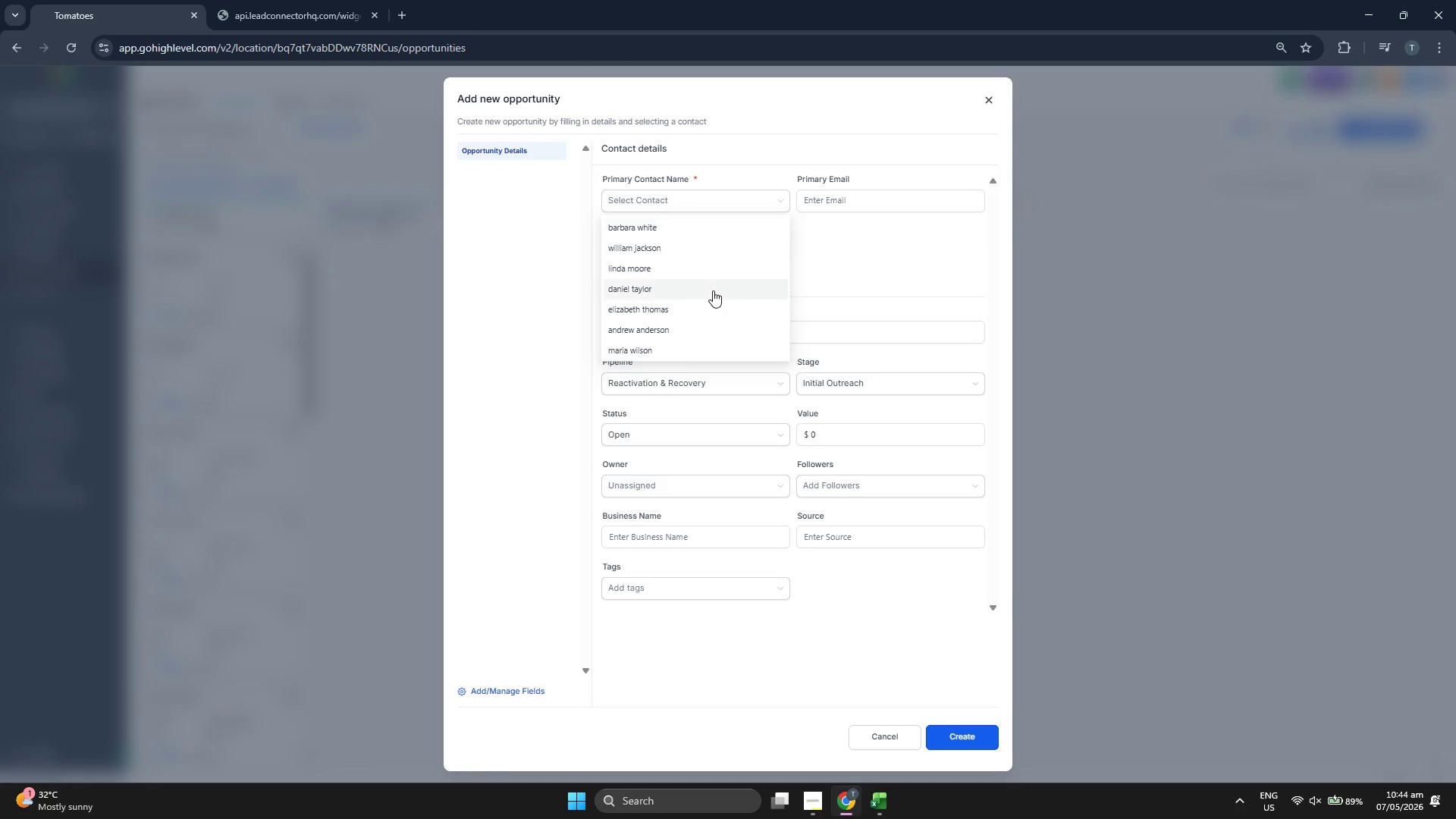 
scroll: coordinate [713, 290], scroll_direction: down, amount: 3.0
 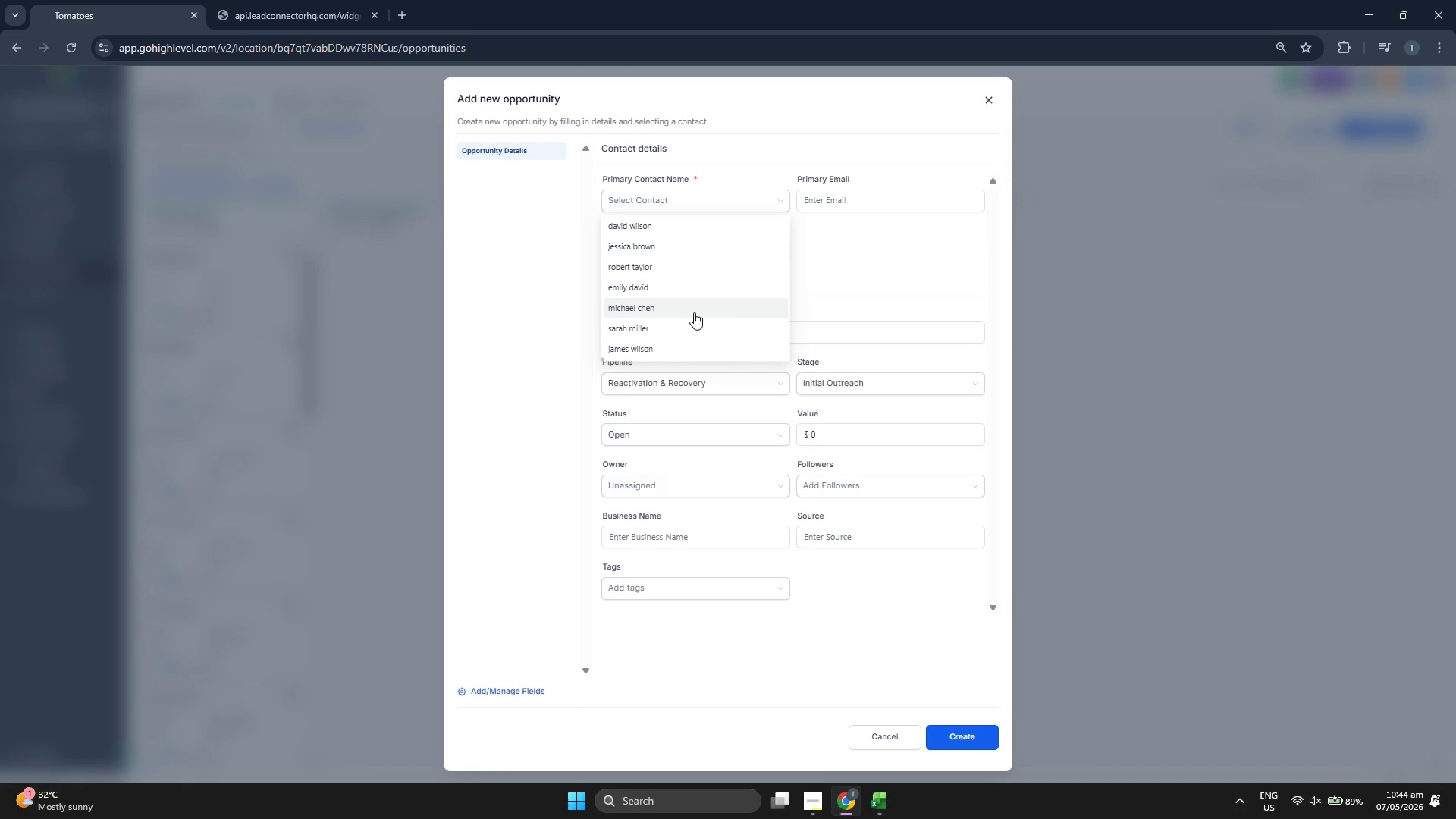 
left_click([664, 330])
 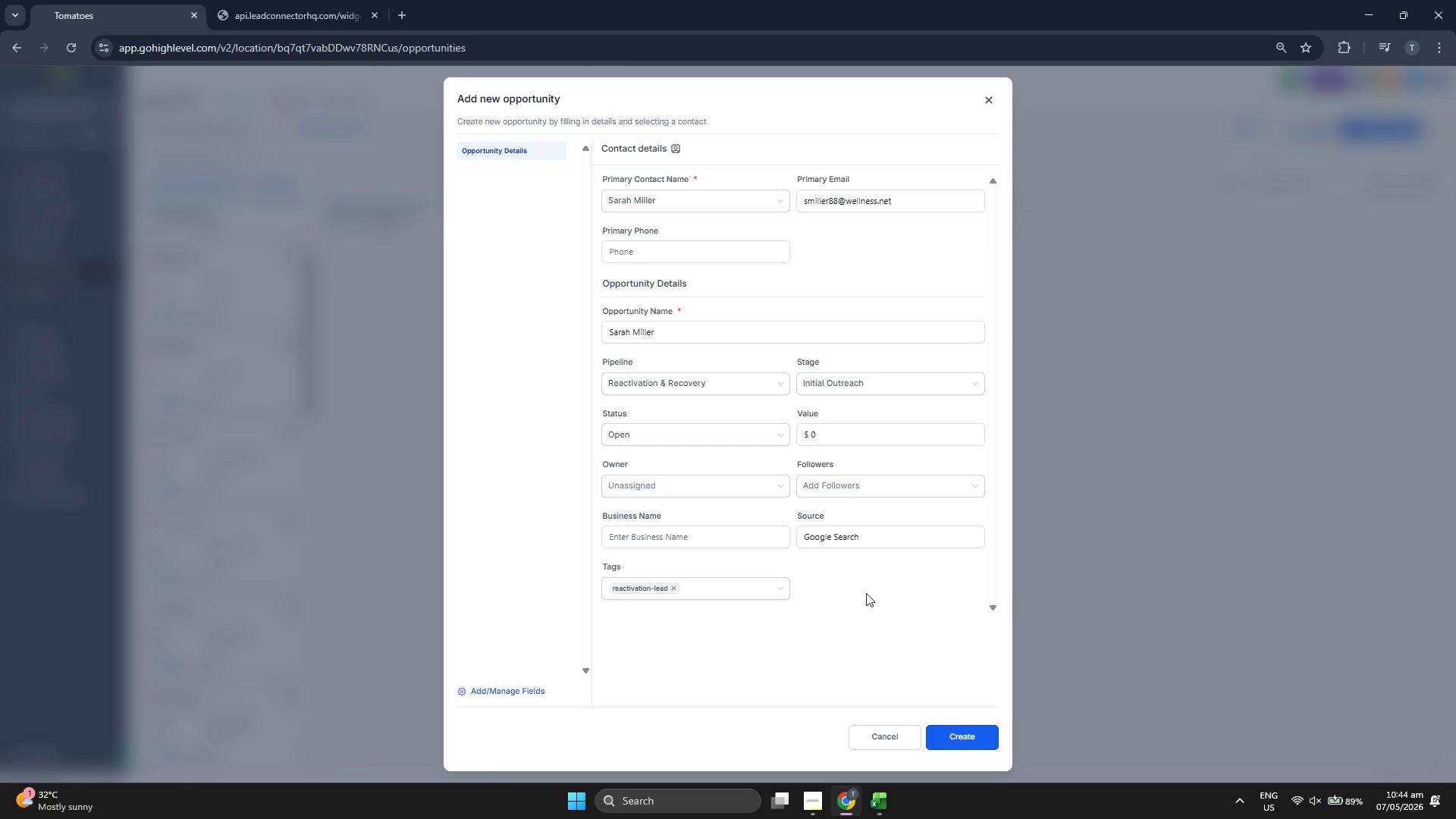 
left_click([966, 741])
 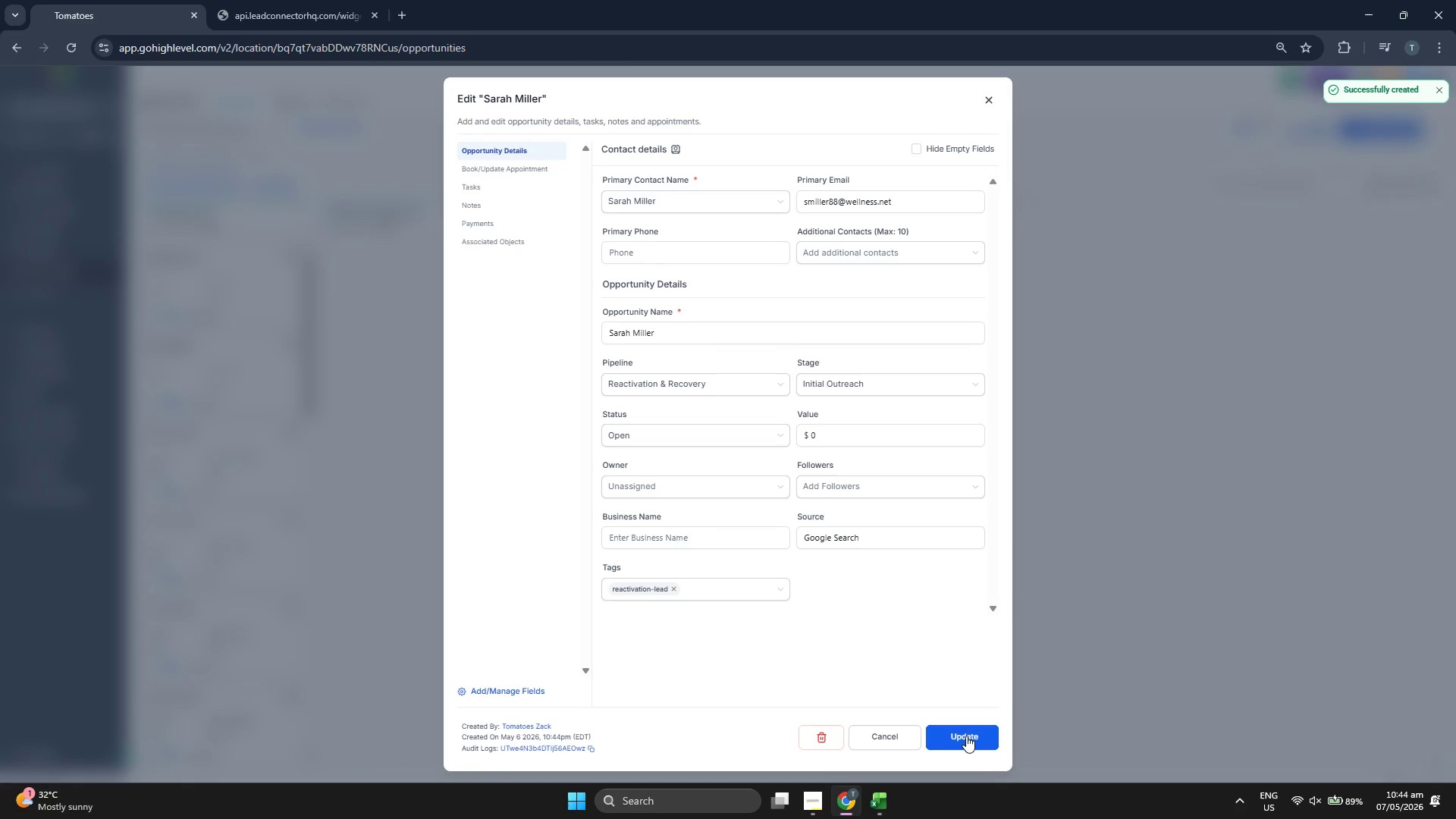 
left_click([966, 736])
 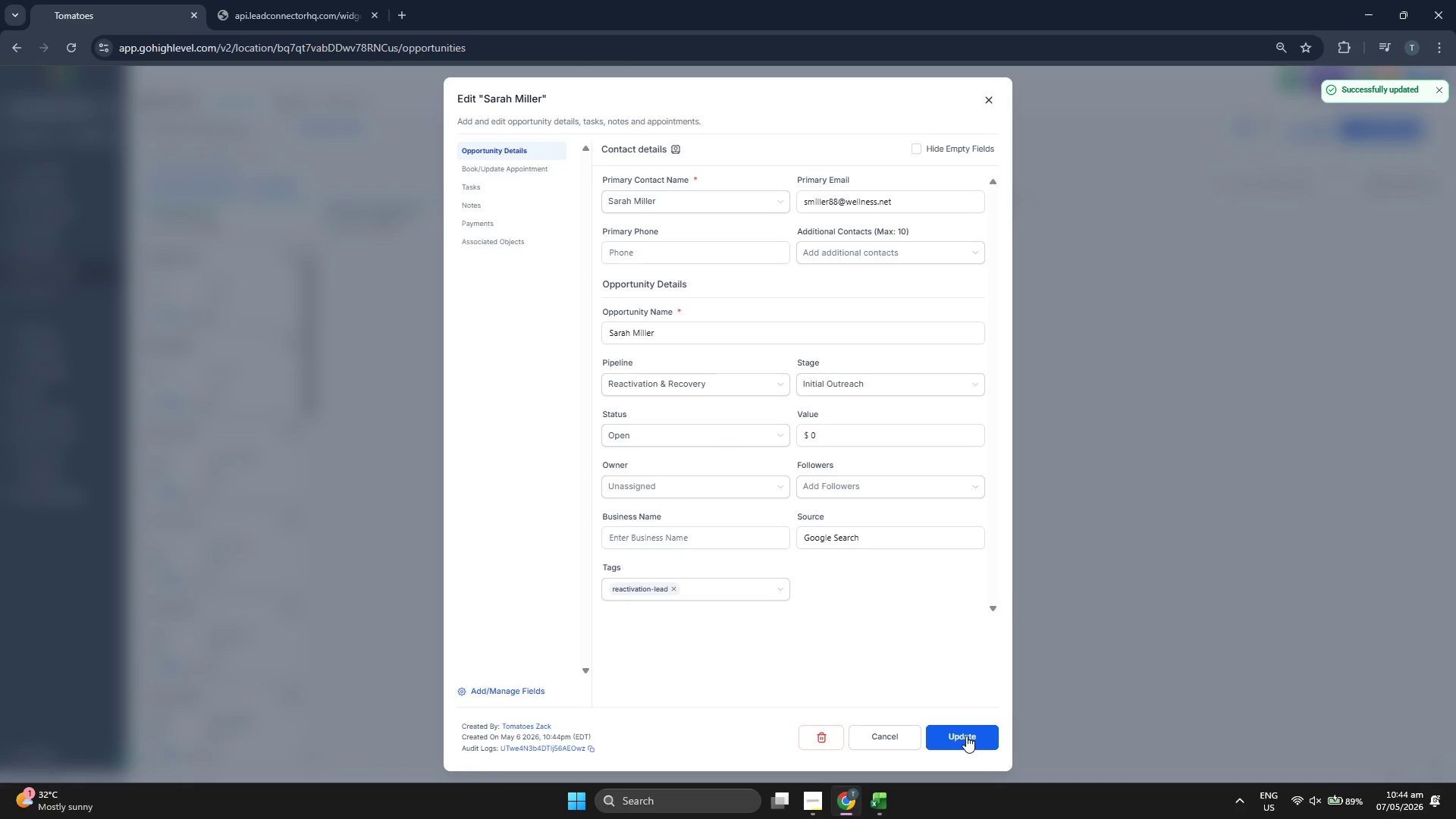 
left_click([966, 736])
 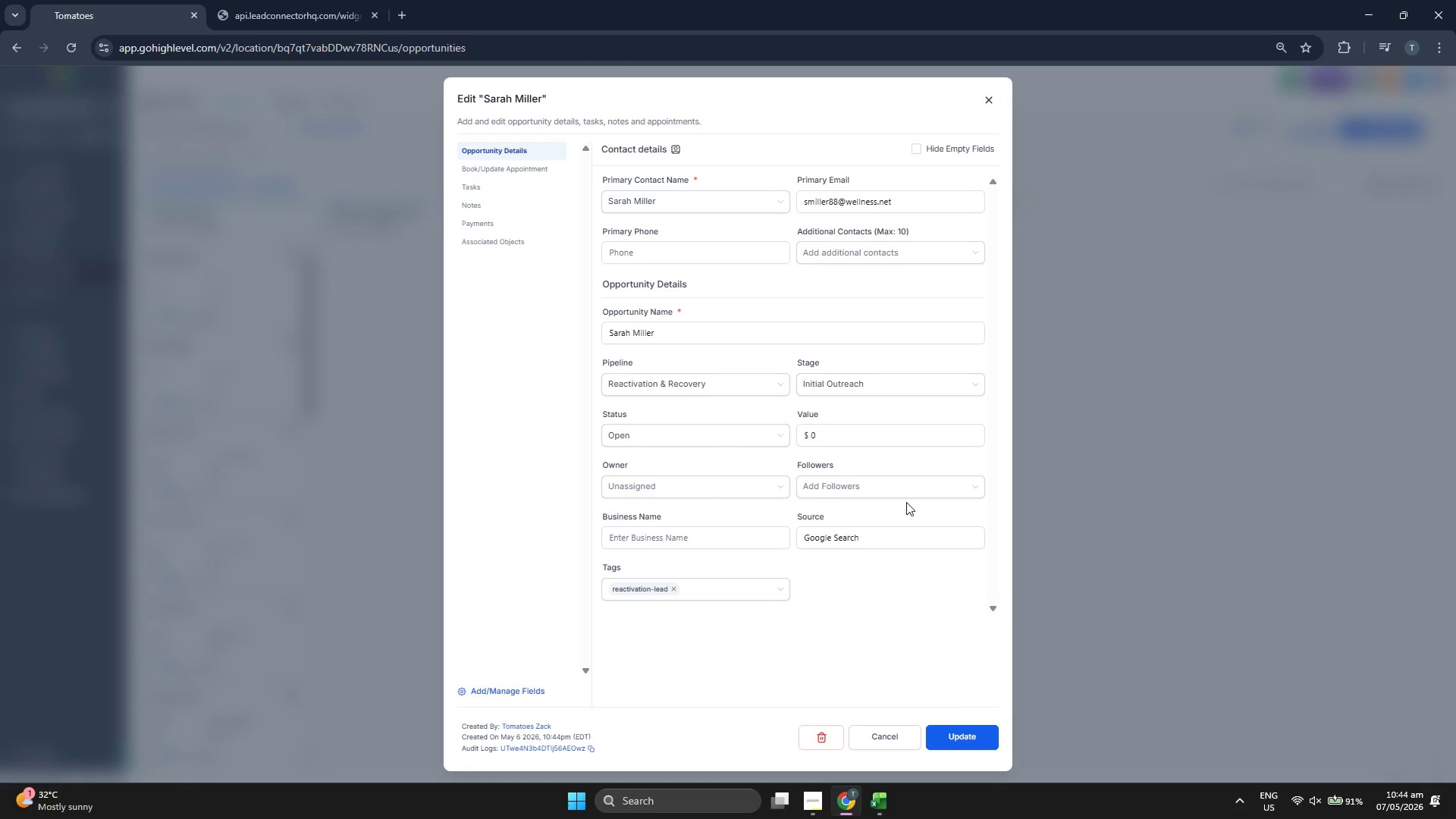 
wait(8.7)
 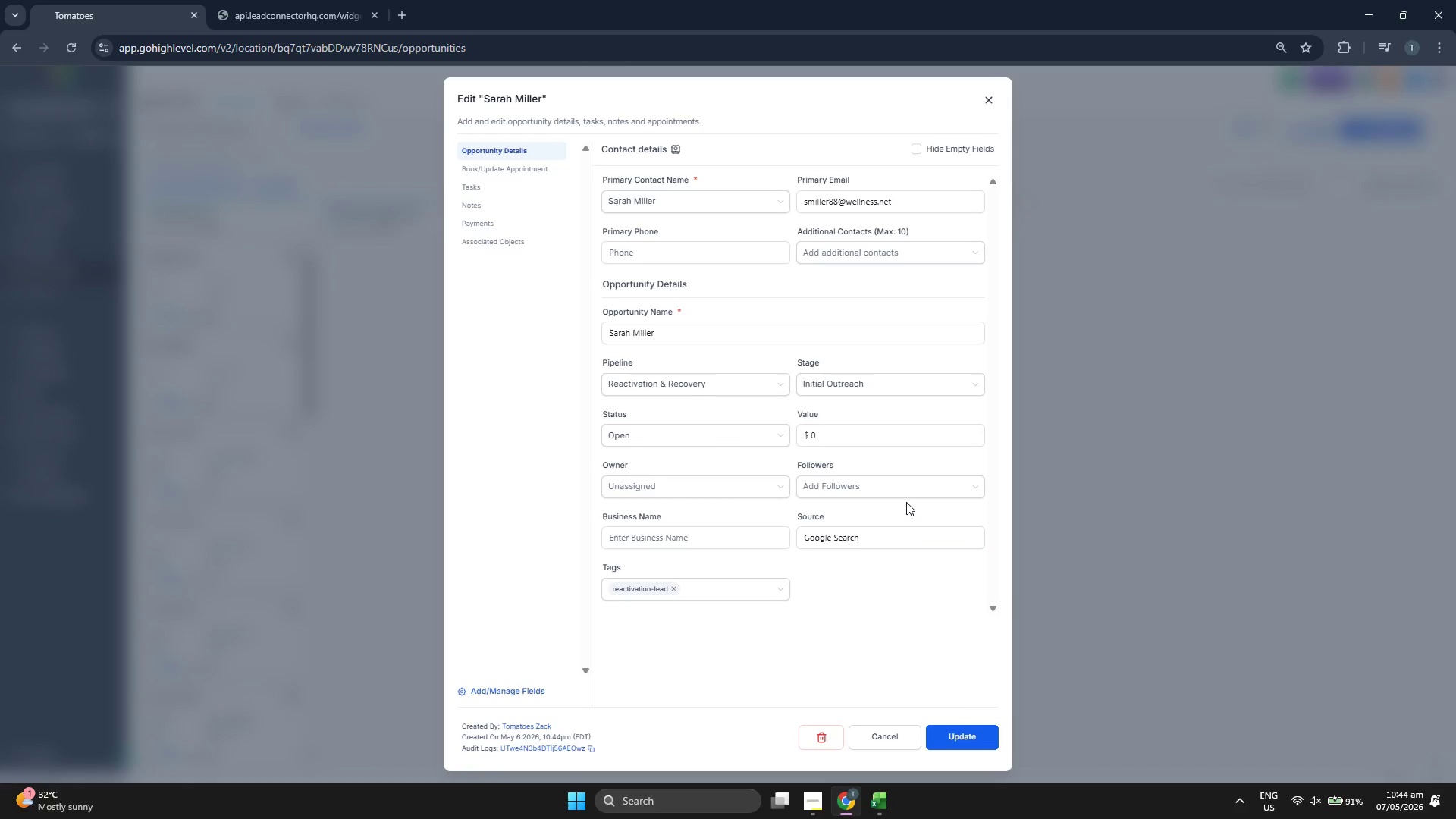 
left_click([986, 95])
 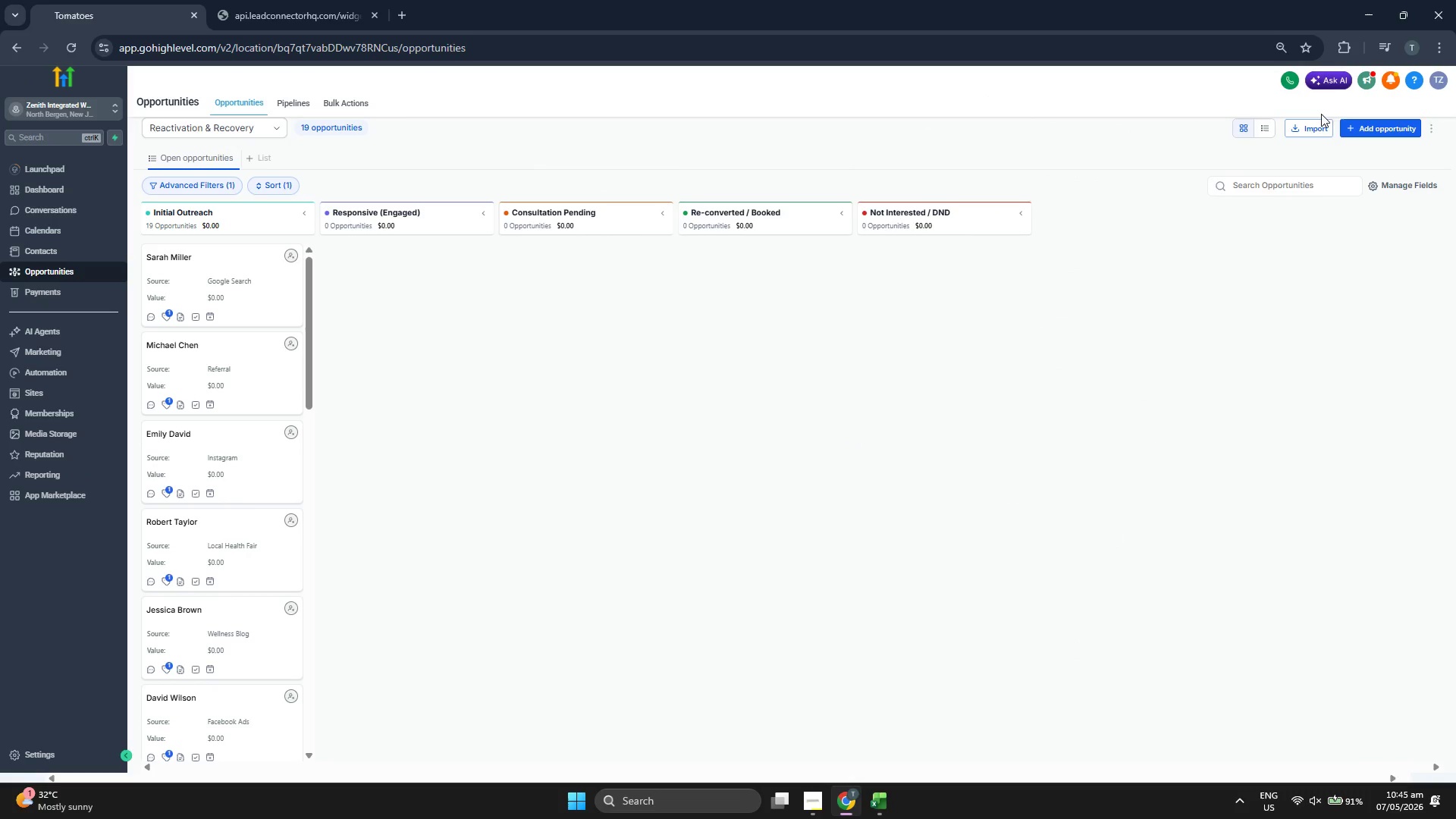 
left_click([1362, 124])
 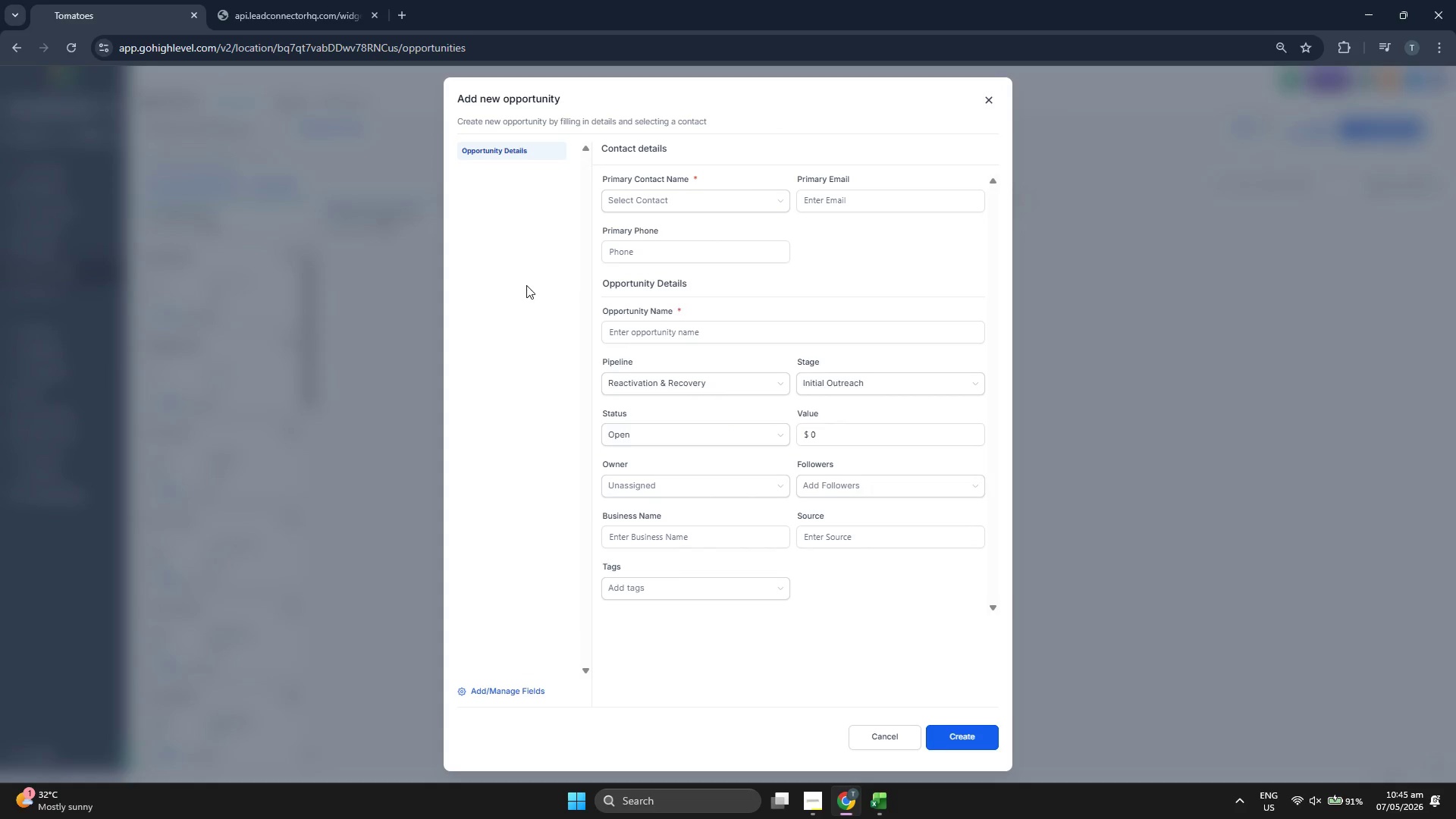 
left_click([644, 195])
 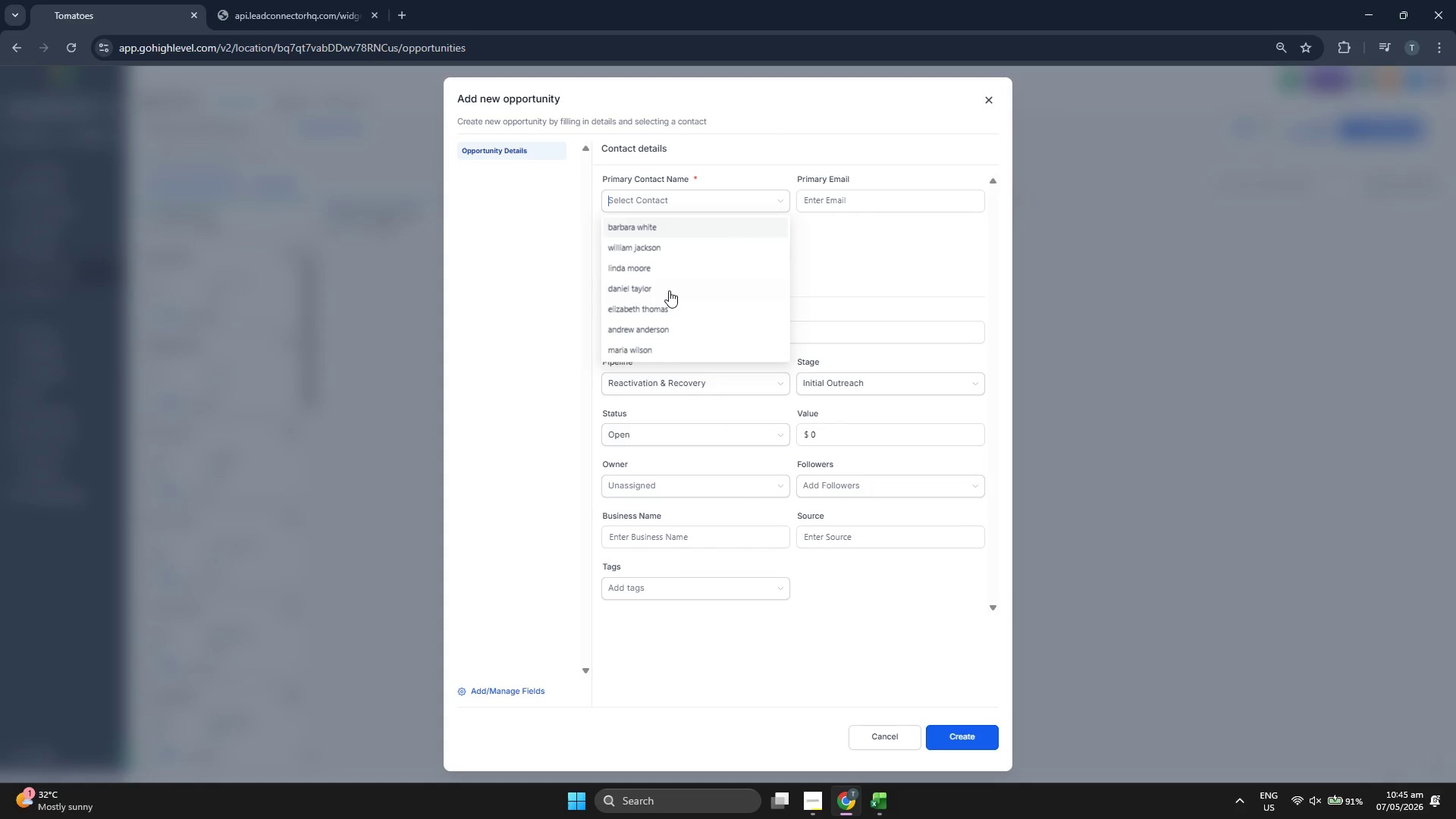 
scroll: coordinate [670, 297], scroll_direction: down, amount: 4.0
 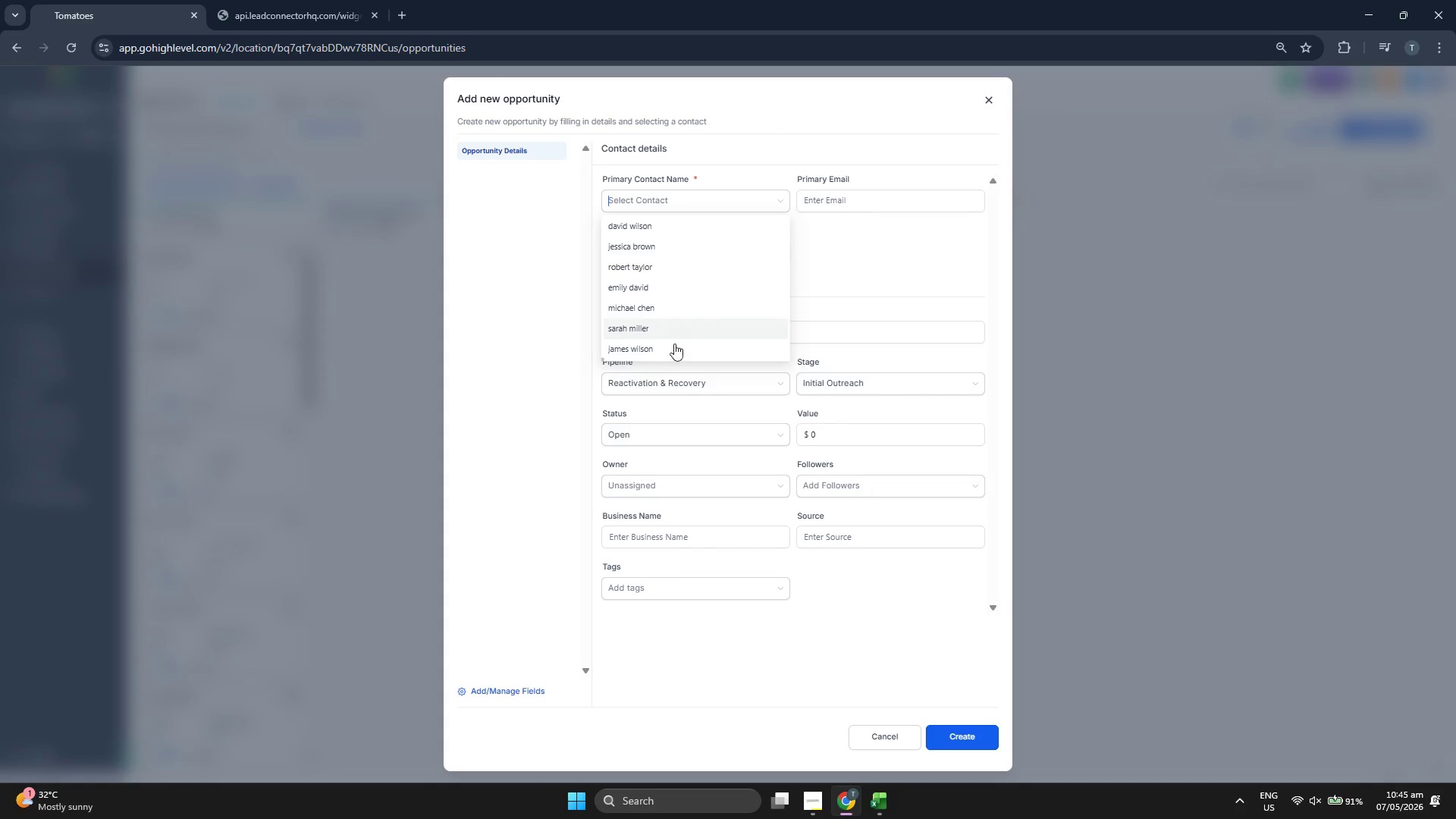 
left_click([675, 347])
 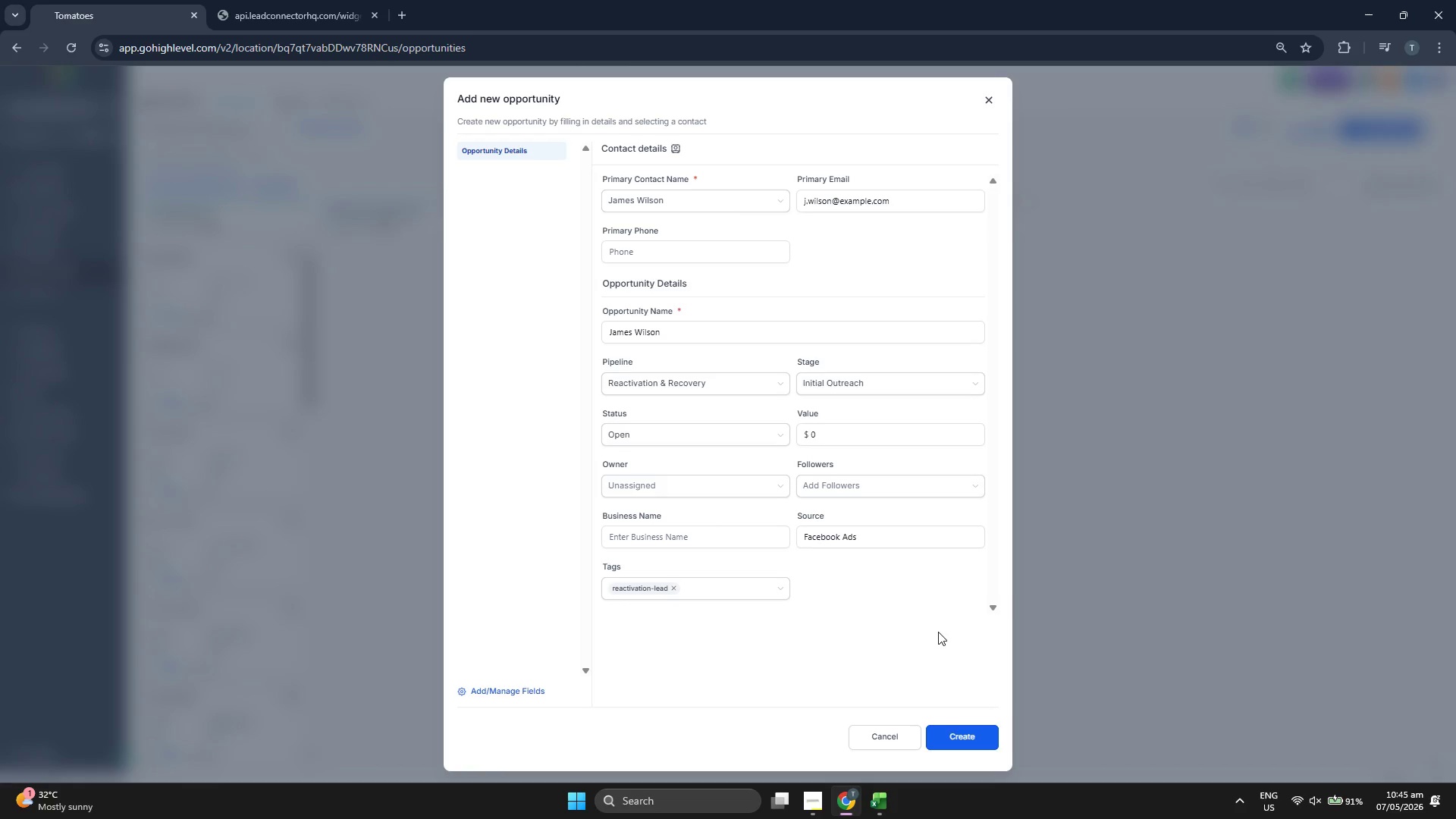 
wait(5.61)
 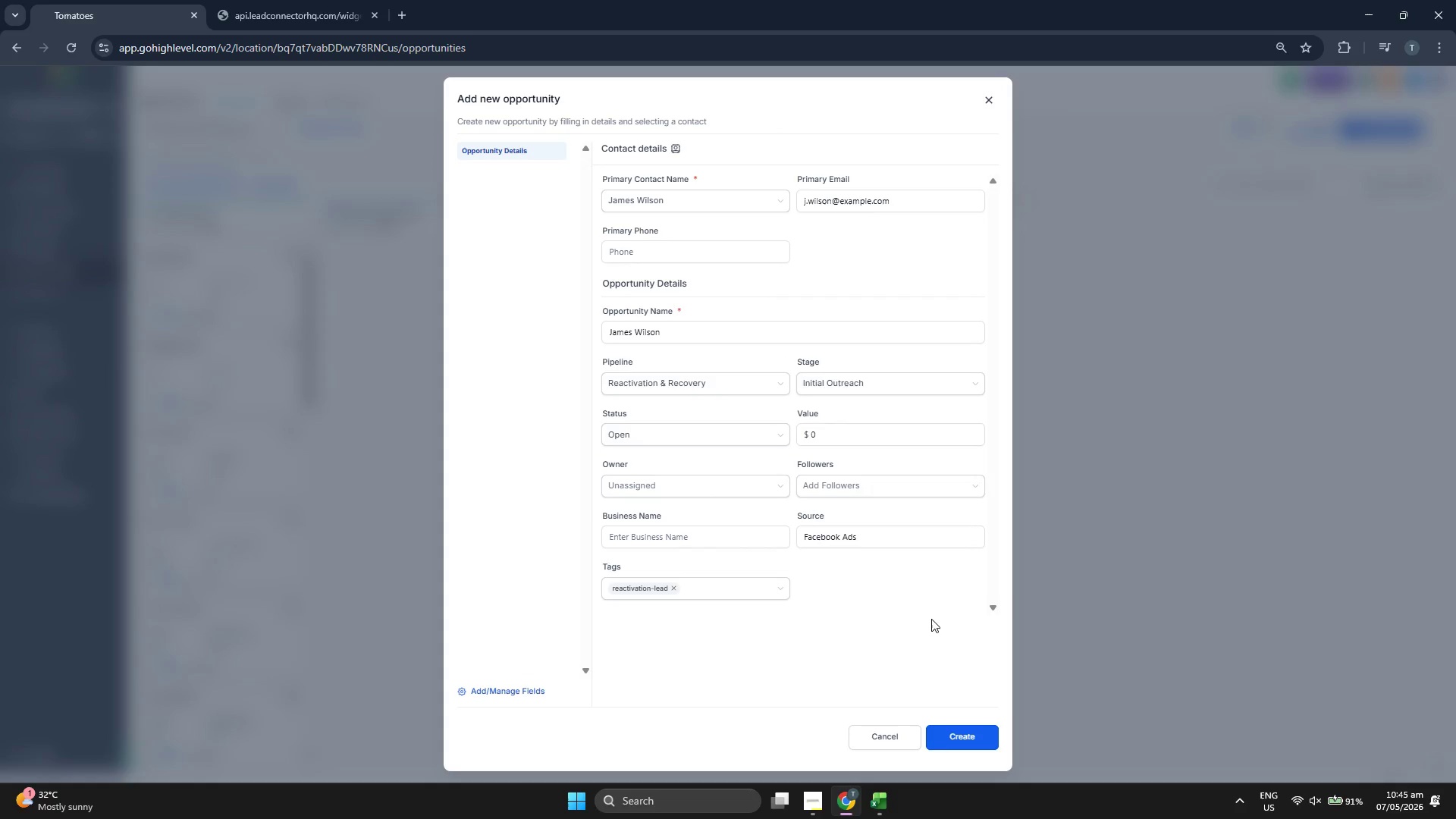 
left_click([979, 728])
 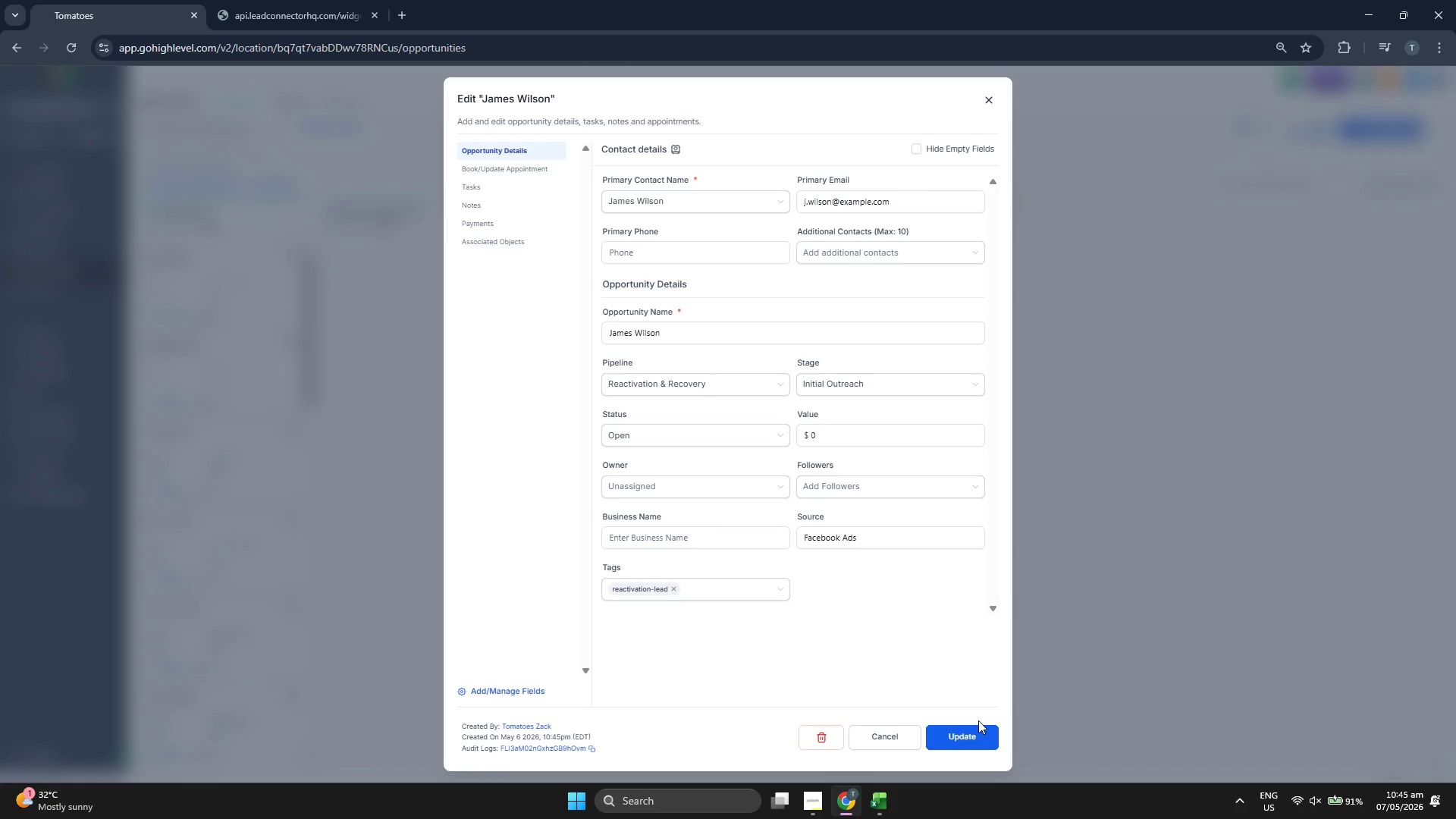 
left_click([979, 723])
 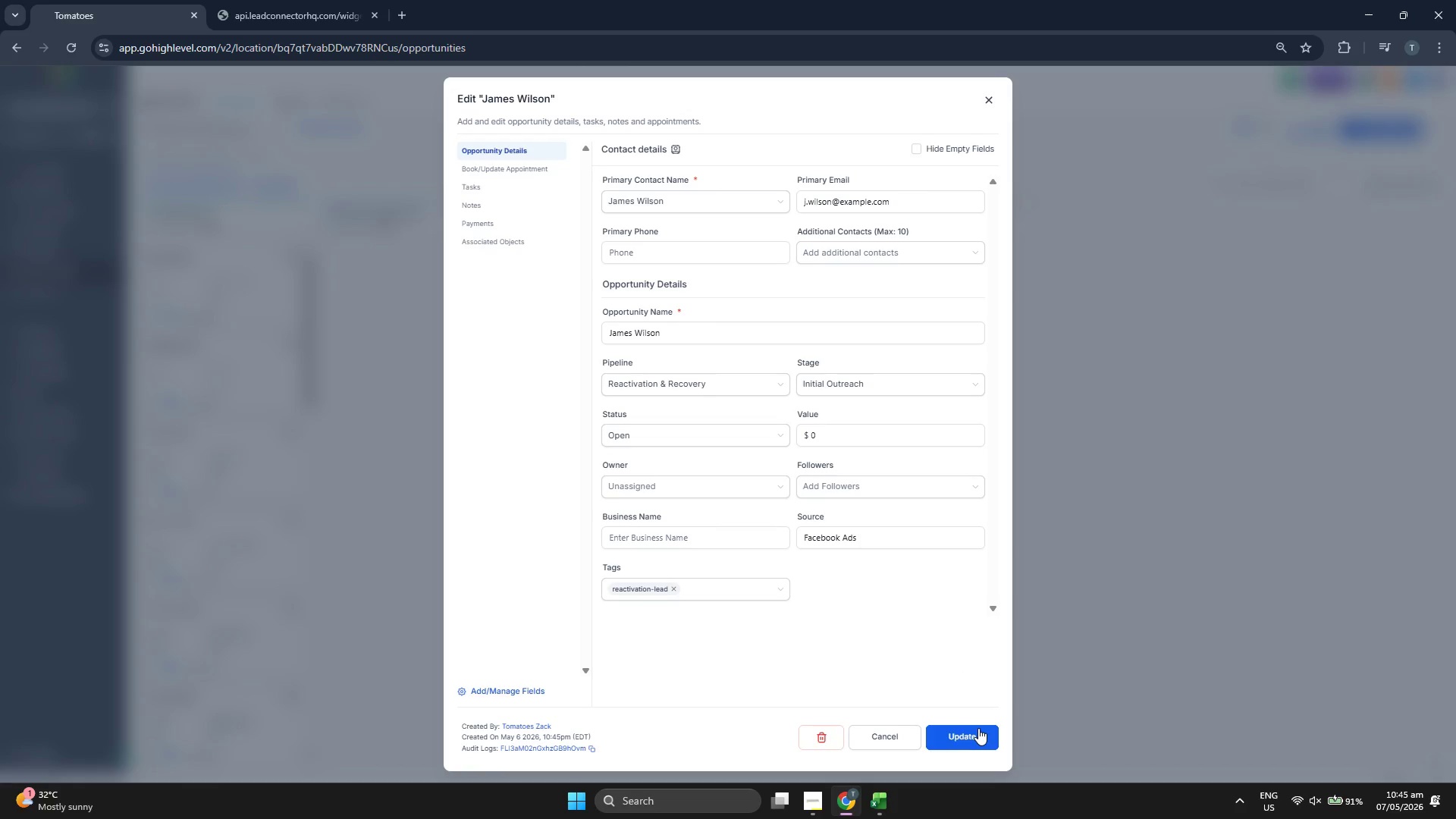 
left_click([978, 728])
 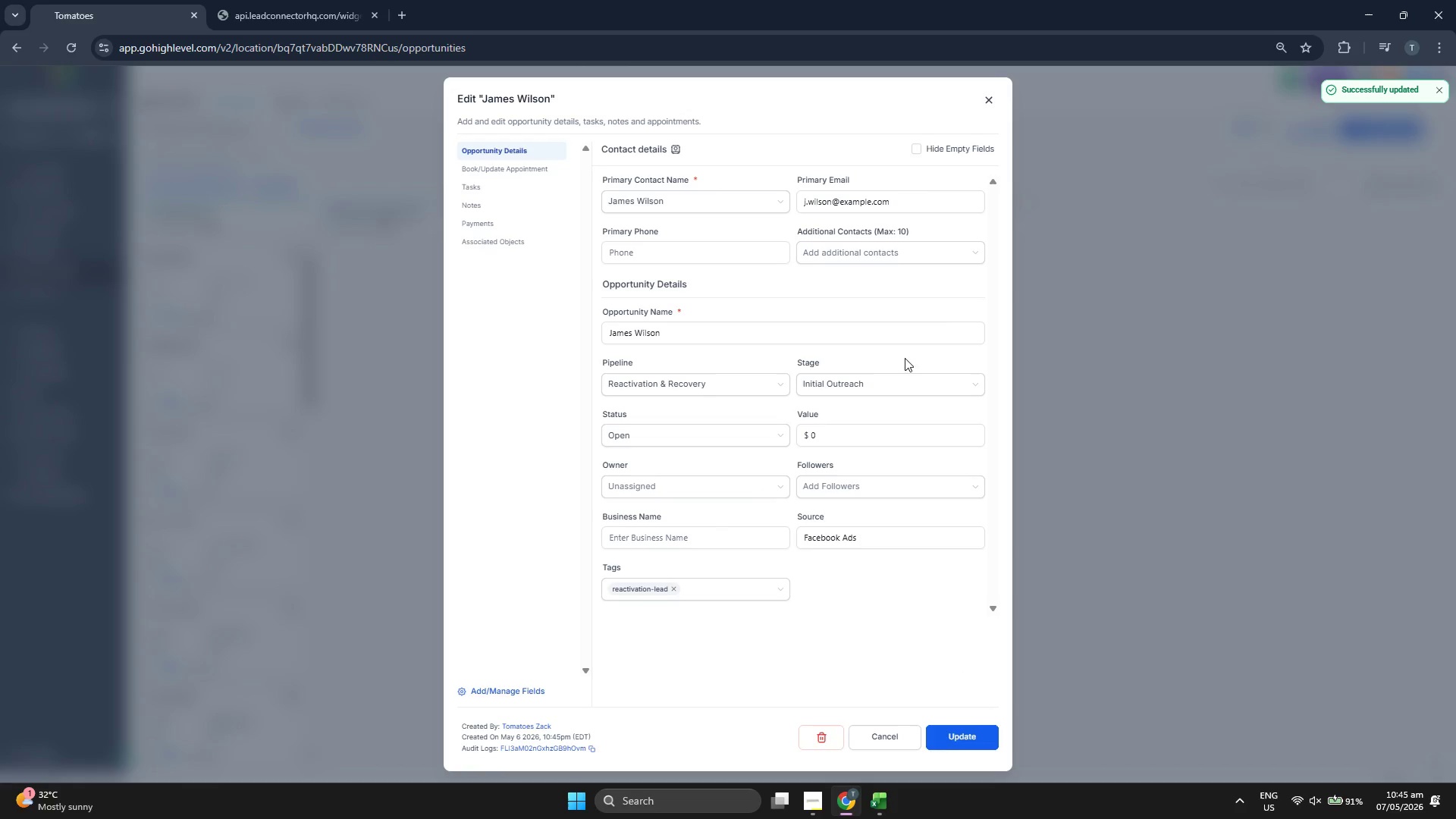 
left_click([993, 102])
 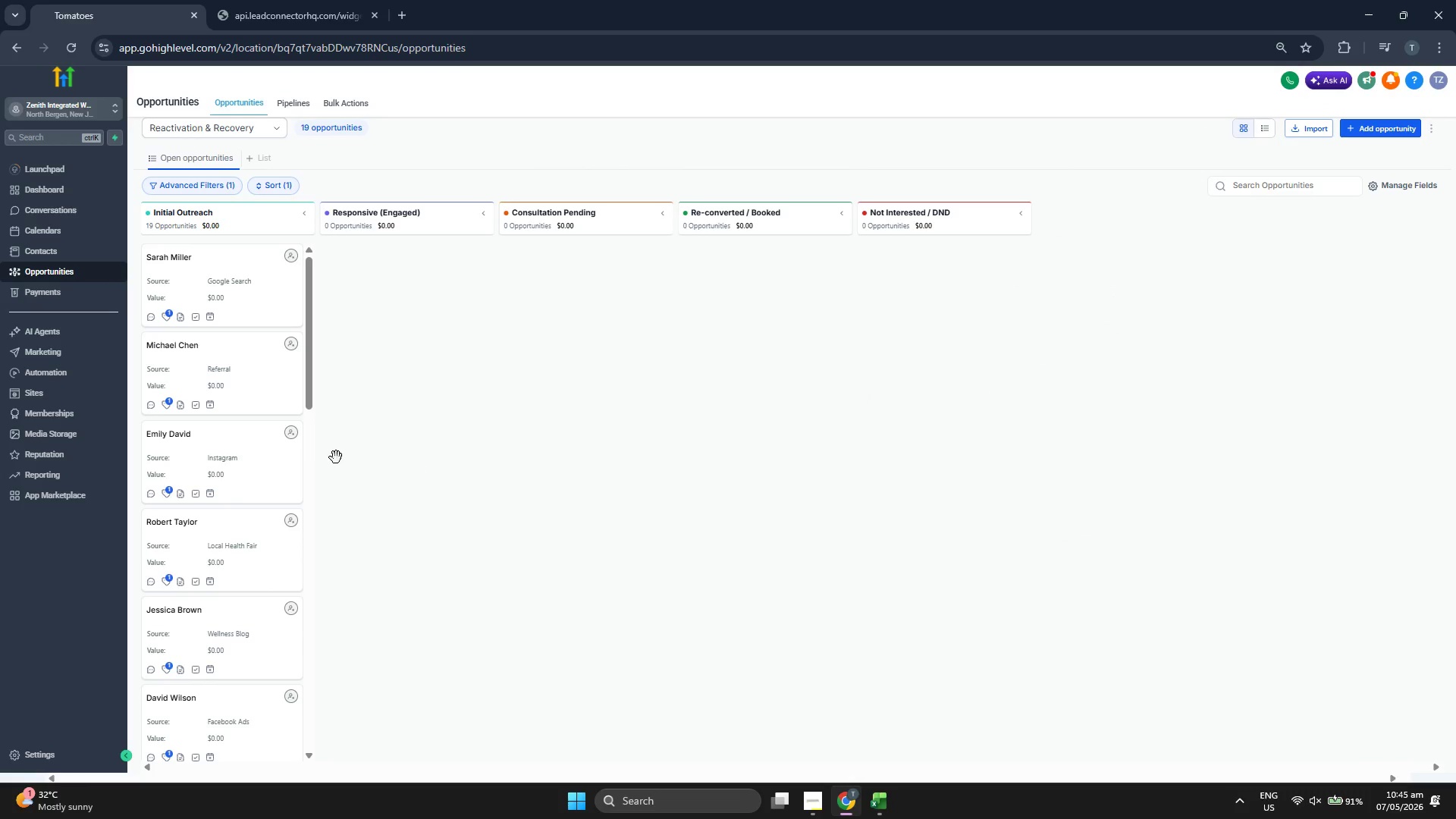 
scroll: coordinate [212, 366], scroll_direction: down, amount: 17.0
 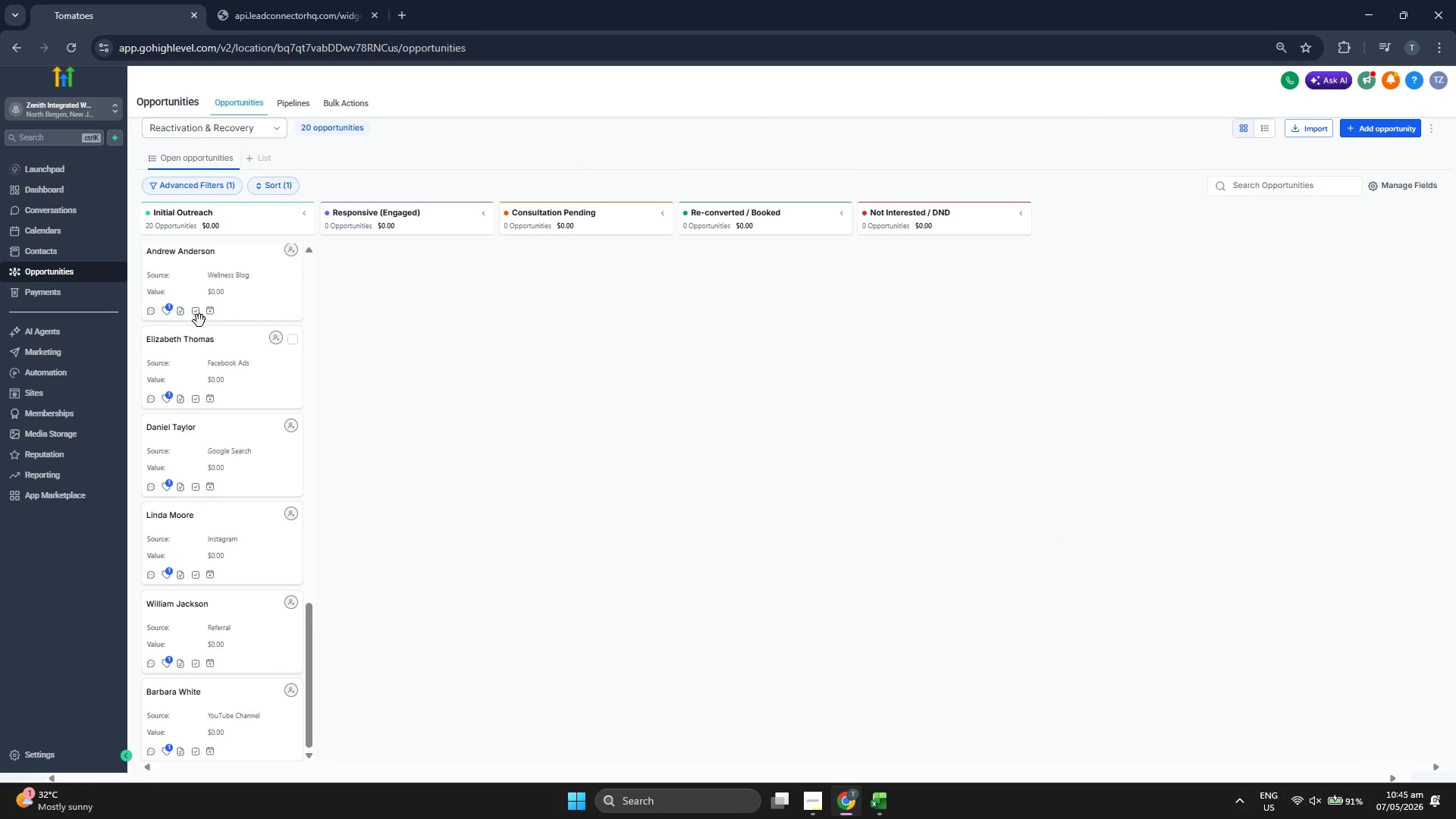 
scroll: coordinate [199, 321], scroll_direction: up, amount: 4.0
 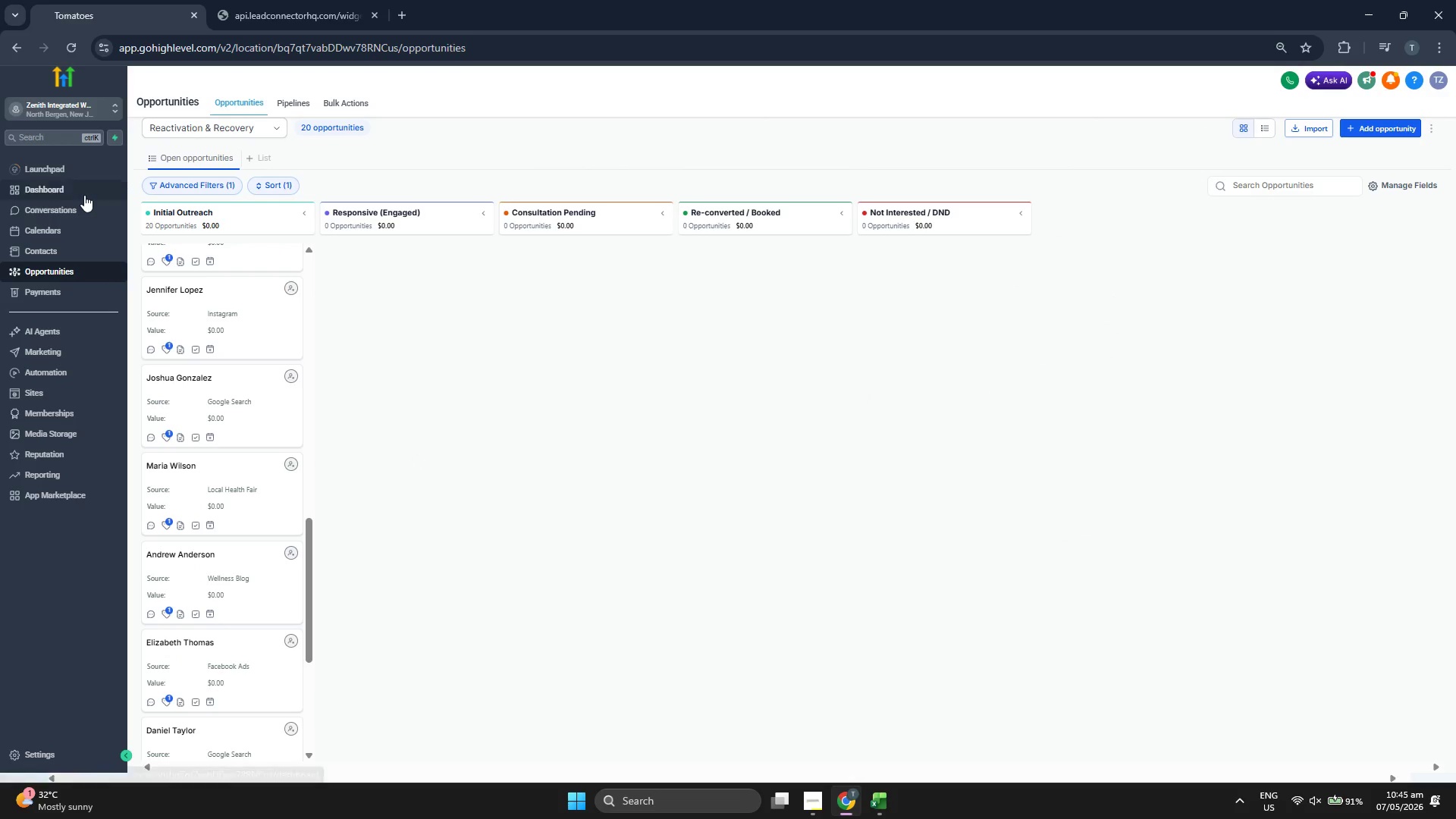 
left_click([86, 188])
 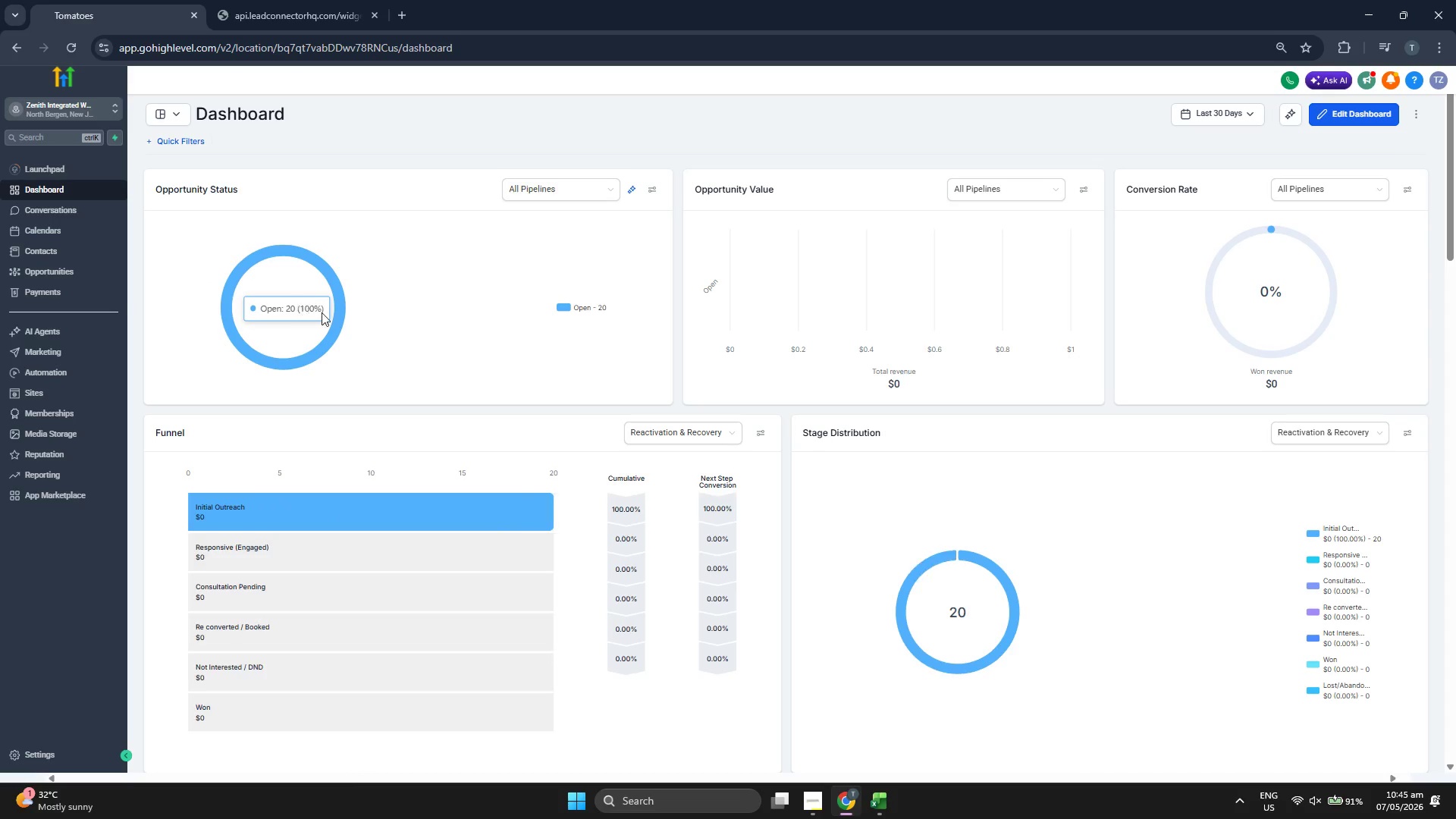 
wait(6.47)
 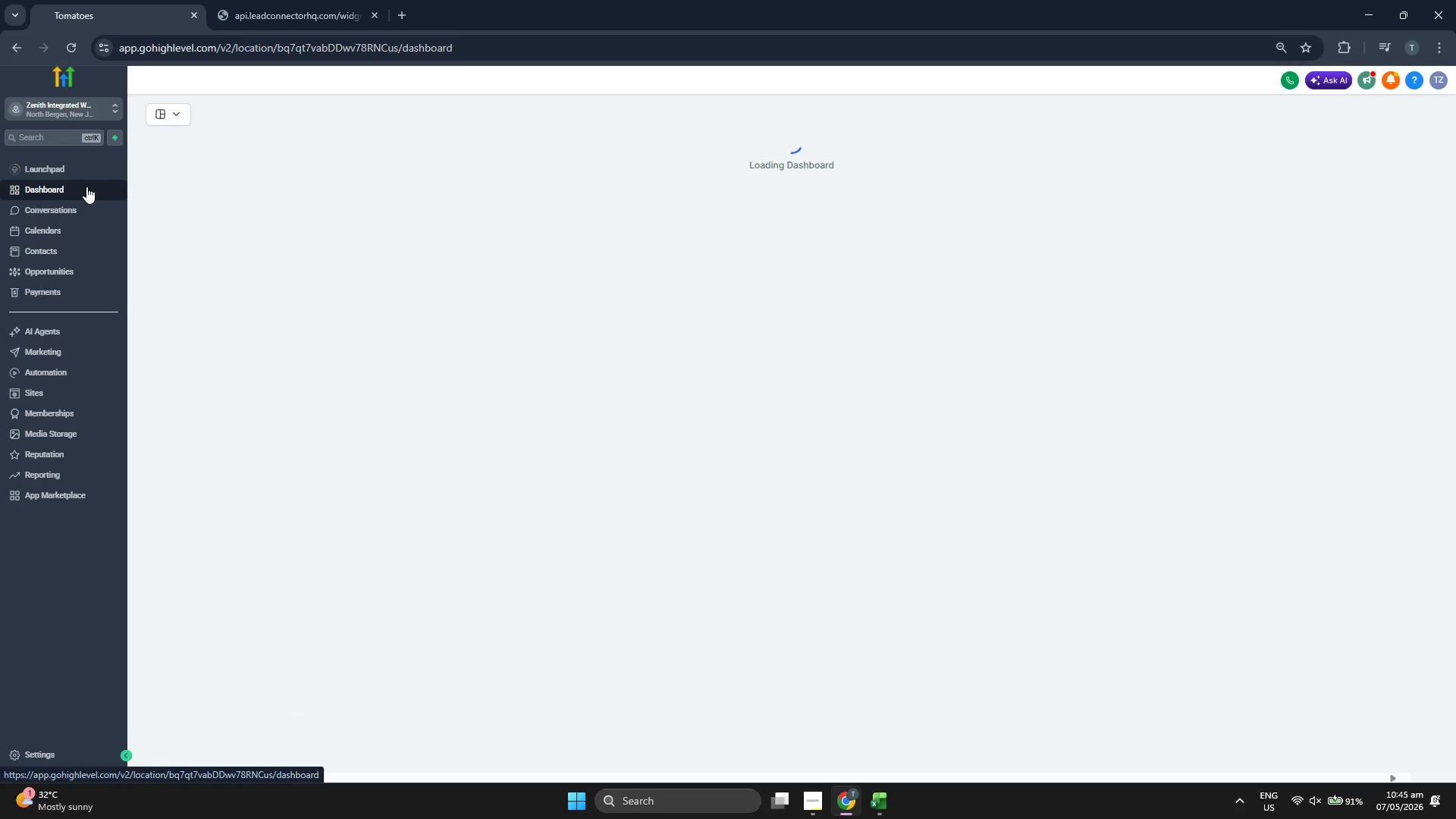 
left_click([74, 267])
 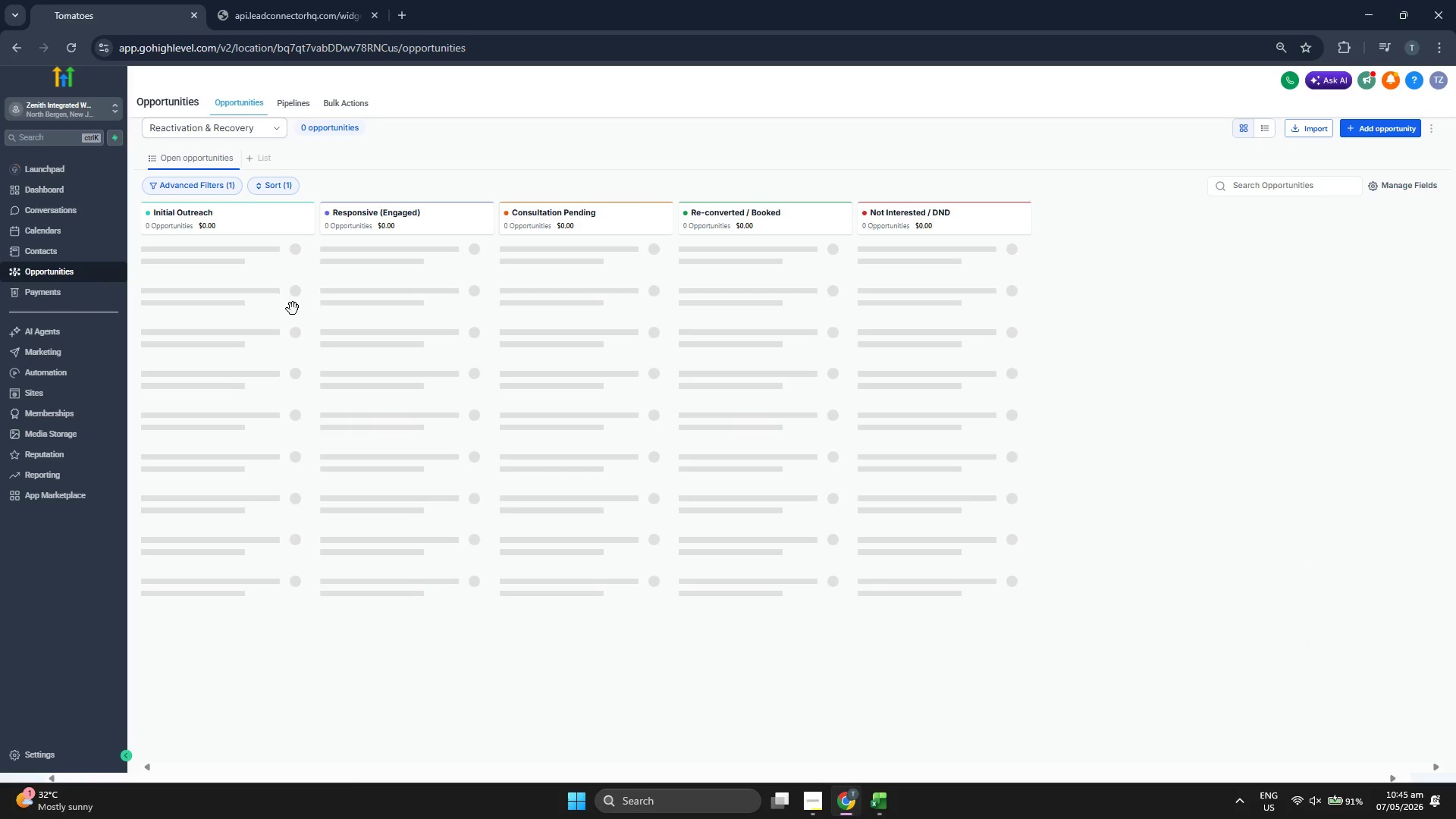 
left_click_drag(start_coordinate=[208, 290], to_coordinate=[403, 255])
 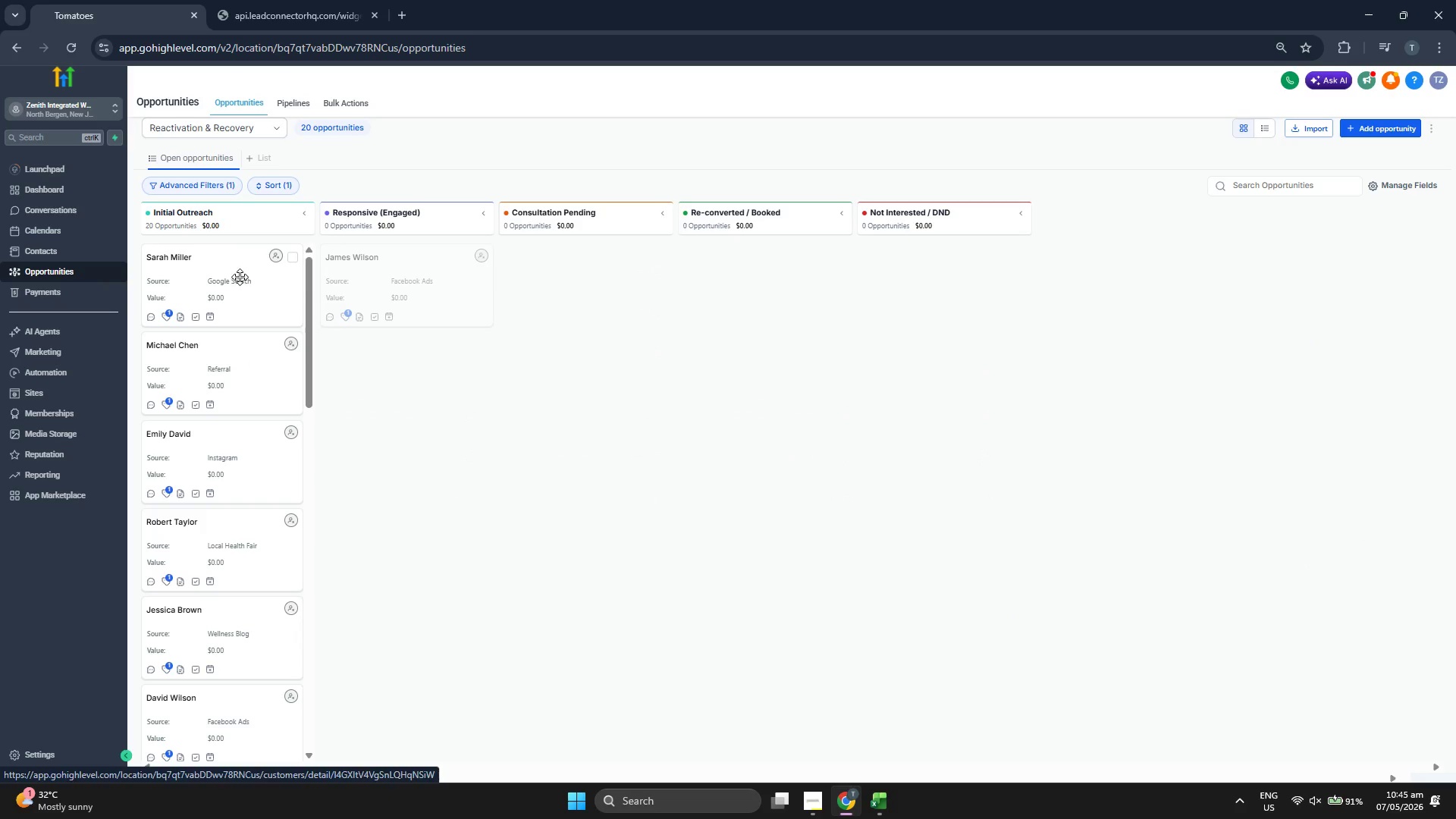 
left_click_drag(start_coordinate=[245, 280], to_coordinate=[425, 309])
 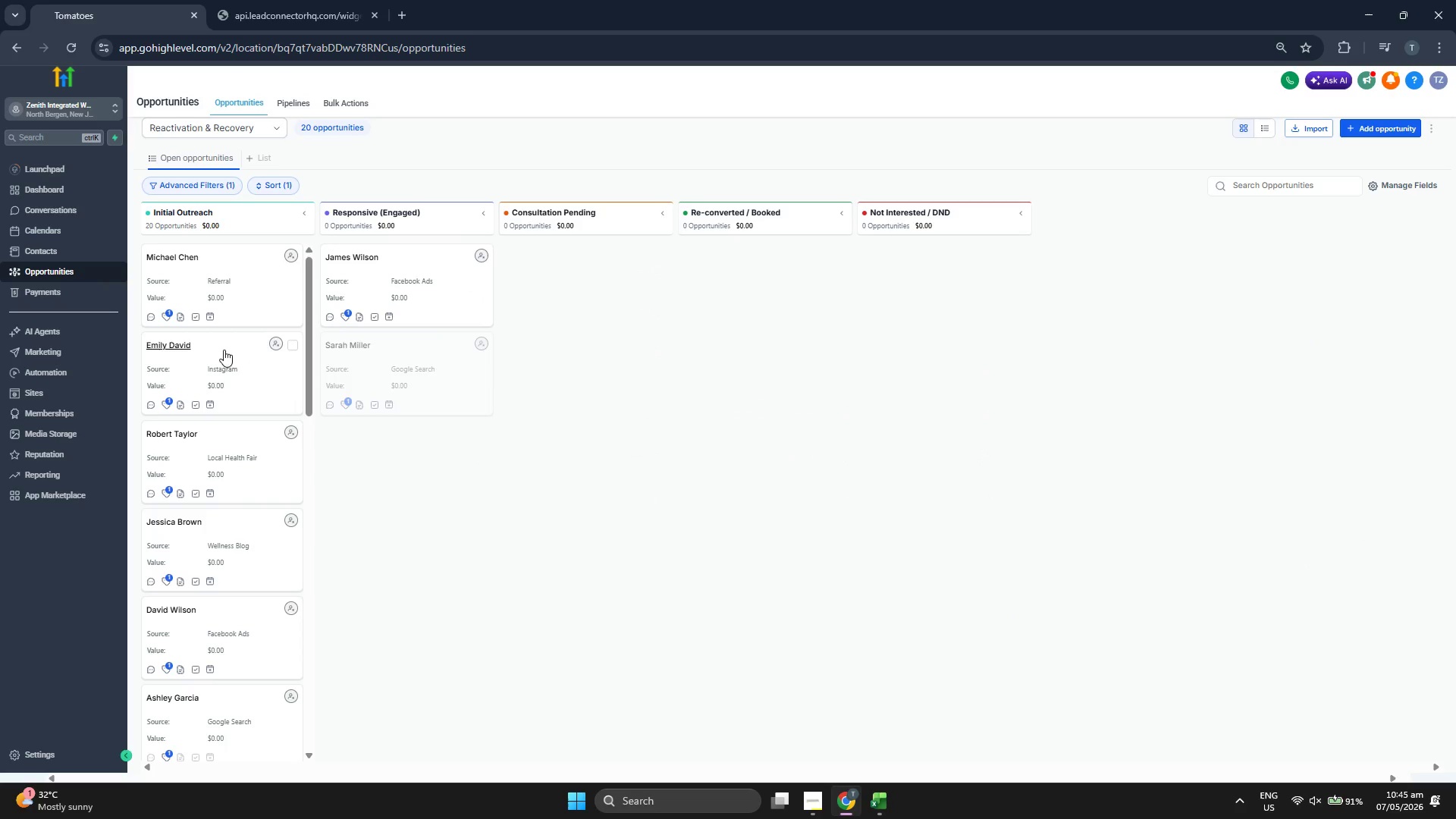 
left_click_drag(start_coordinate=[249, 366], to_coordinate=[578, 326])
 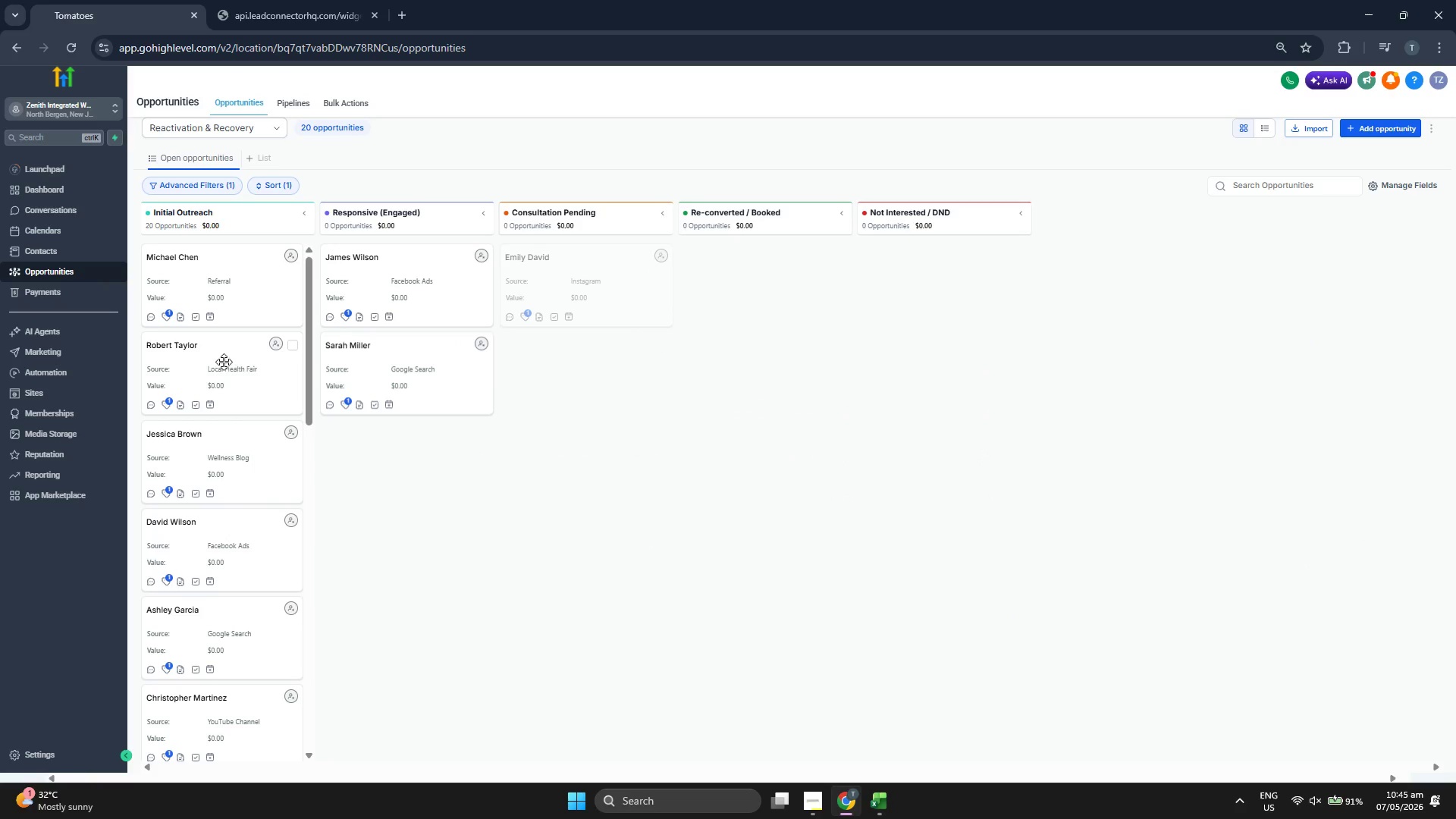 
left_click_drag(start_coordinate=[231, 366], to_coordinate=[562, 346])
 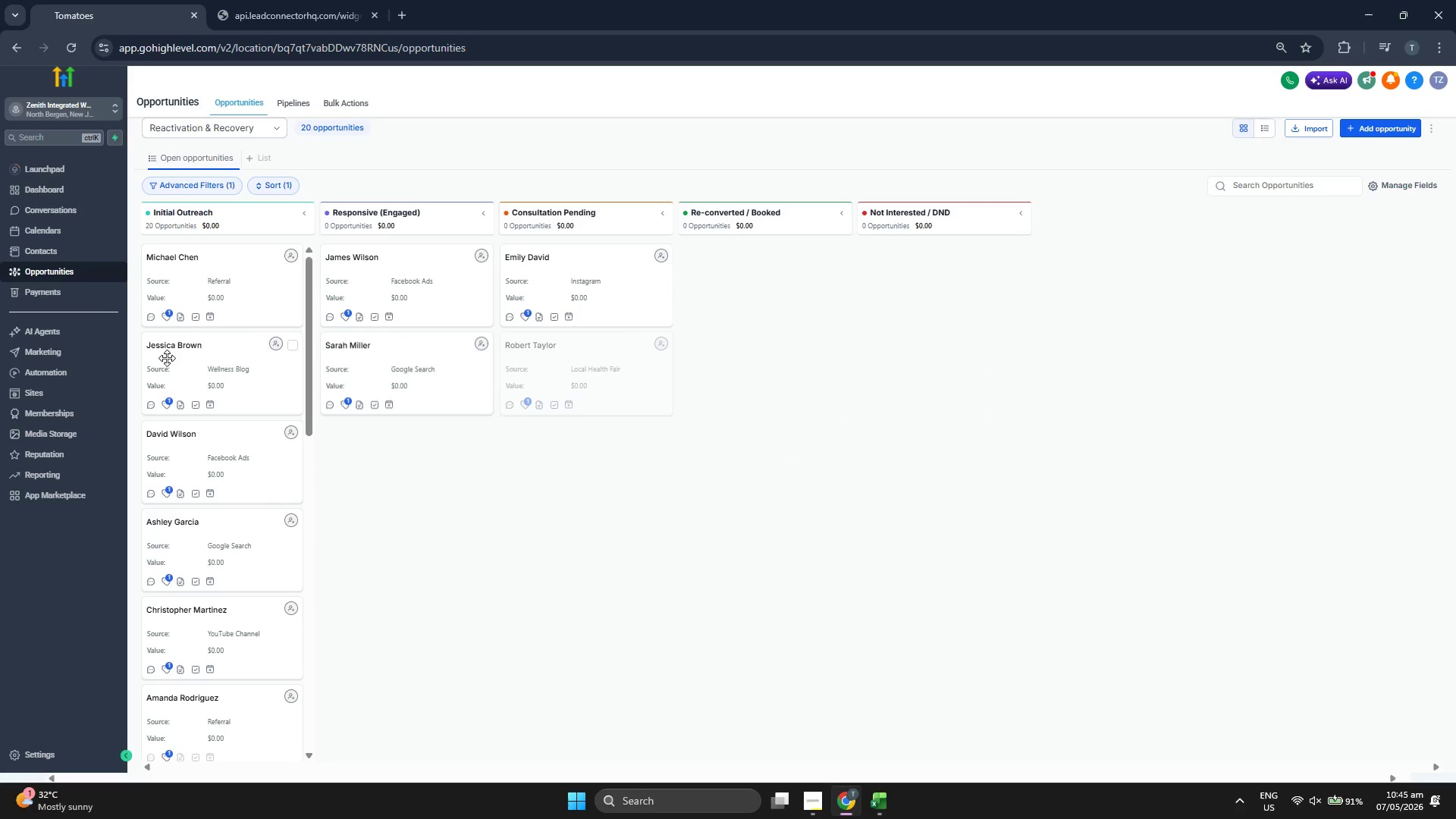 
left_click_drag(start_coordinate=[189, 363], to_coordinate=[673, 340])
 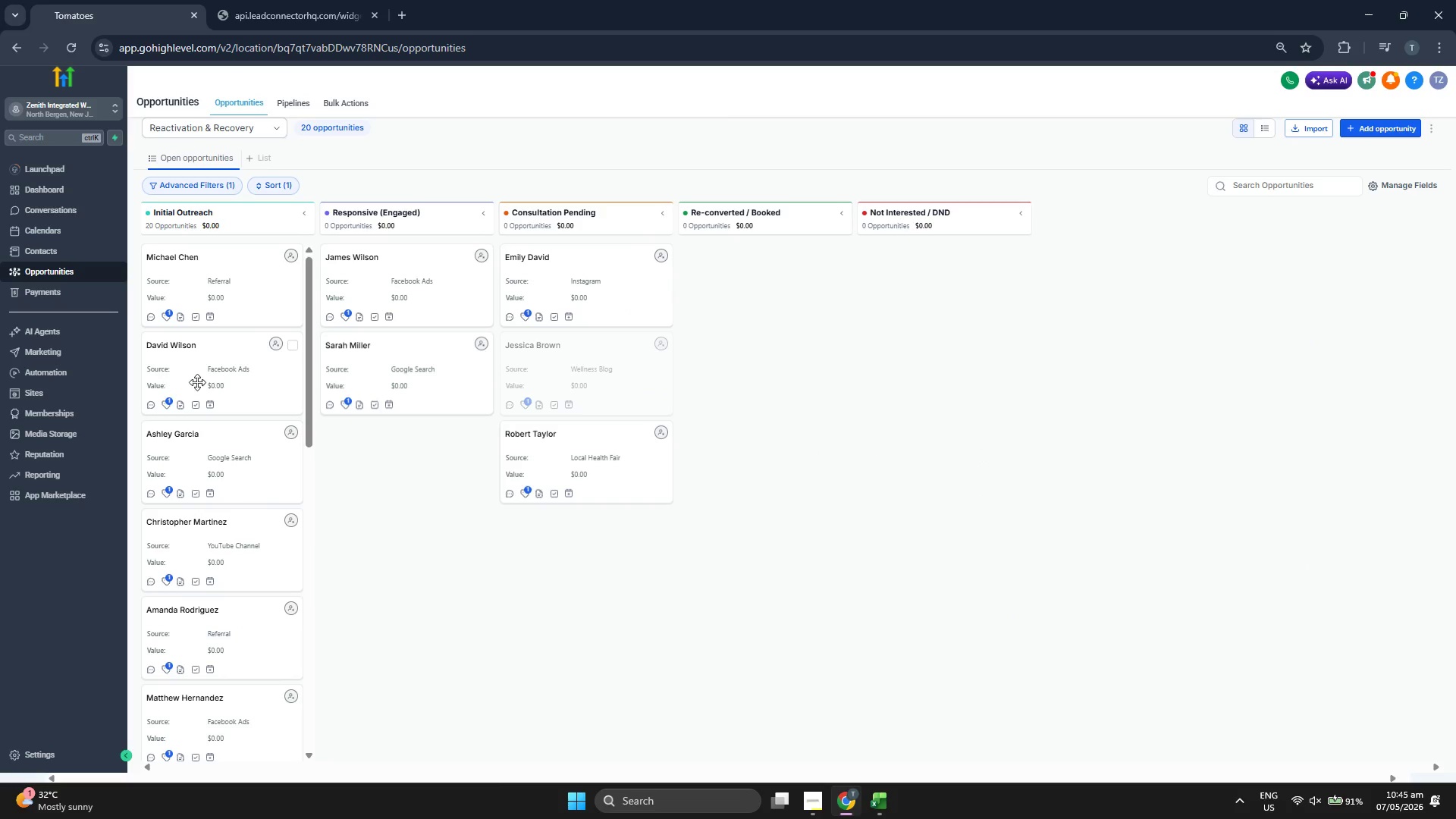 
left_click_drag(start_coordinate=[206, 371], to_coordinate=[741, 303])
 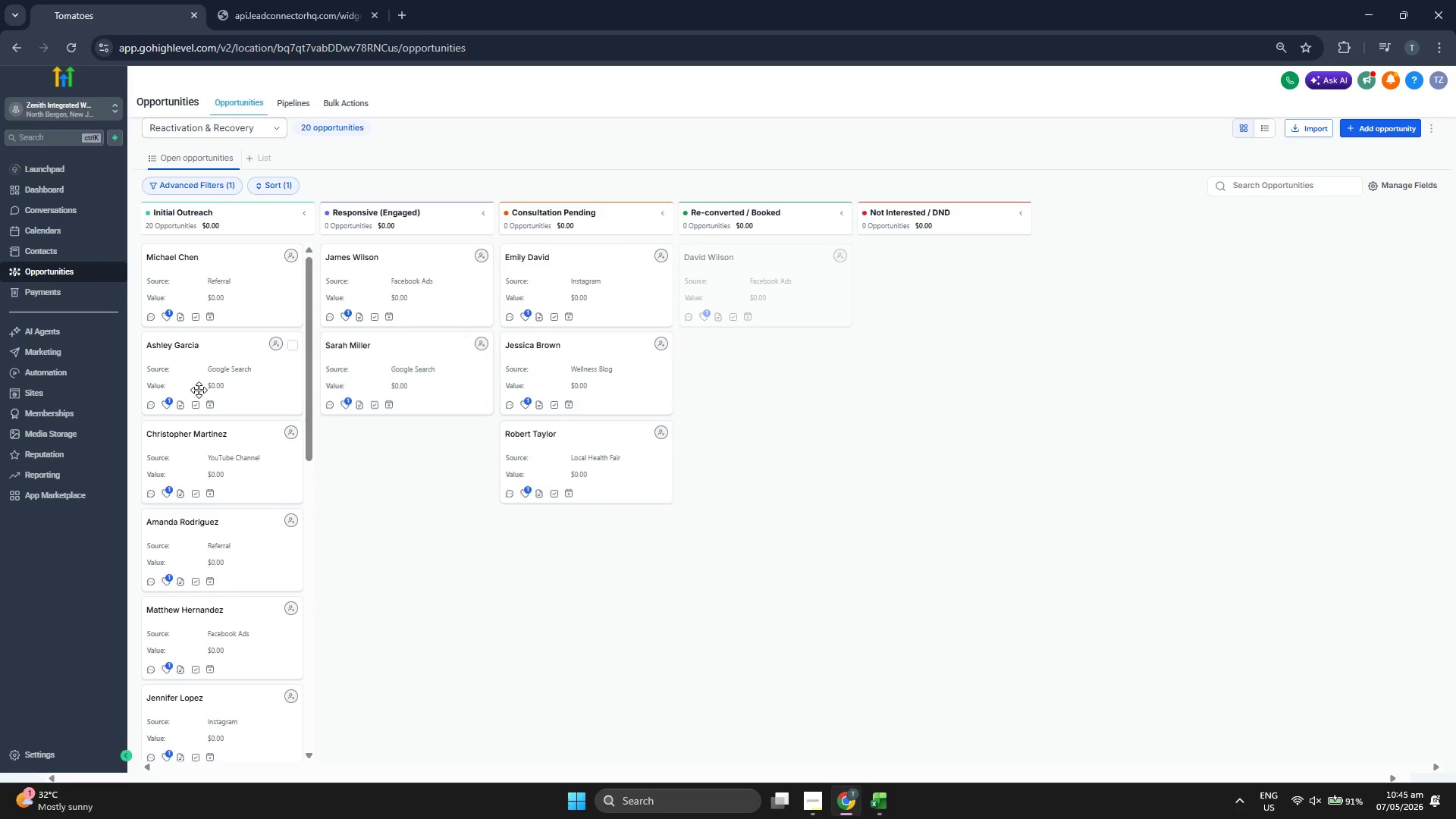 
left_click_drag(start_coordinate=[201, 380], to_coordinate=[740, 344])
 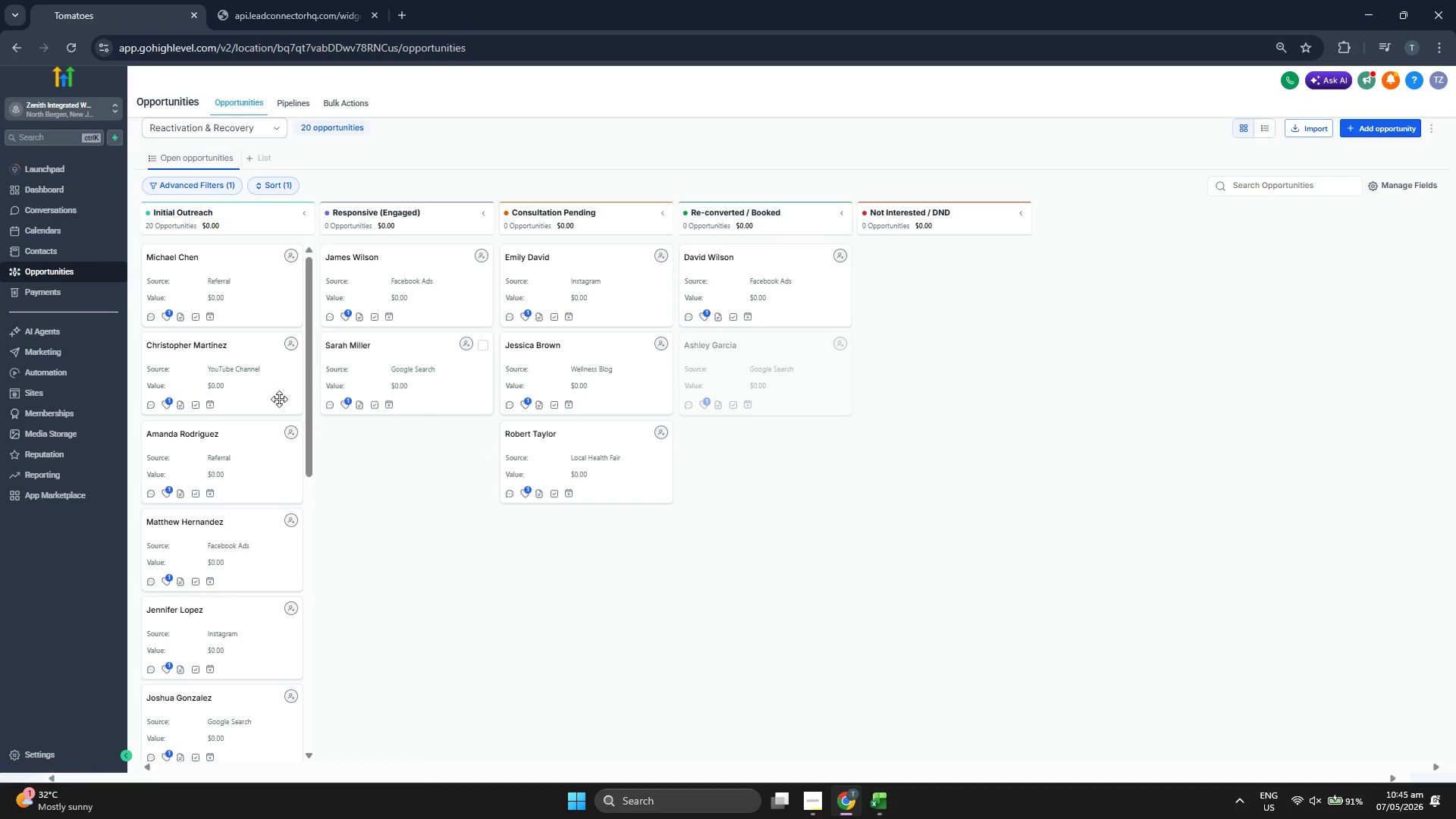 
left_click_drag(start_coordinate=[231, 393], to_coordinate=[775, 401])
 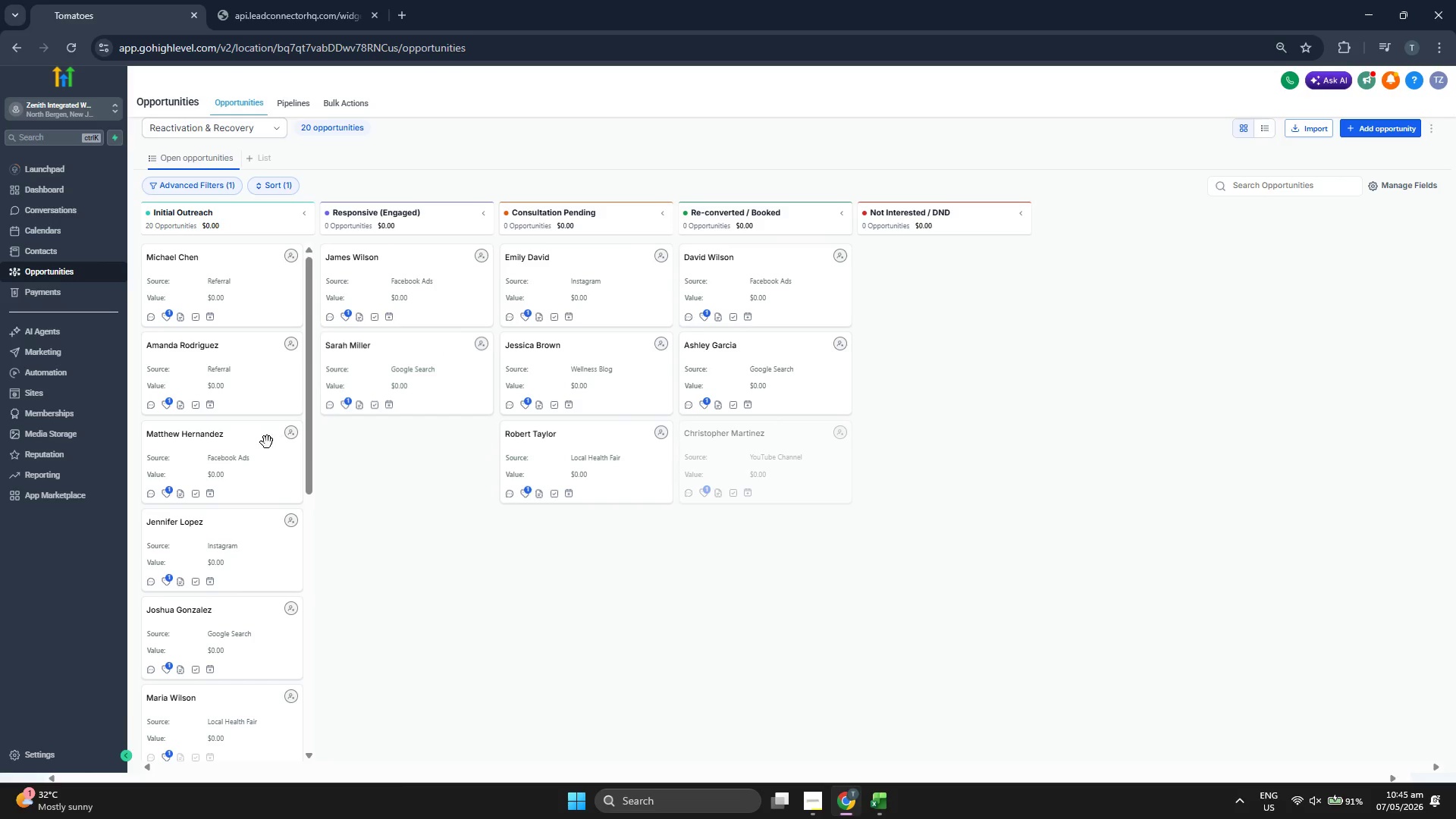 
left_click_drag(start_coordinate=[237, 448], to_coordinate=[402, 486])
 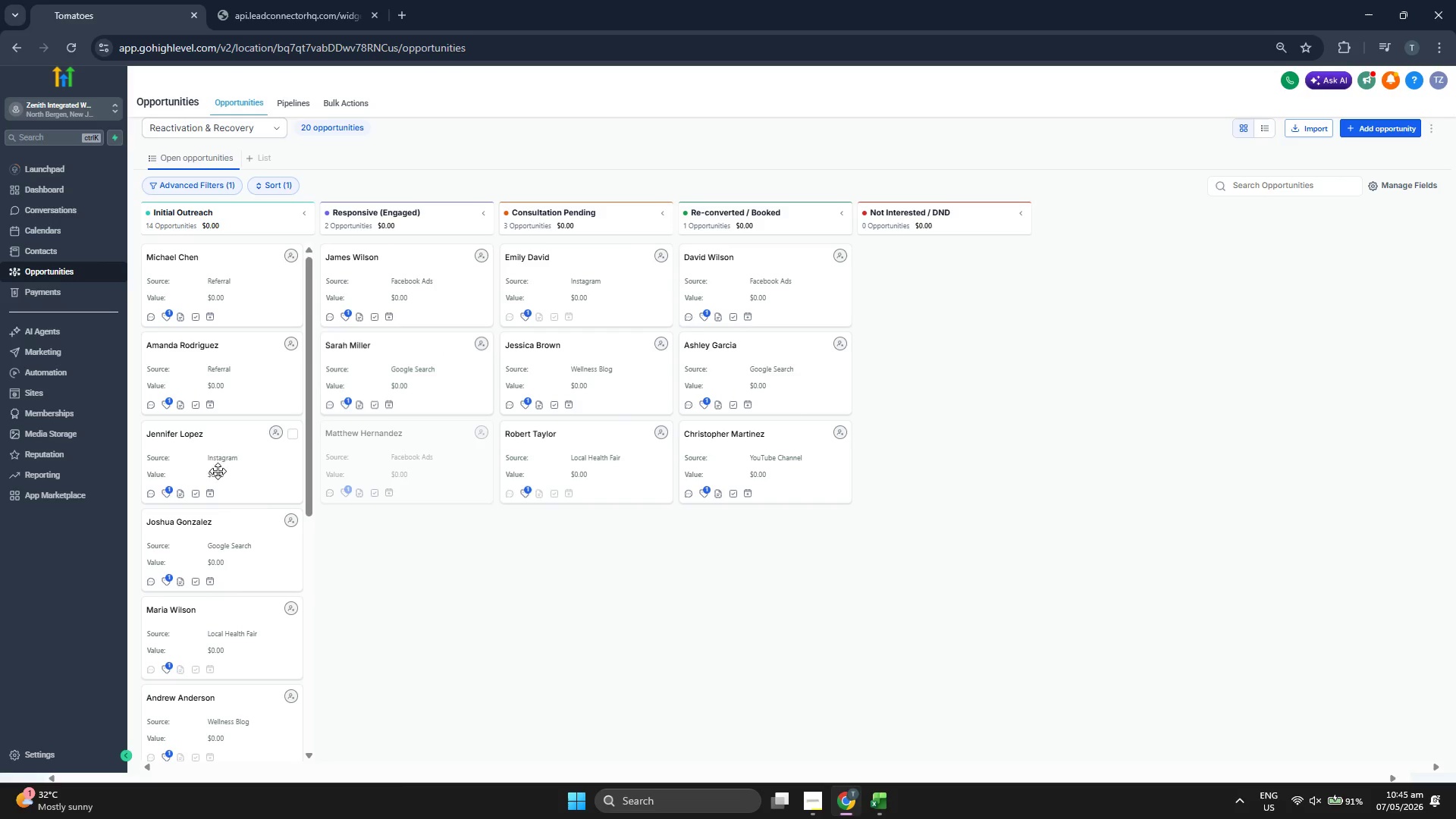 
left_click_drag(start_coordinate=[234, 469], to_coordinate=[620, 526])
 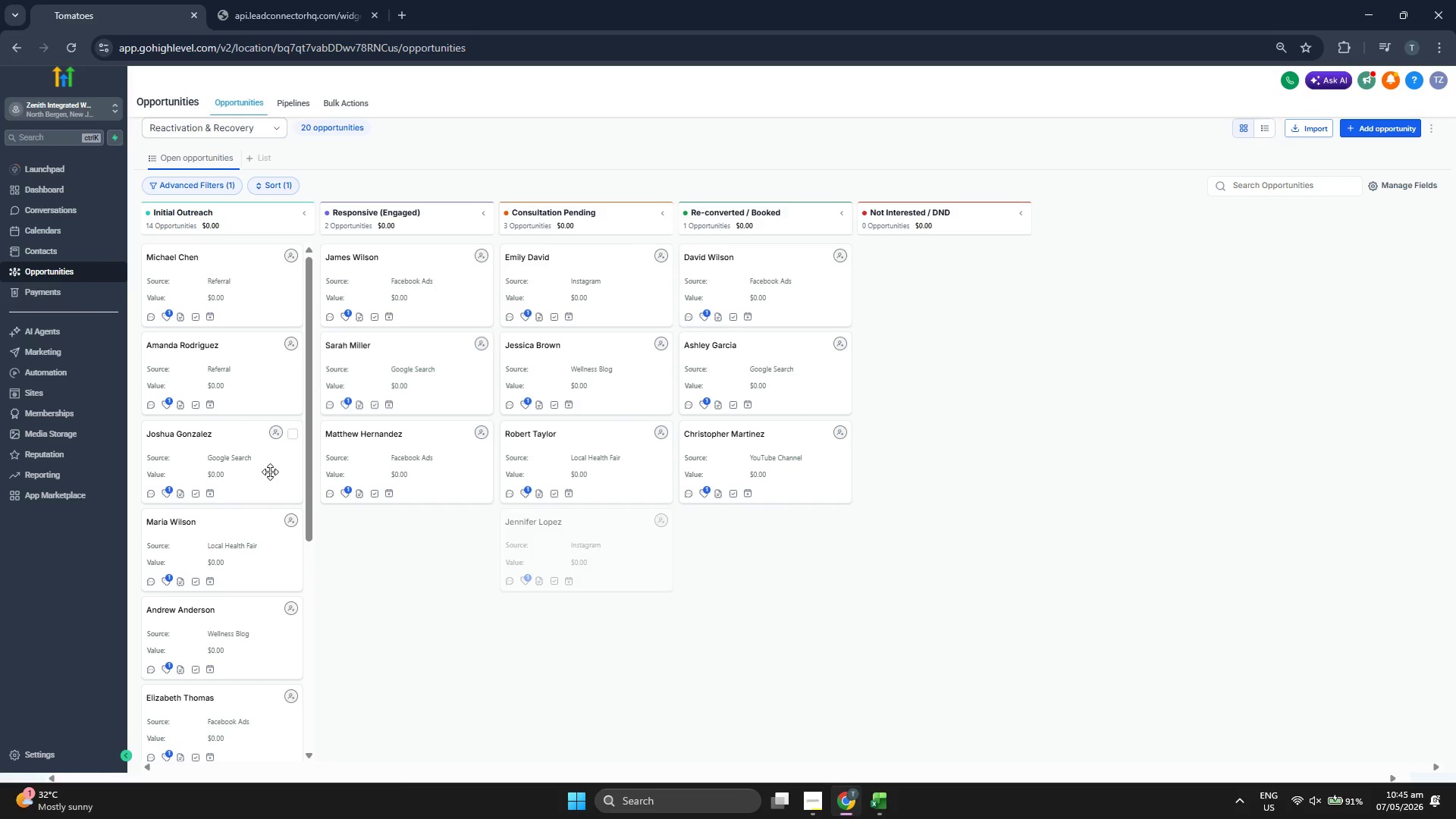 
left_click_drag(start_coordinate=[270, 472], to_coordinate=[621, 612])
 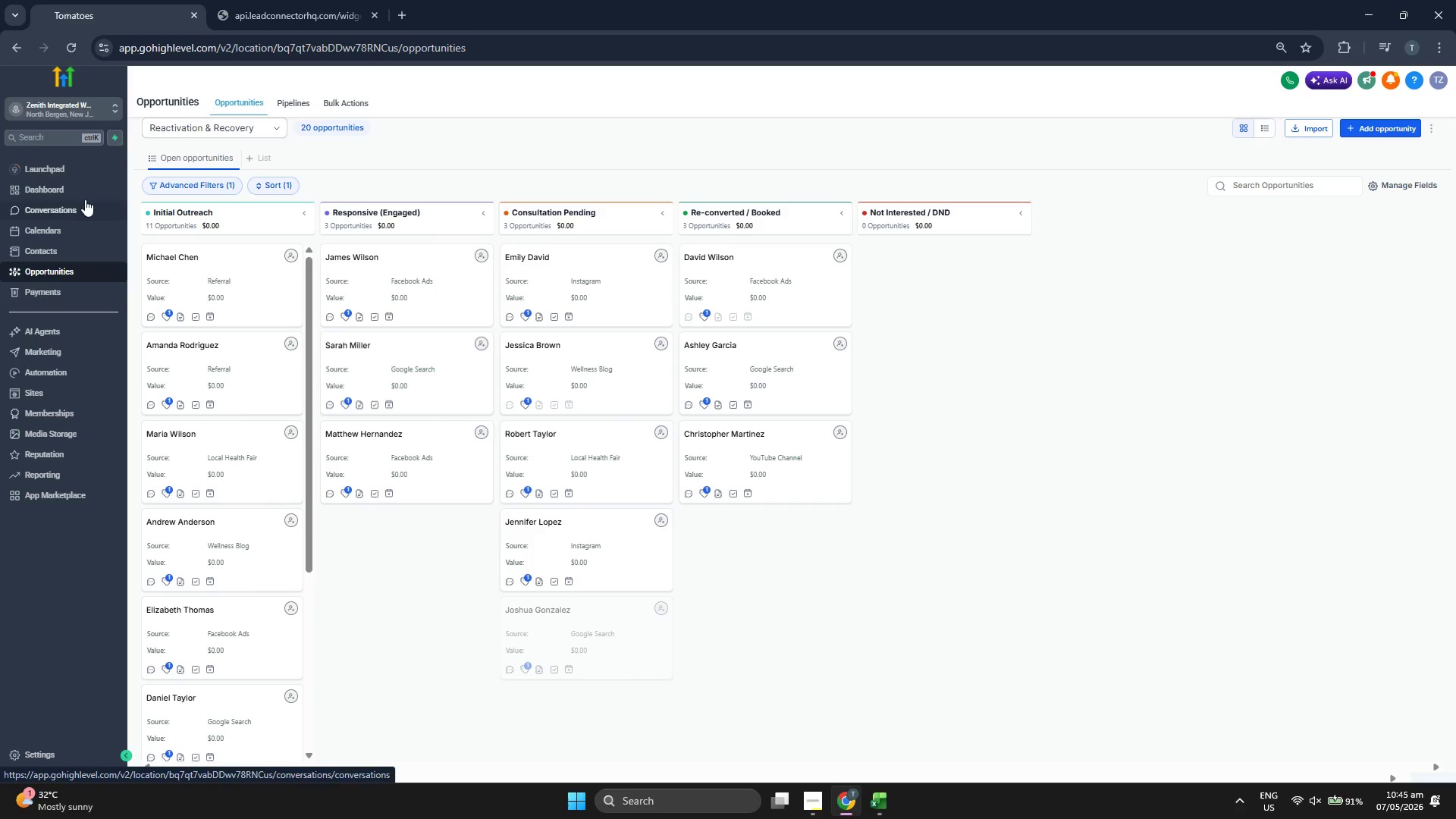 
left_click([86, 193])
 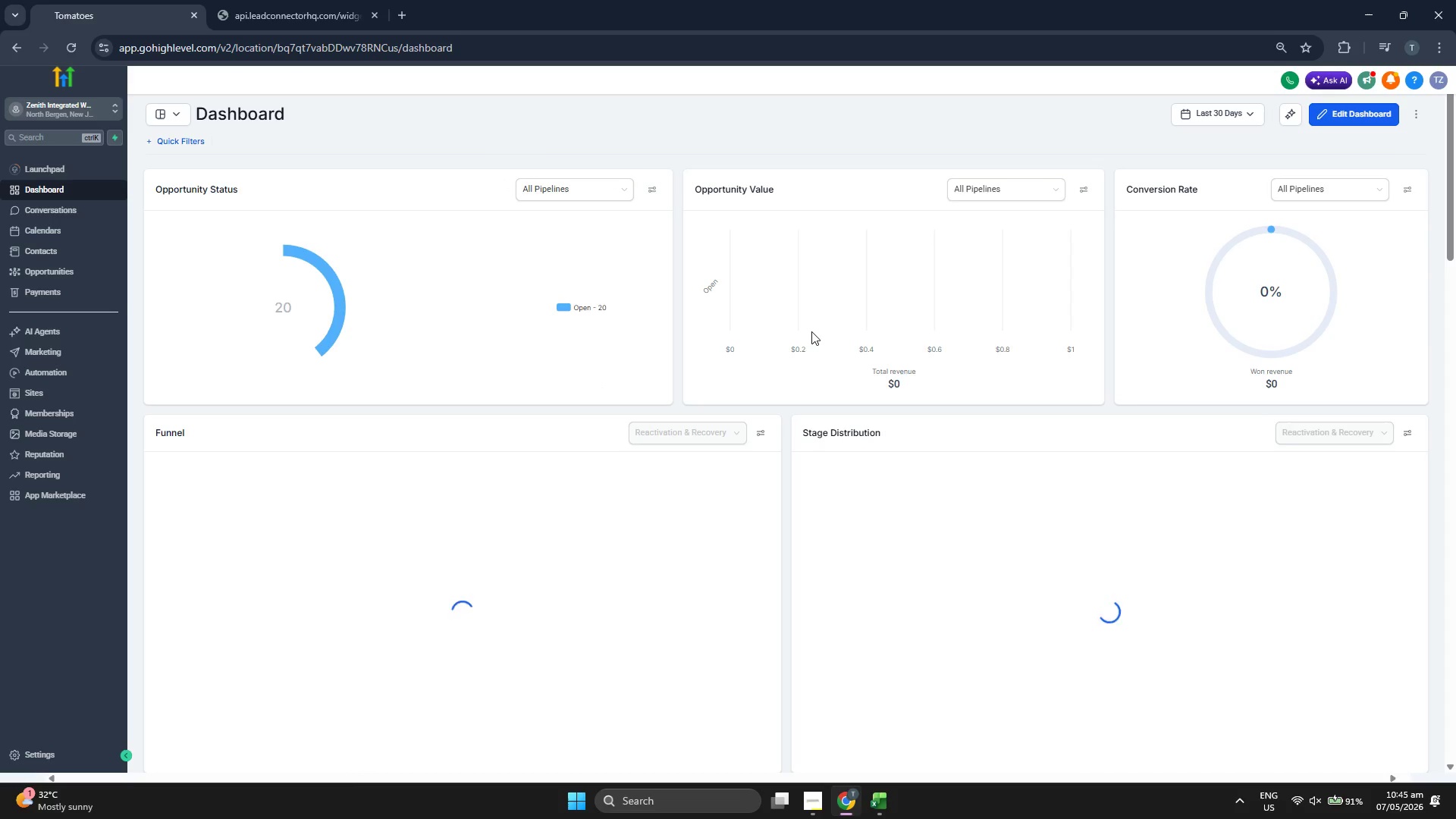 
wait(5.38)
 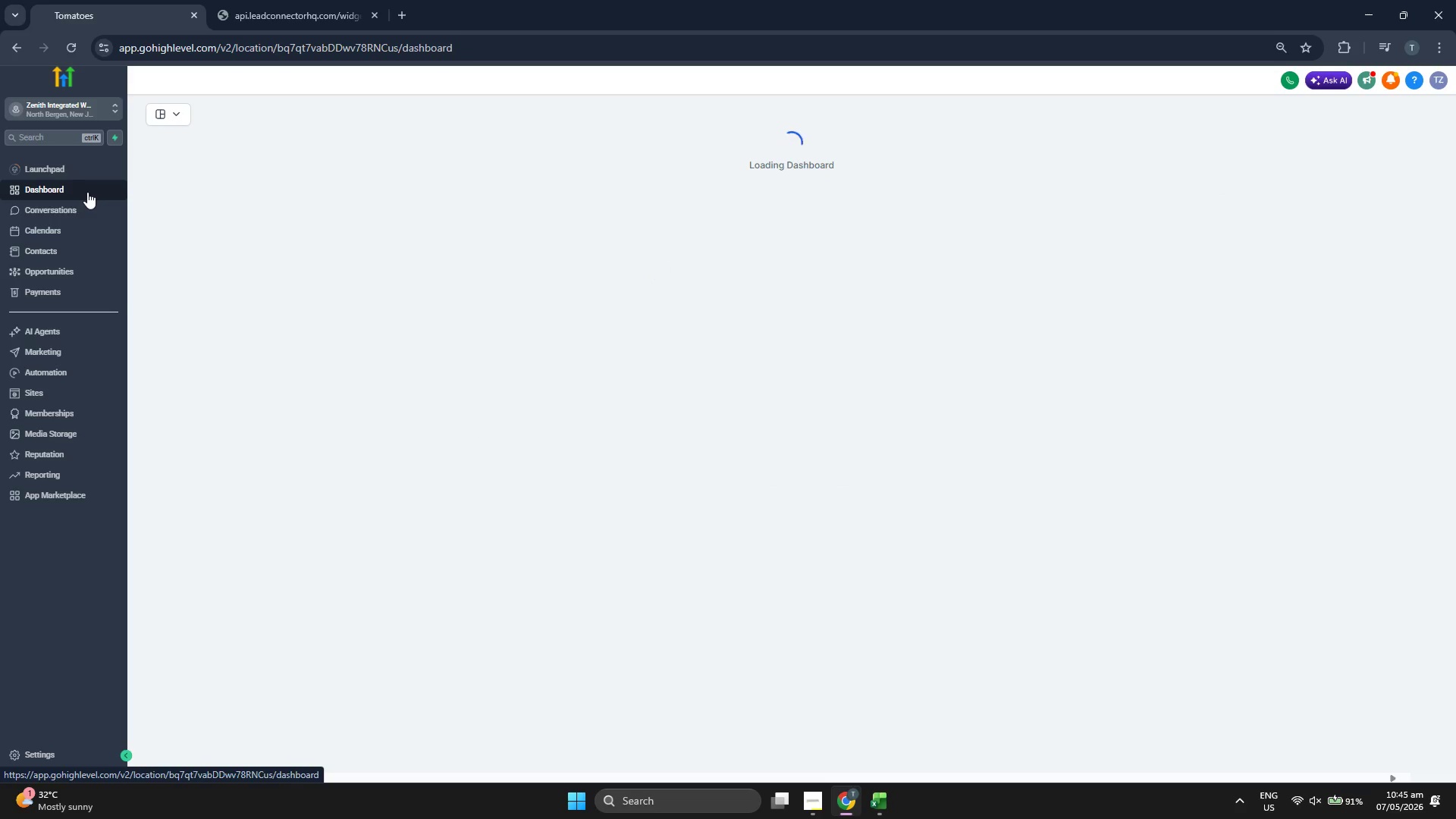 
scroll: coordinate [833, 322], scroll_direction: down, amount: 2.0
 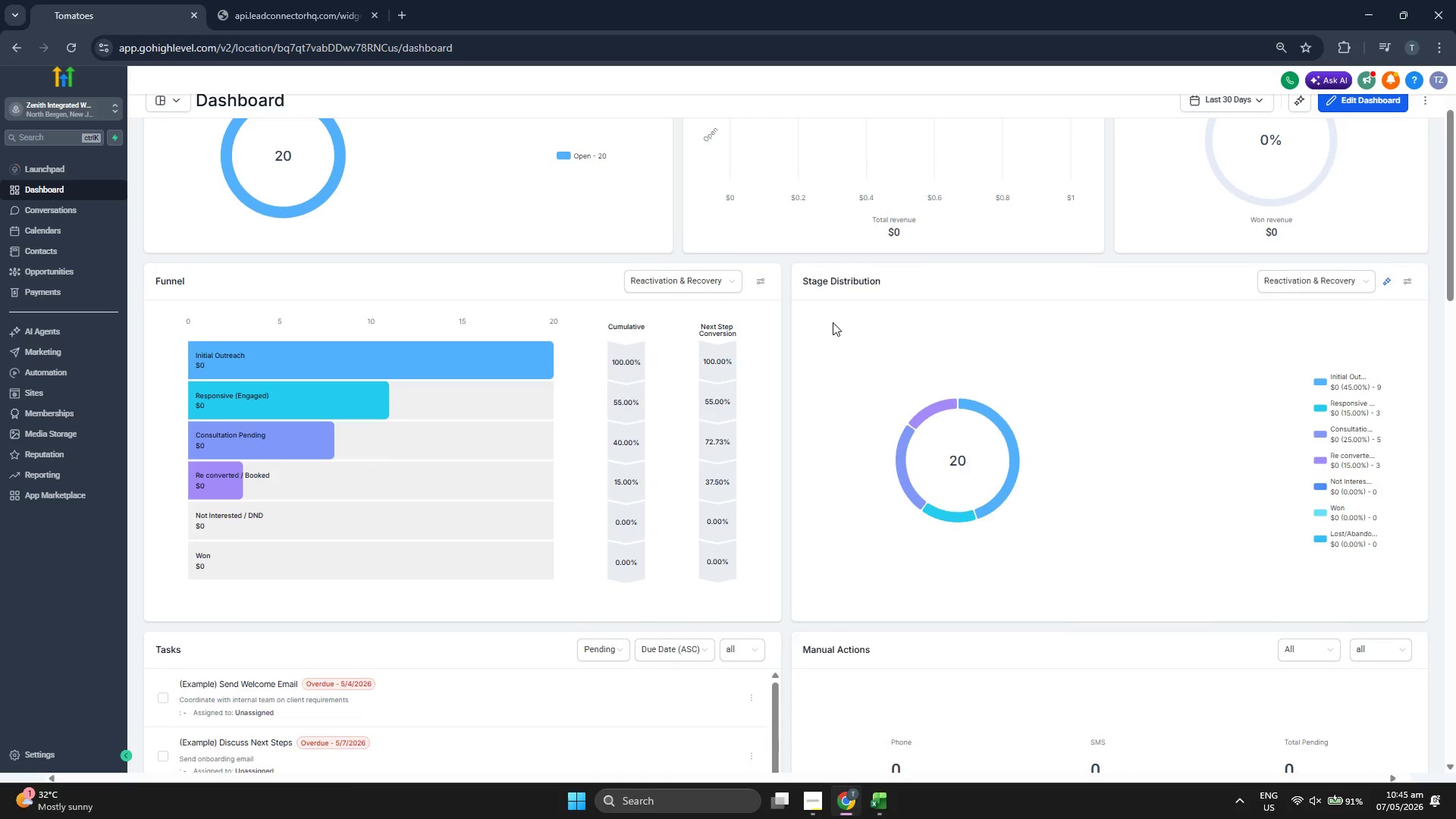 
scroll: coordinate [833, 322], scroll_direction: up, amount: 1.0
 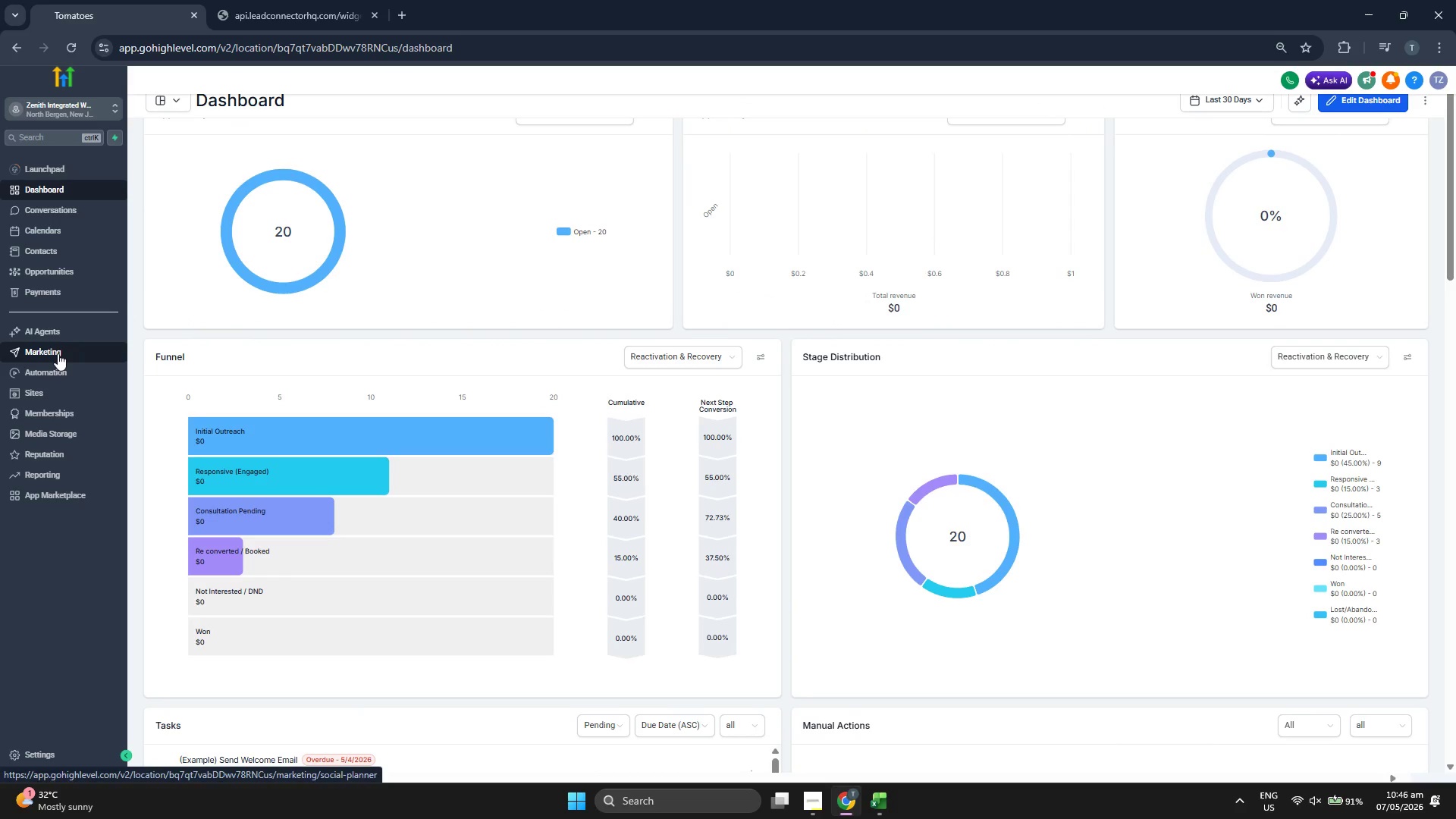 
left_click([80, 251])
 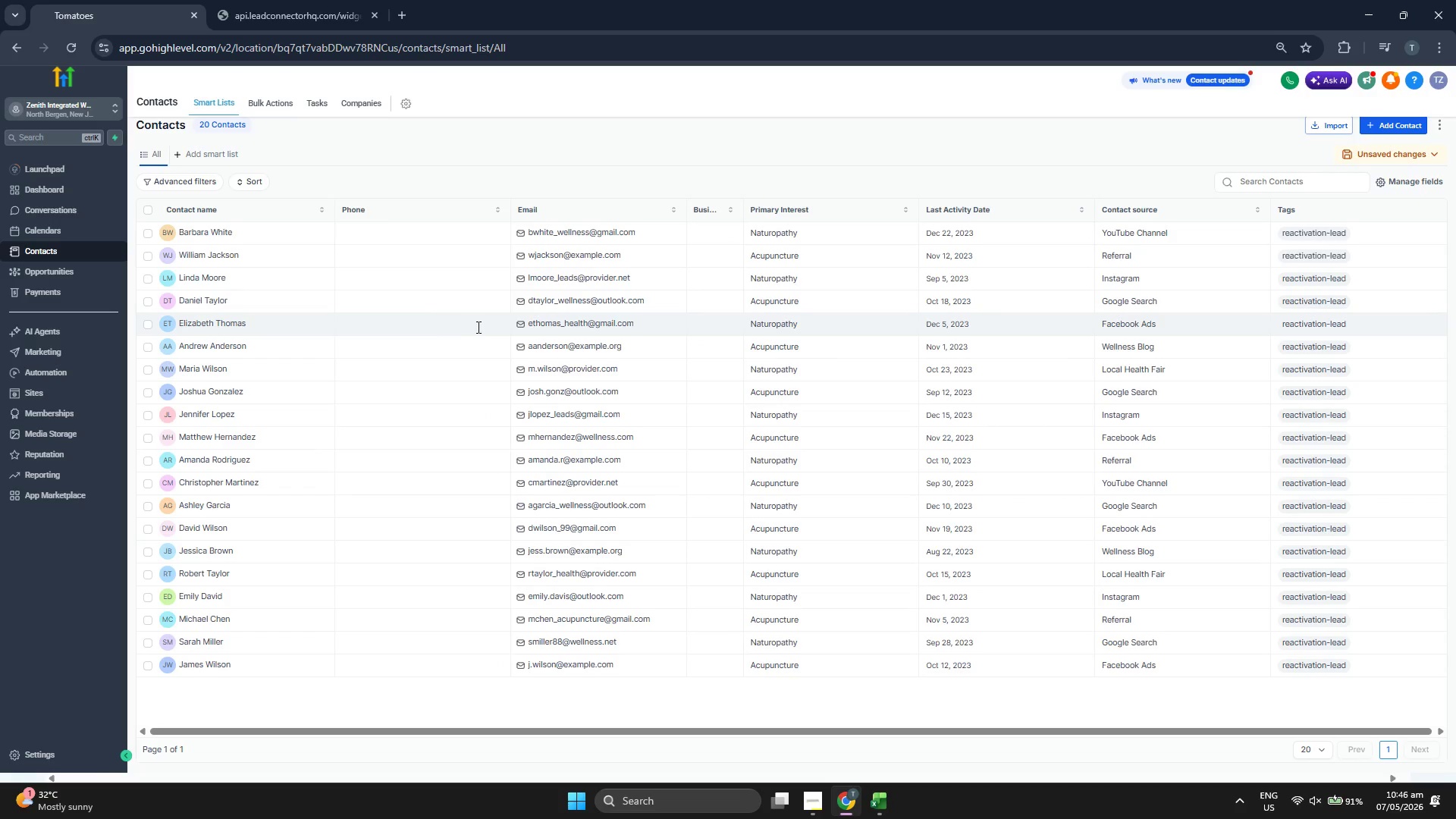 
wait(6.83)
 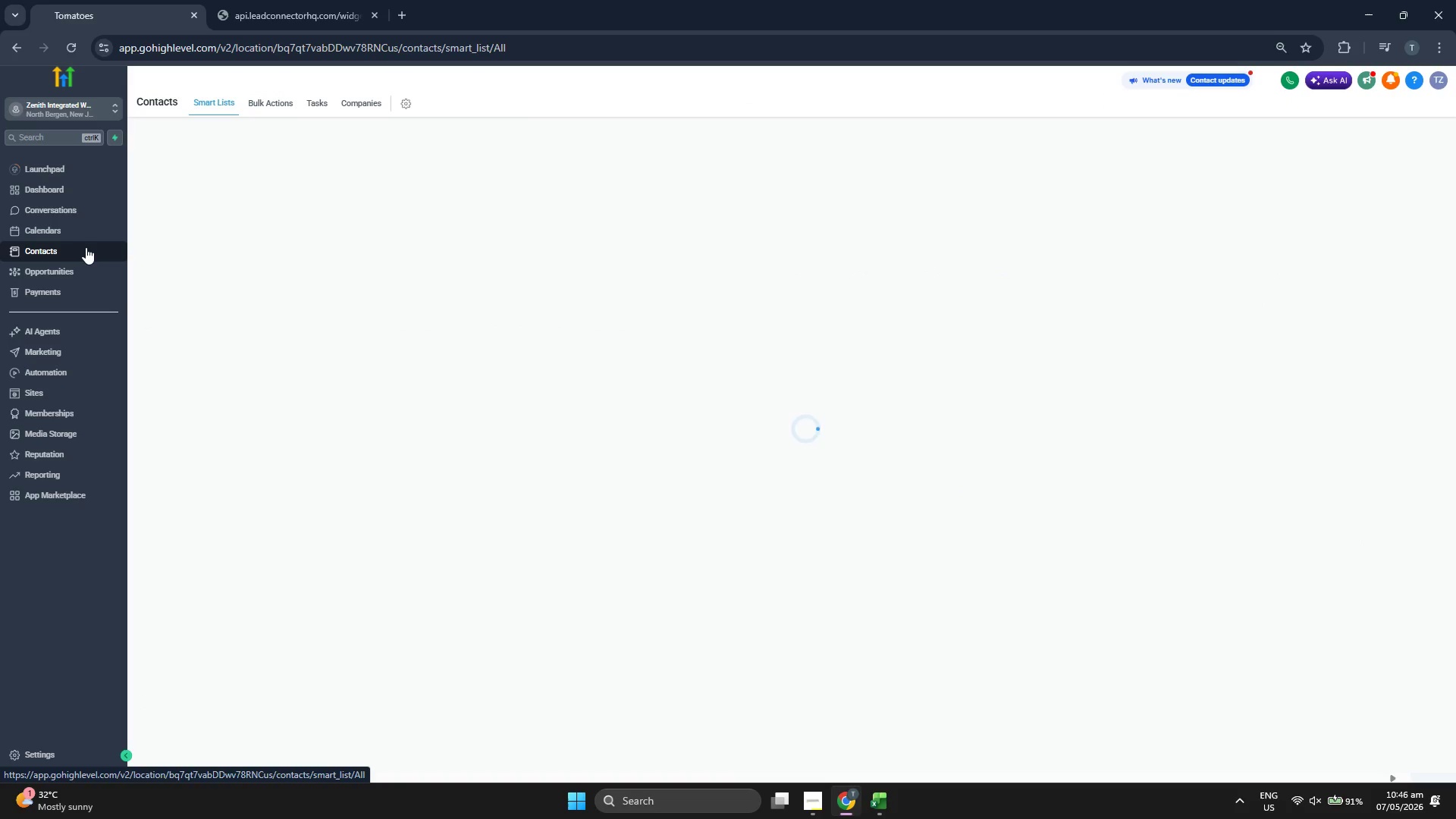 
double_click([1423, 179])
 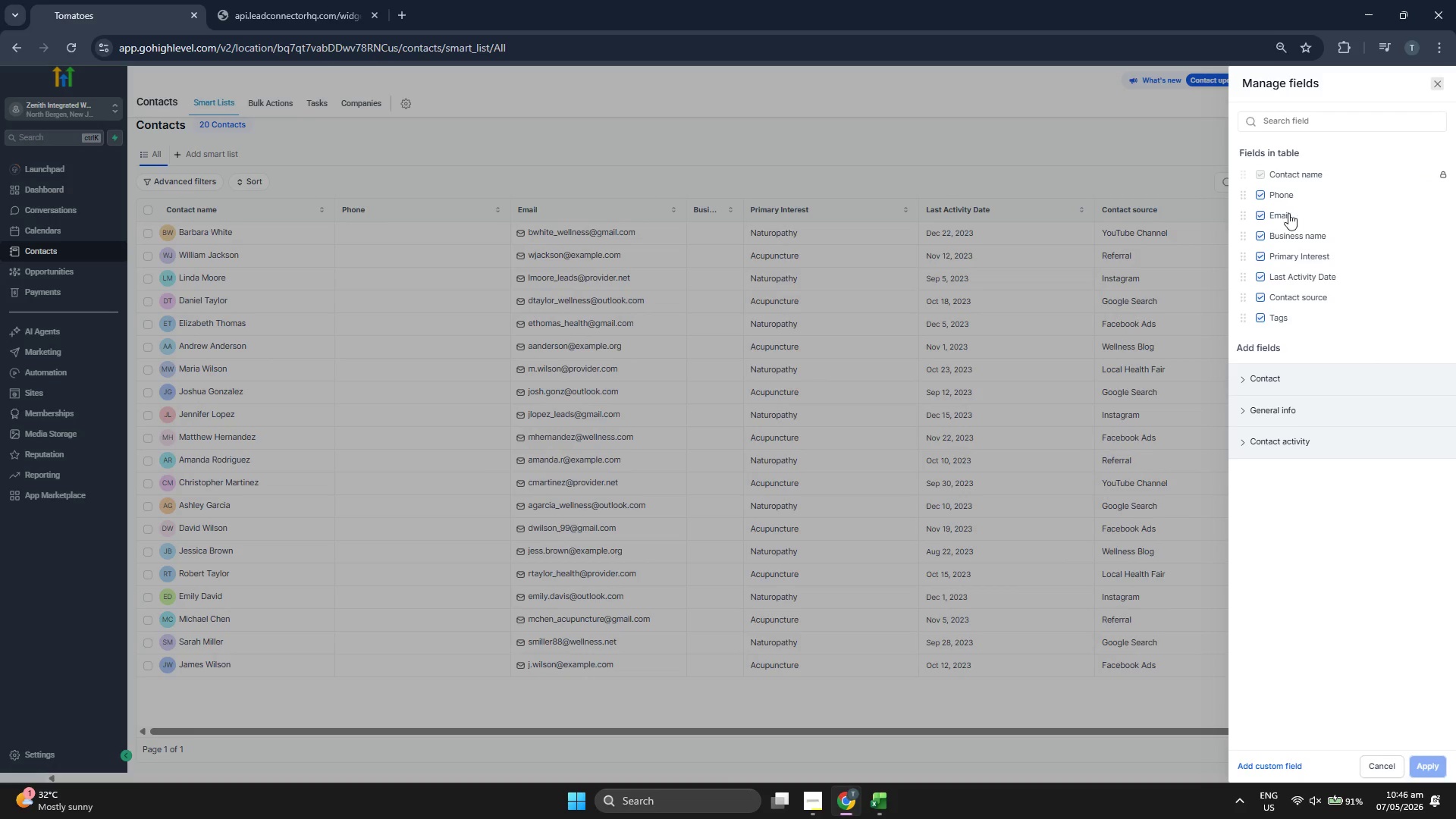 
left_click([1280, 235])
 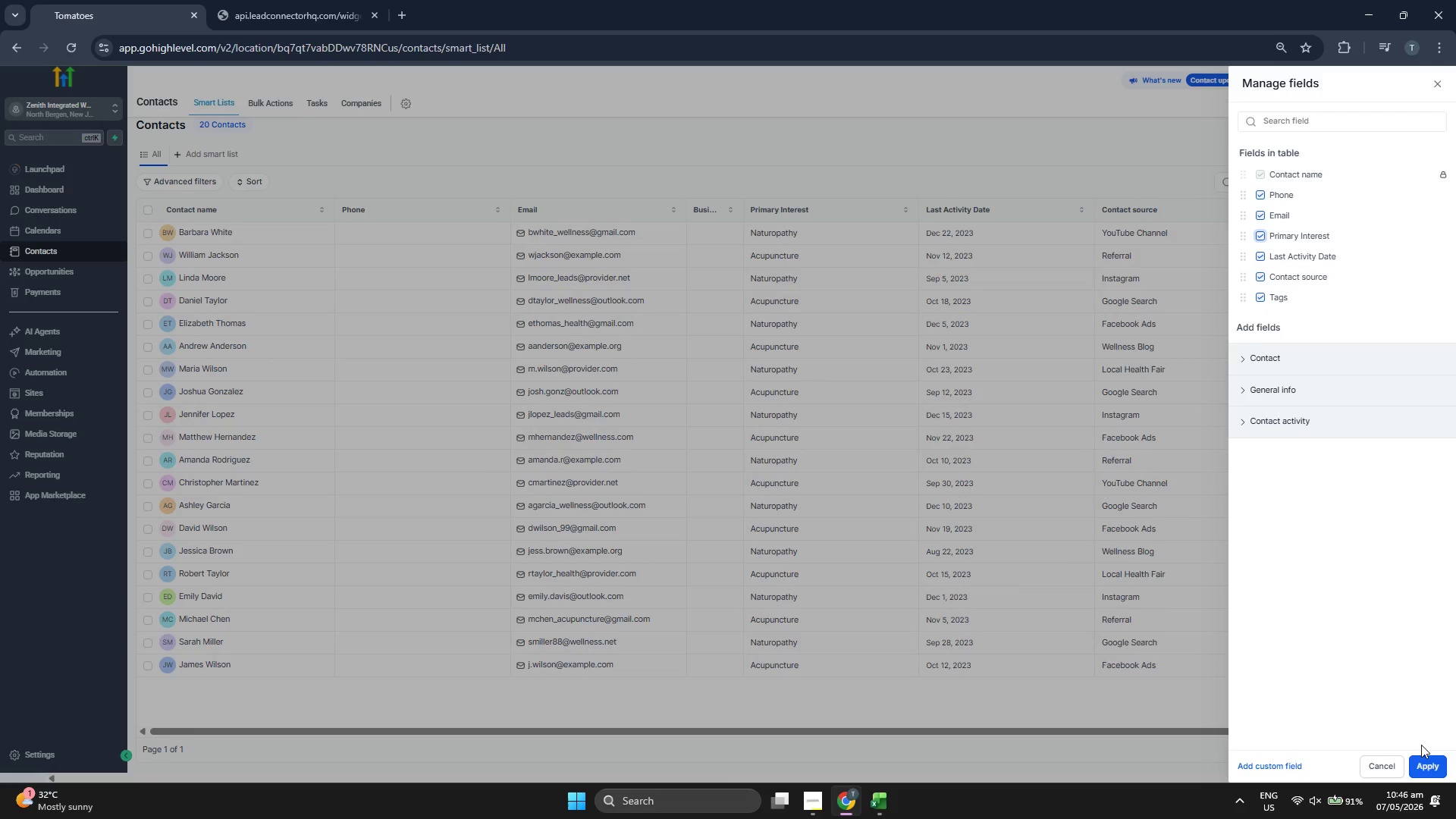 
left_click([1432, 761])
 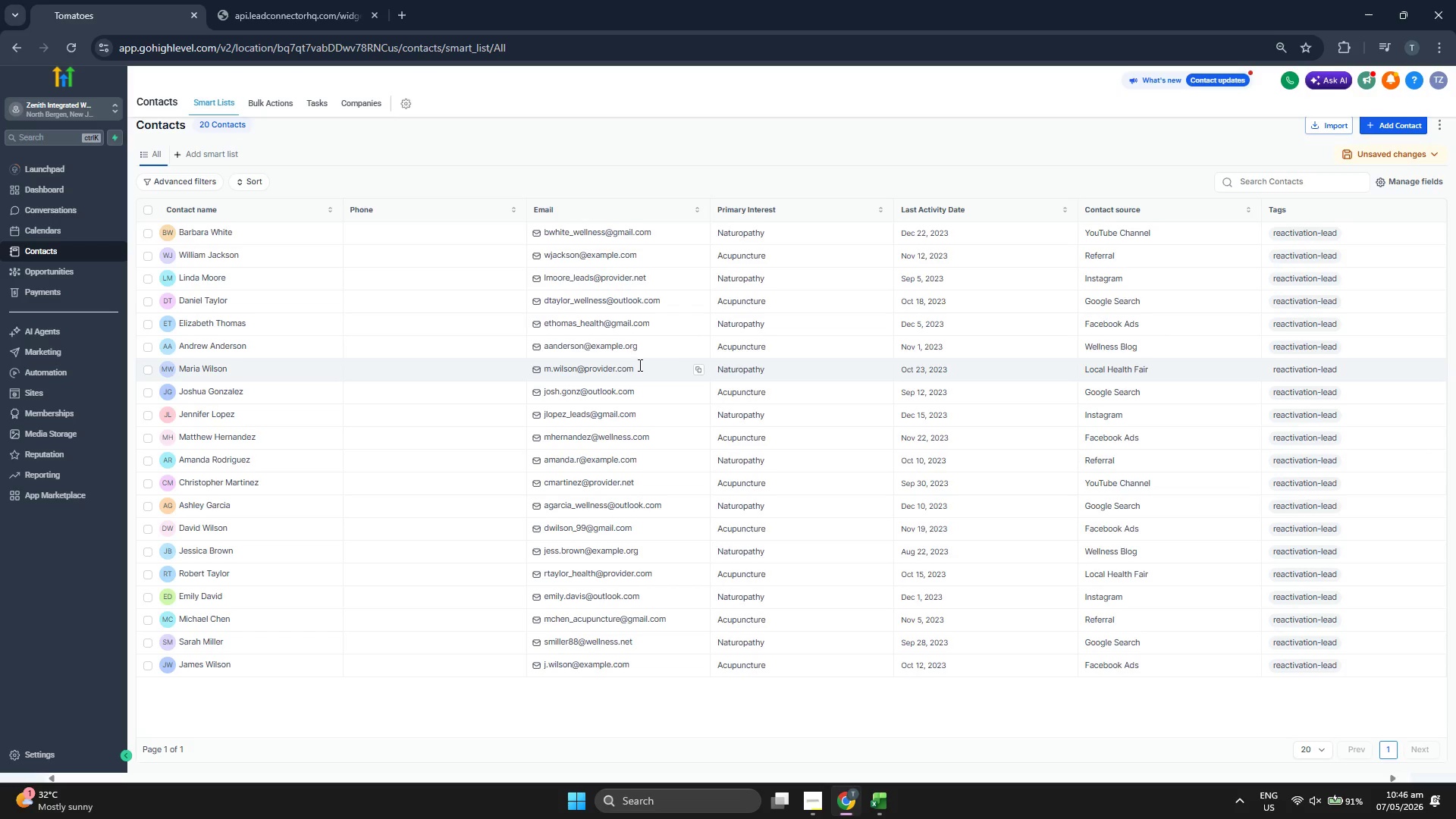 
wait(6.55)
 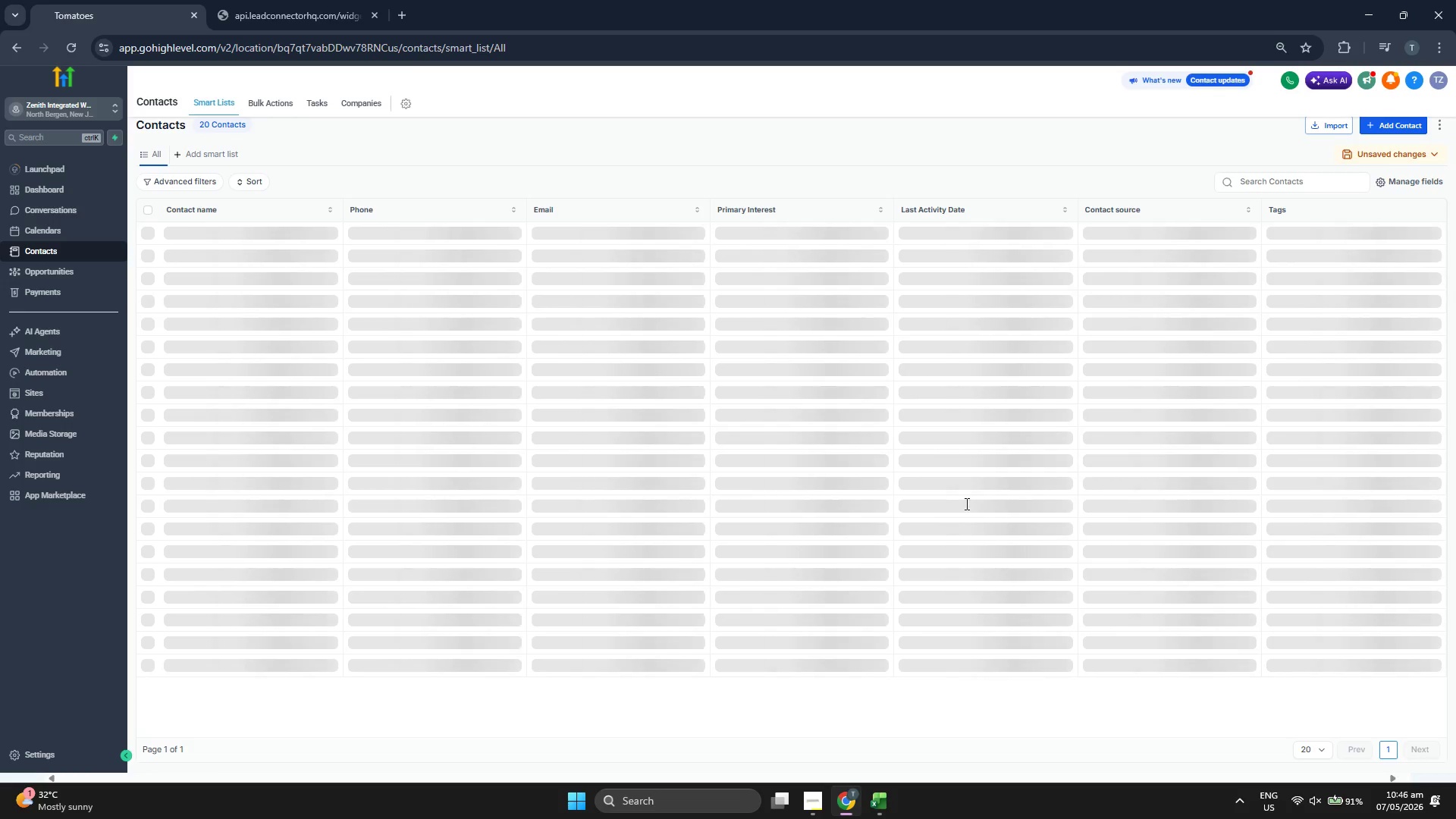 
left_click([85, 186])
 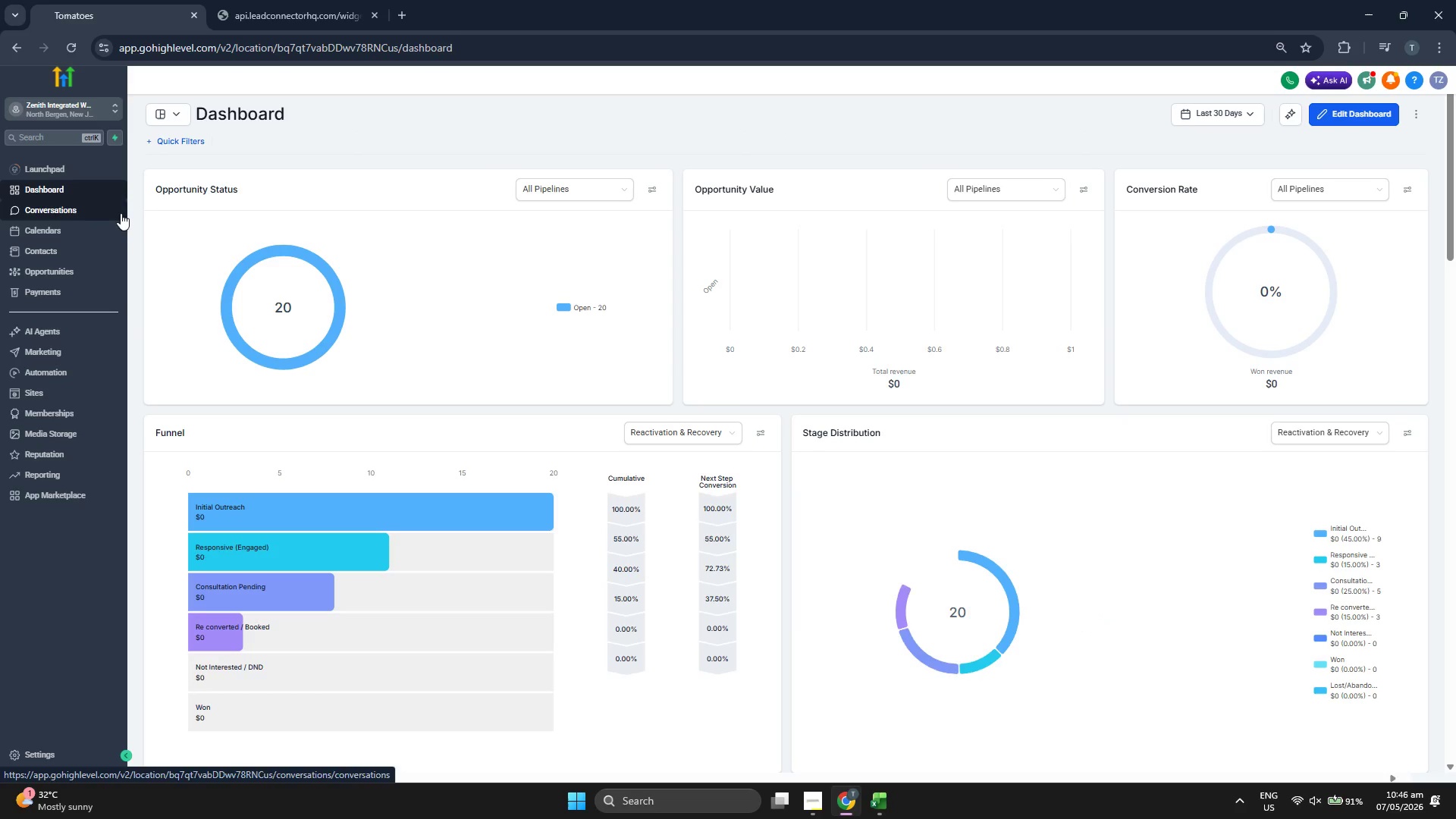 
wait(6.12)
 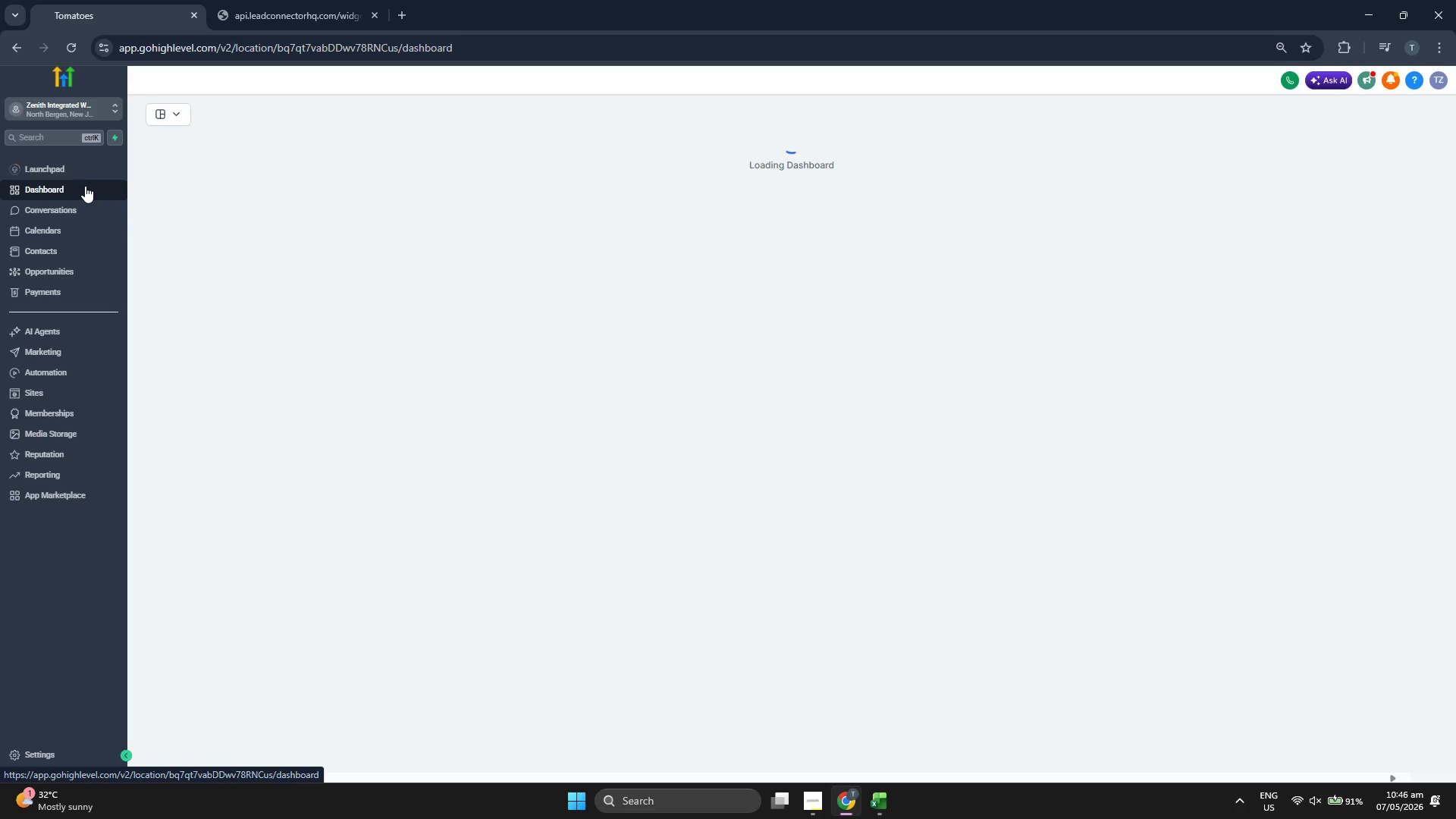 
left_click([83, 353])
 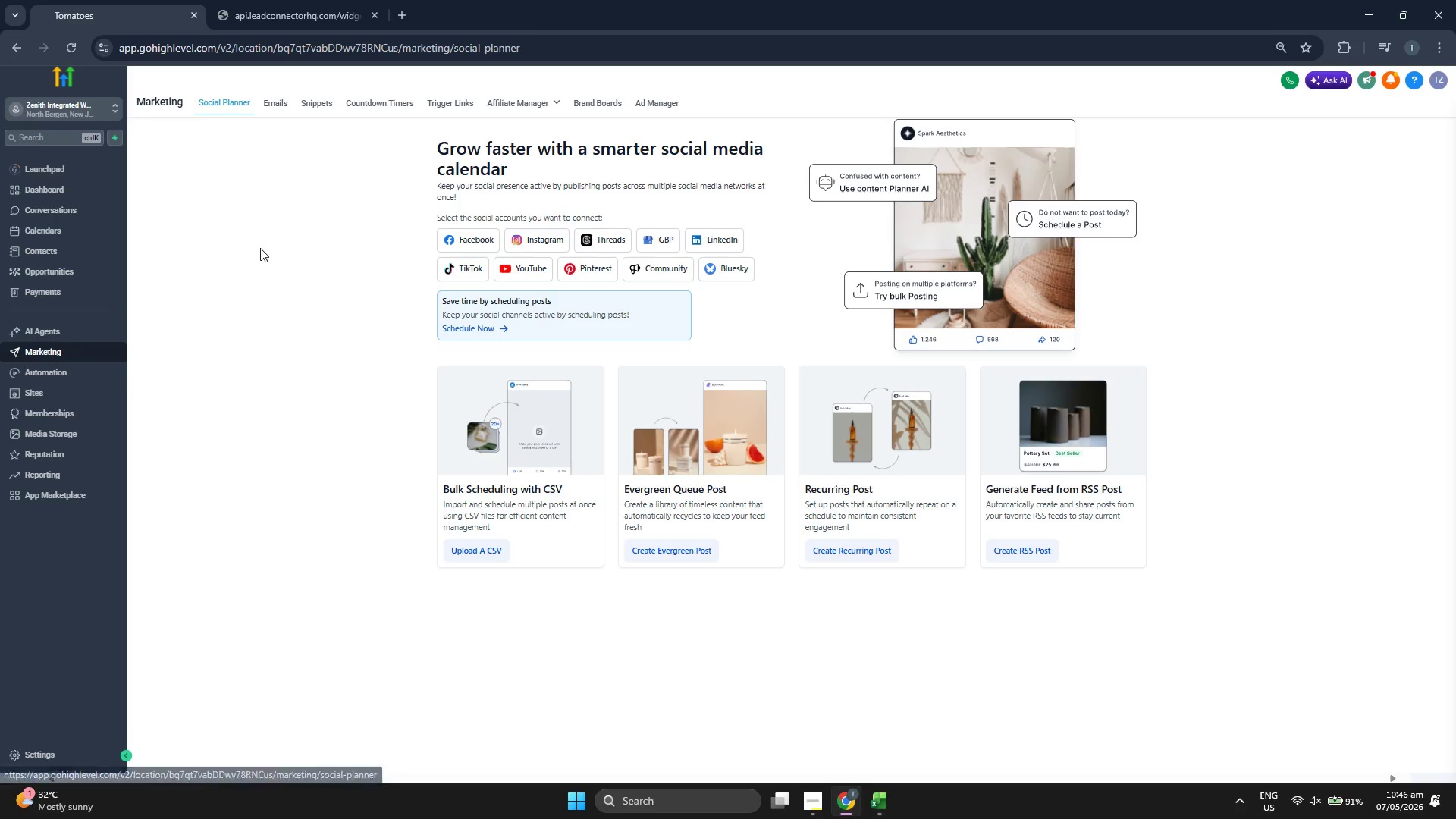 
left_click([454, 99])
 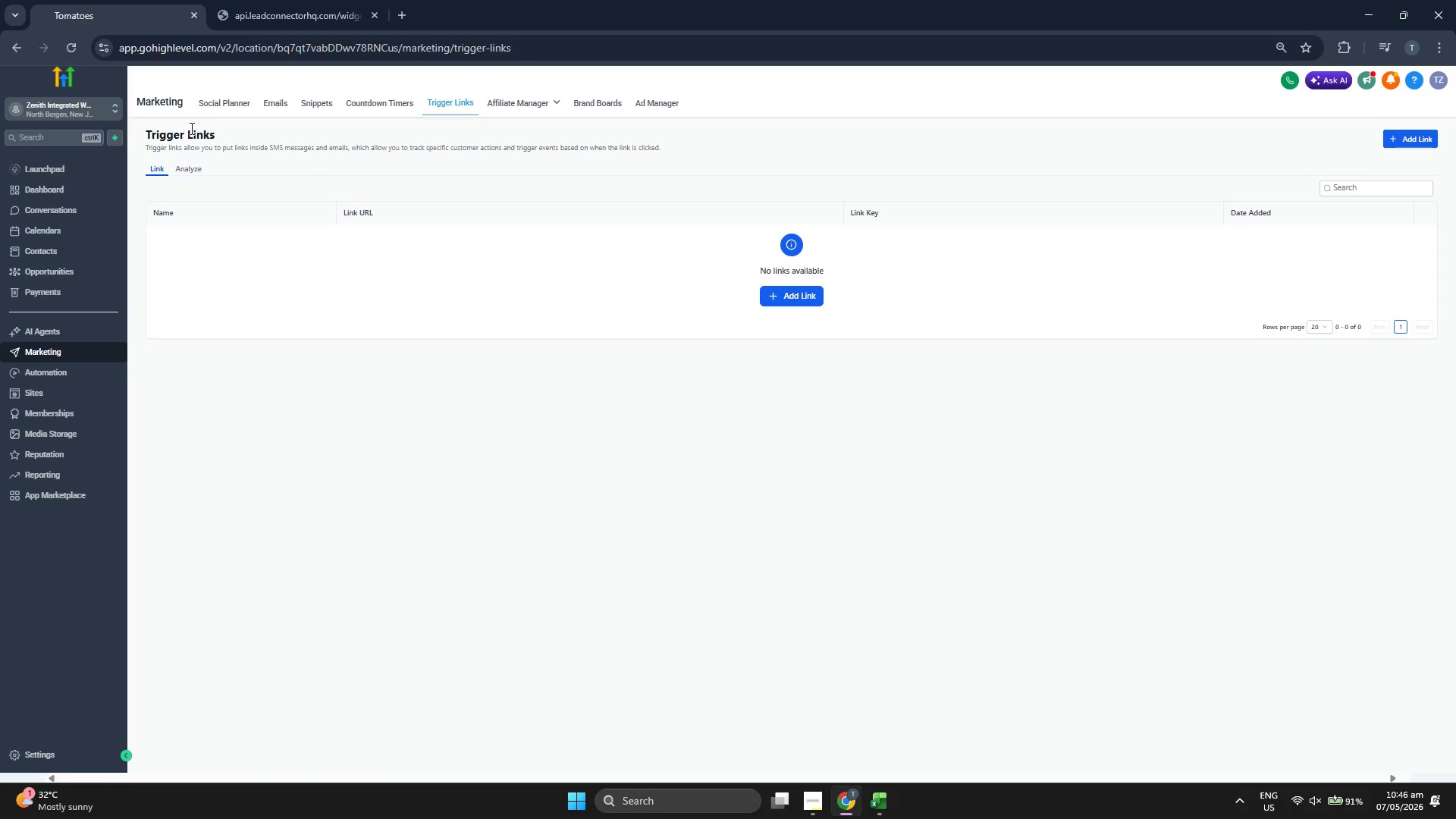 
left_click([275, 96])
 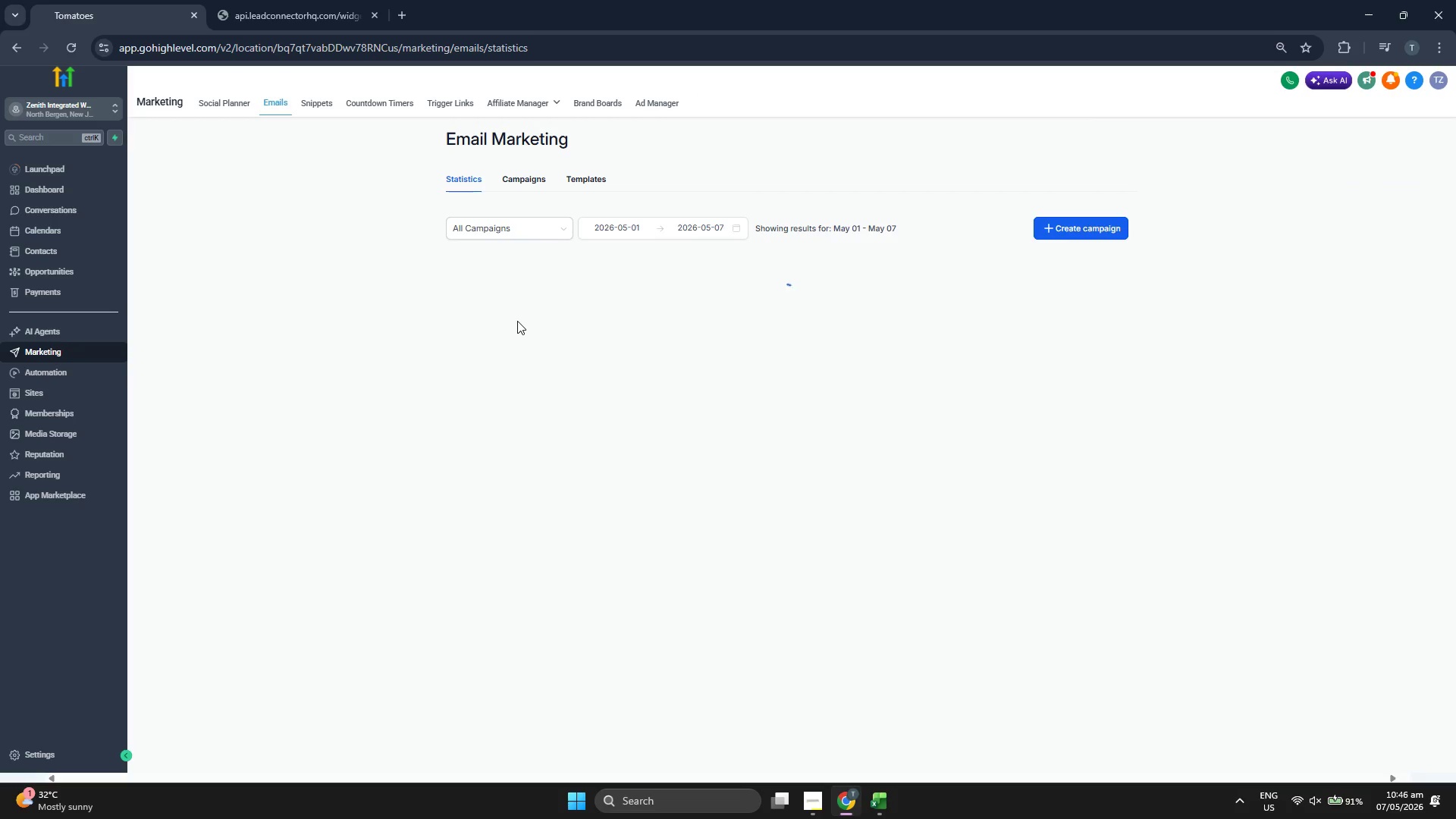 
wait(6.66)
 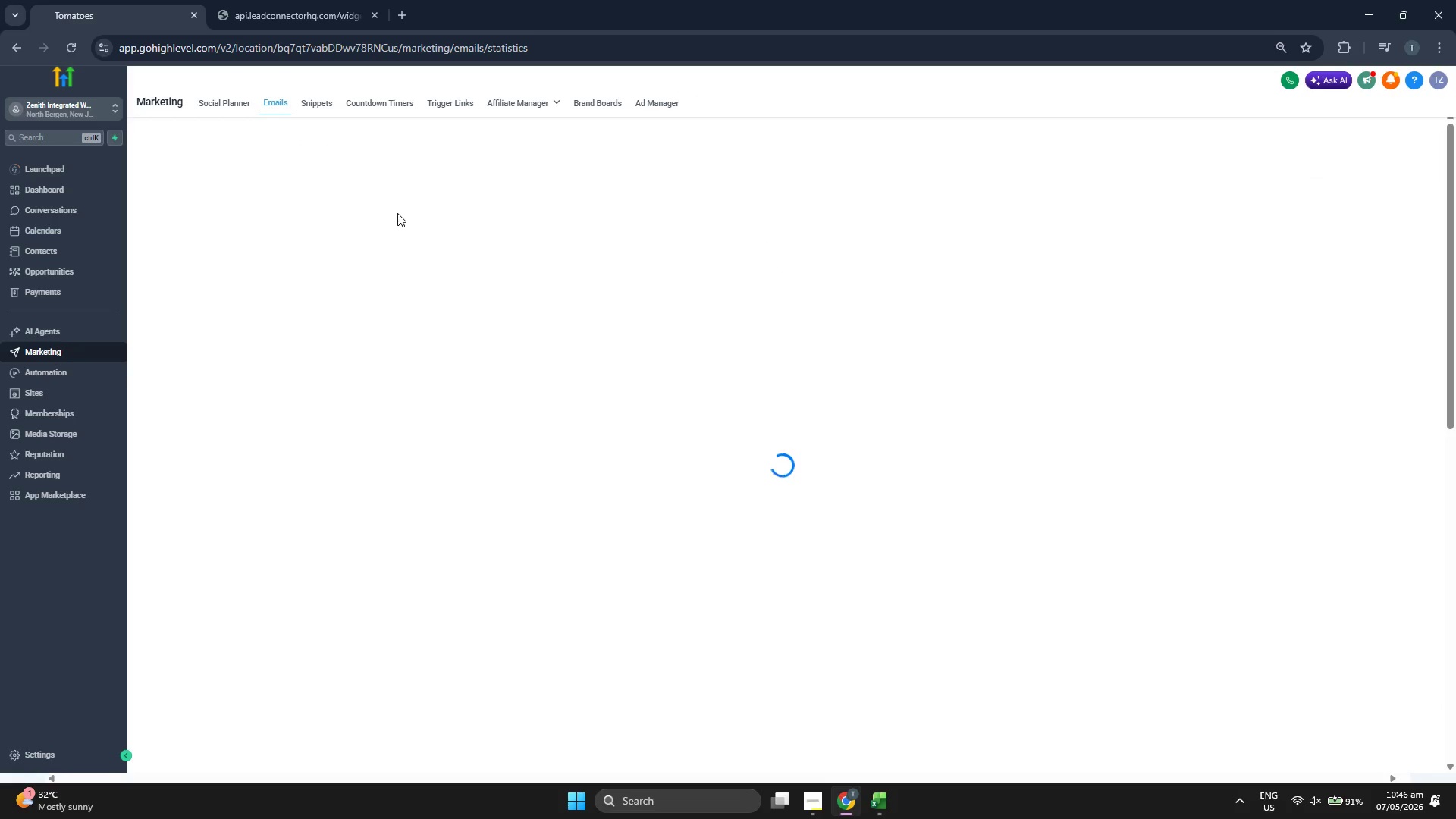 
left_click([590, 176])
 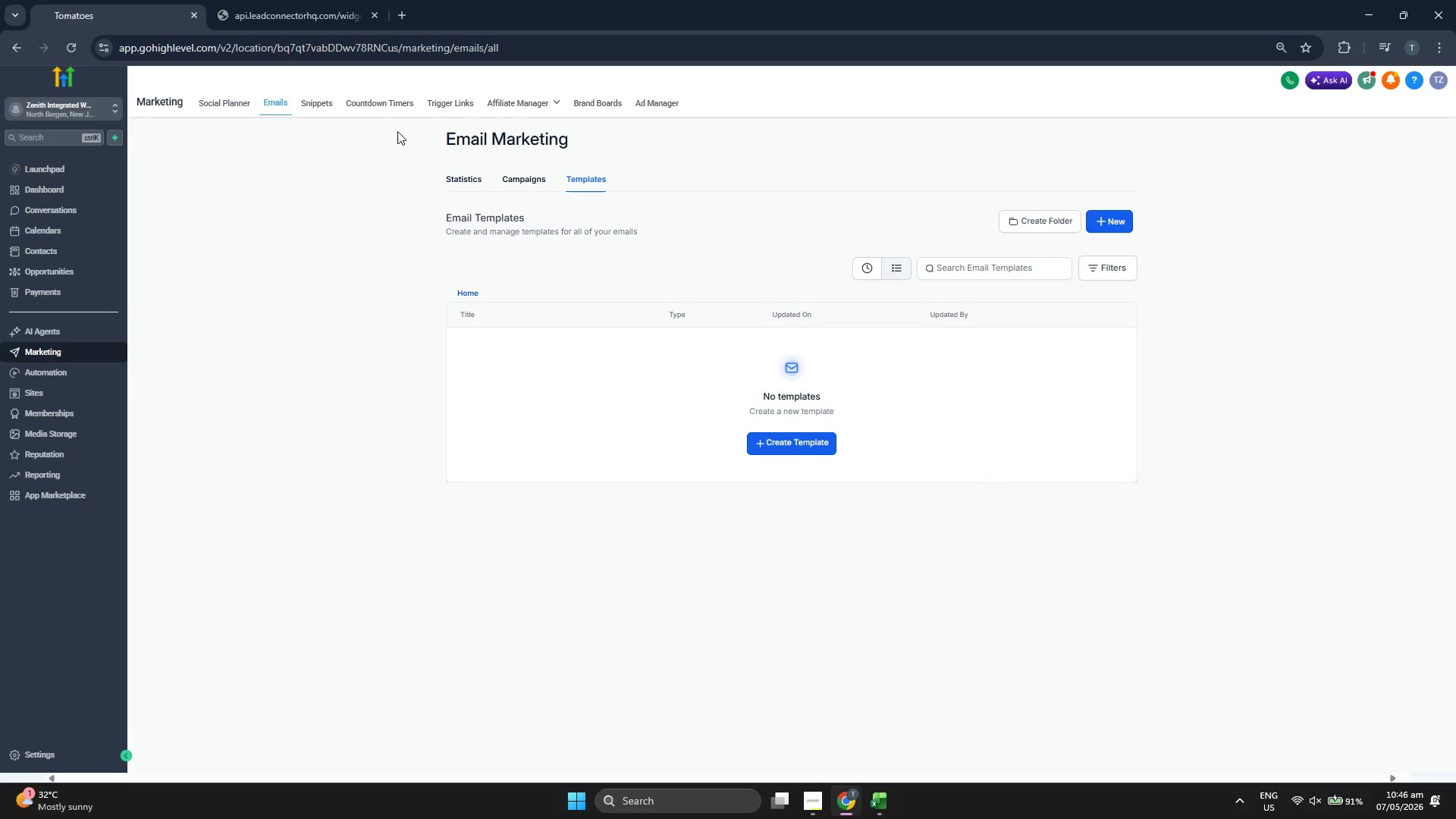 
left_click([441, 109])
 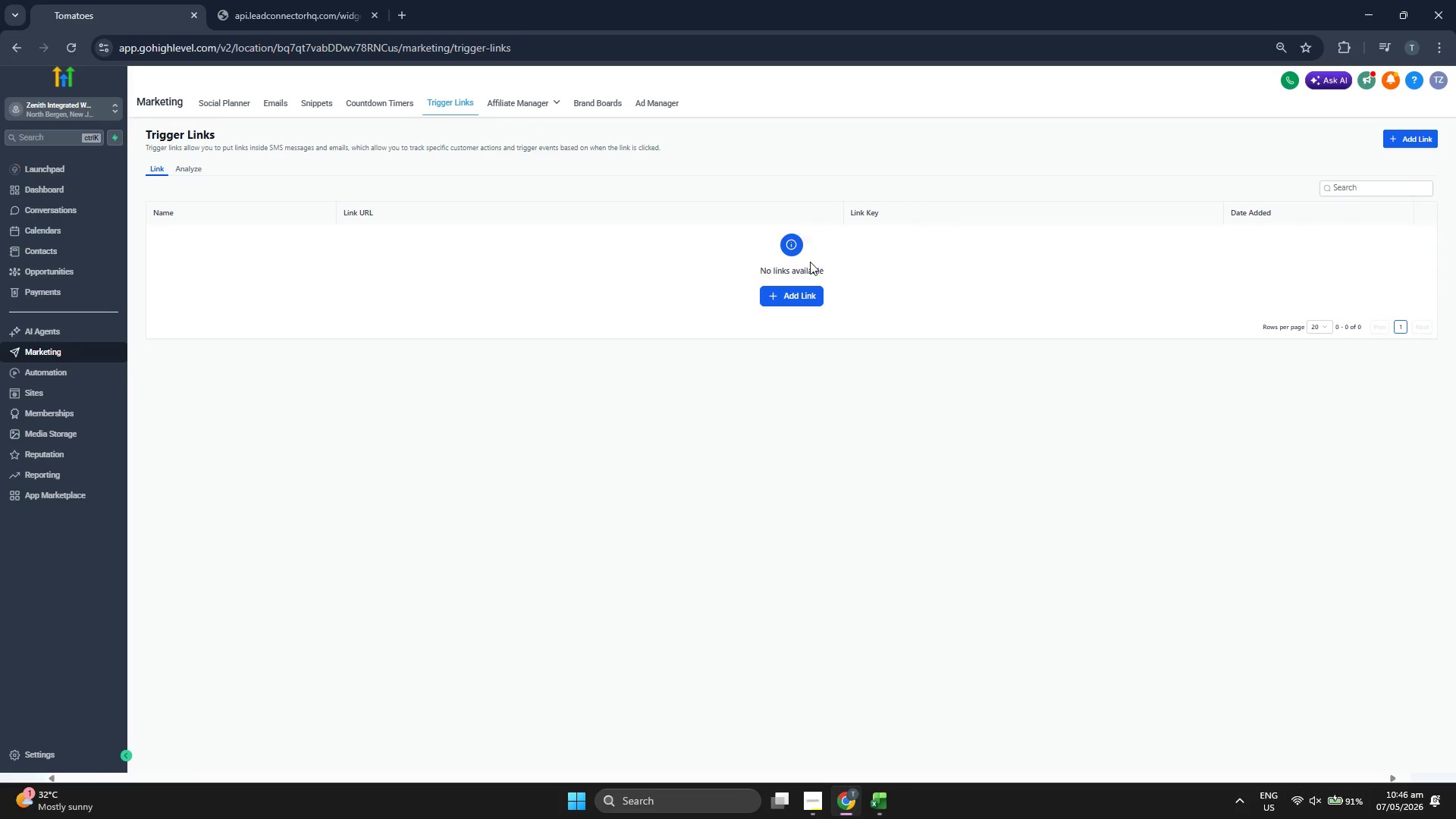 
left_click([795, 293])
 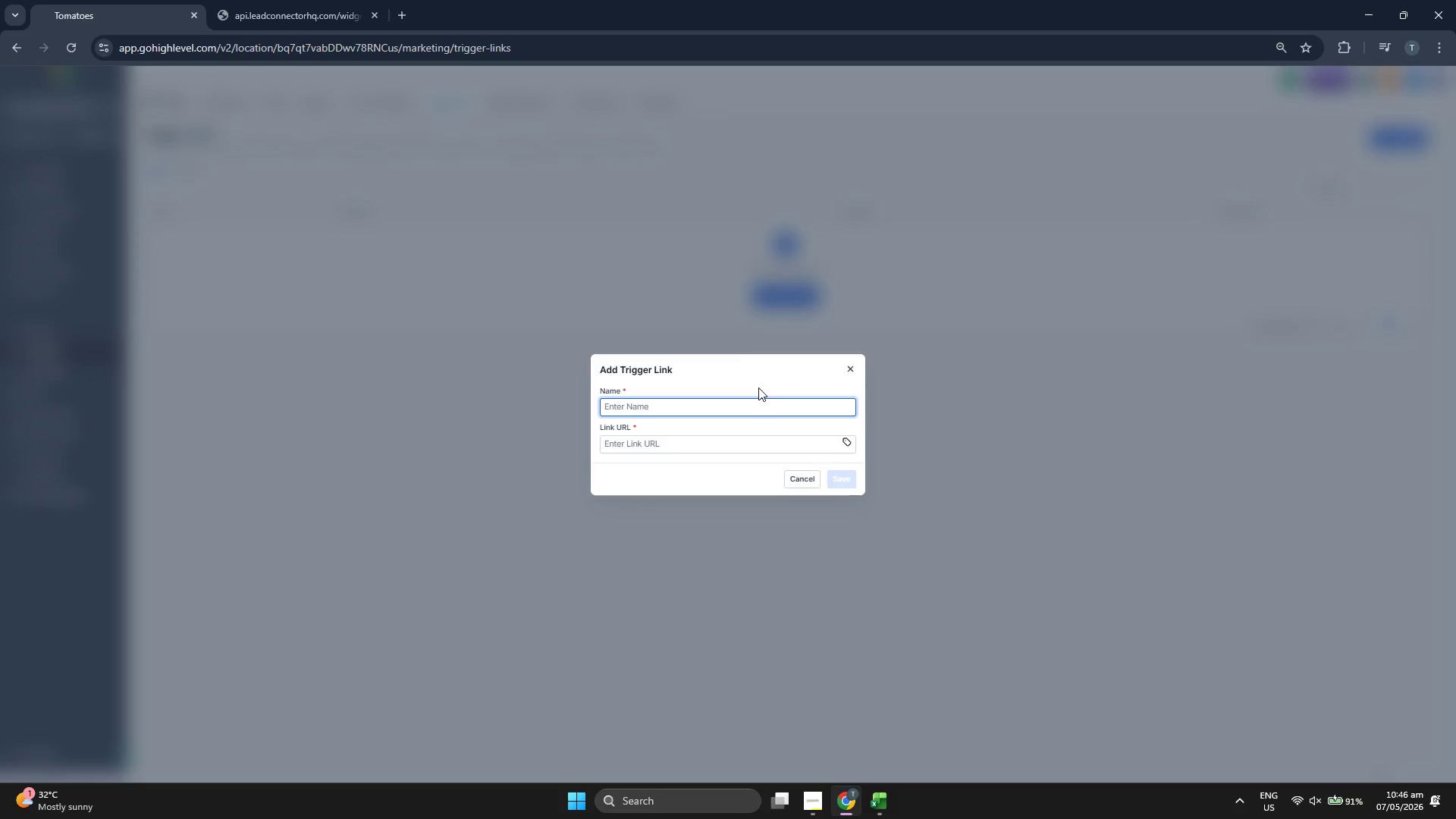 
type(b)
key(Backspace)
type(bO)
key(Backspace)
key(Backspace)
type(Book Your Acupuncture Consultai)
key(Backspace)
type(tion)
 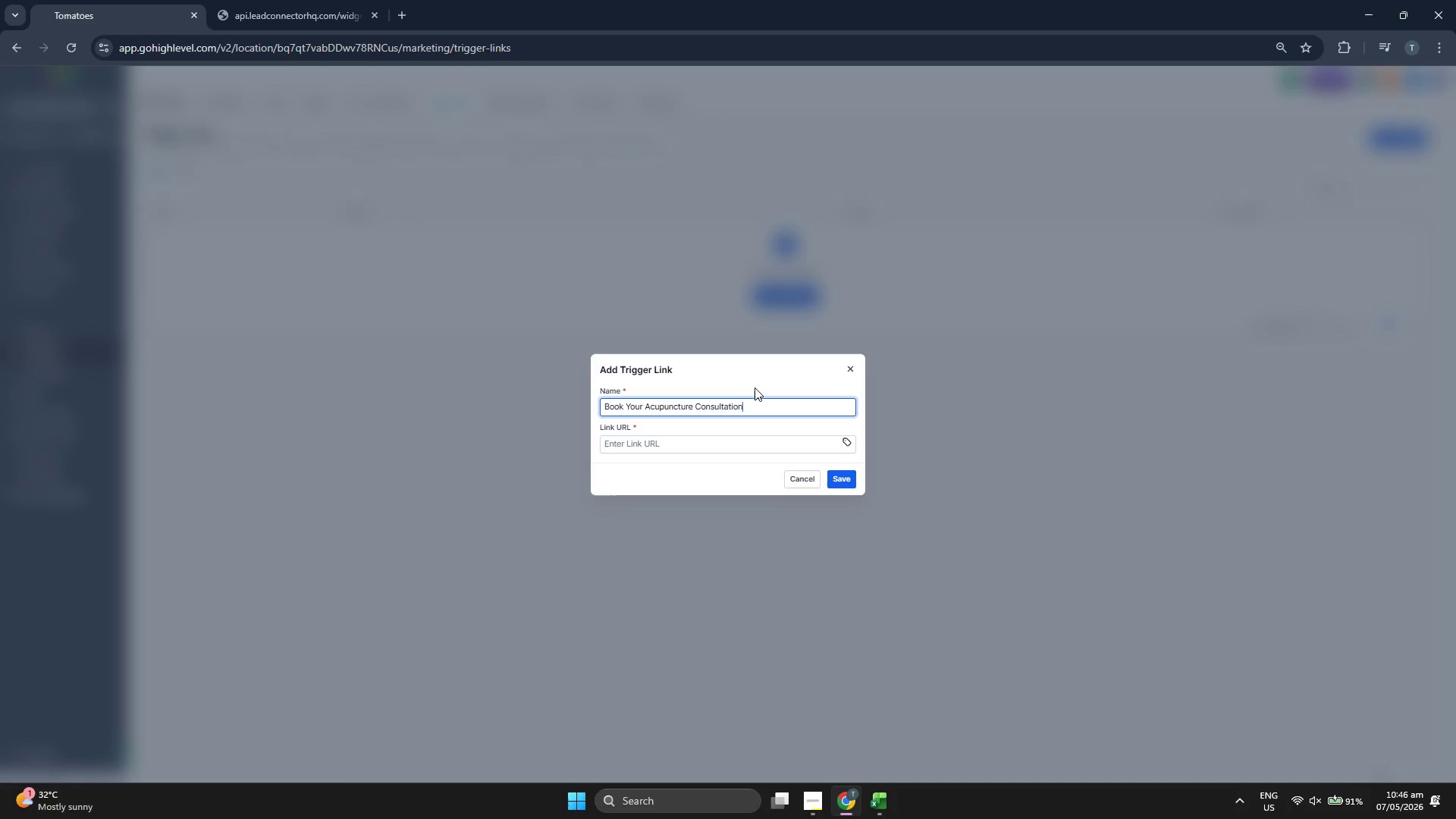 
left_click([755, 387])
 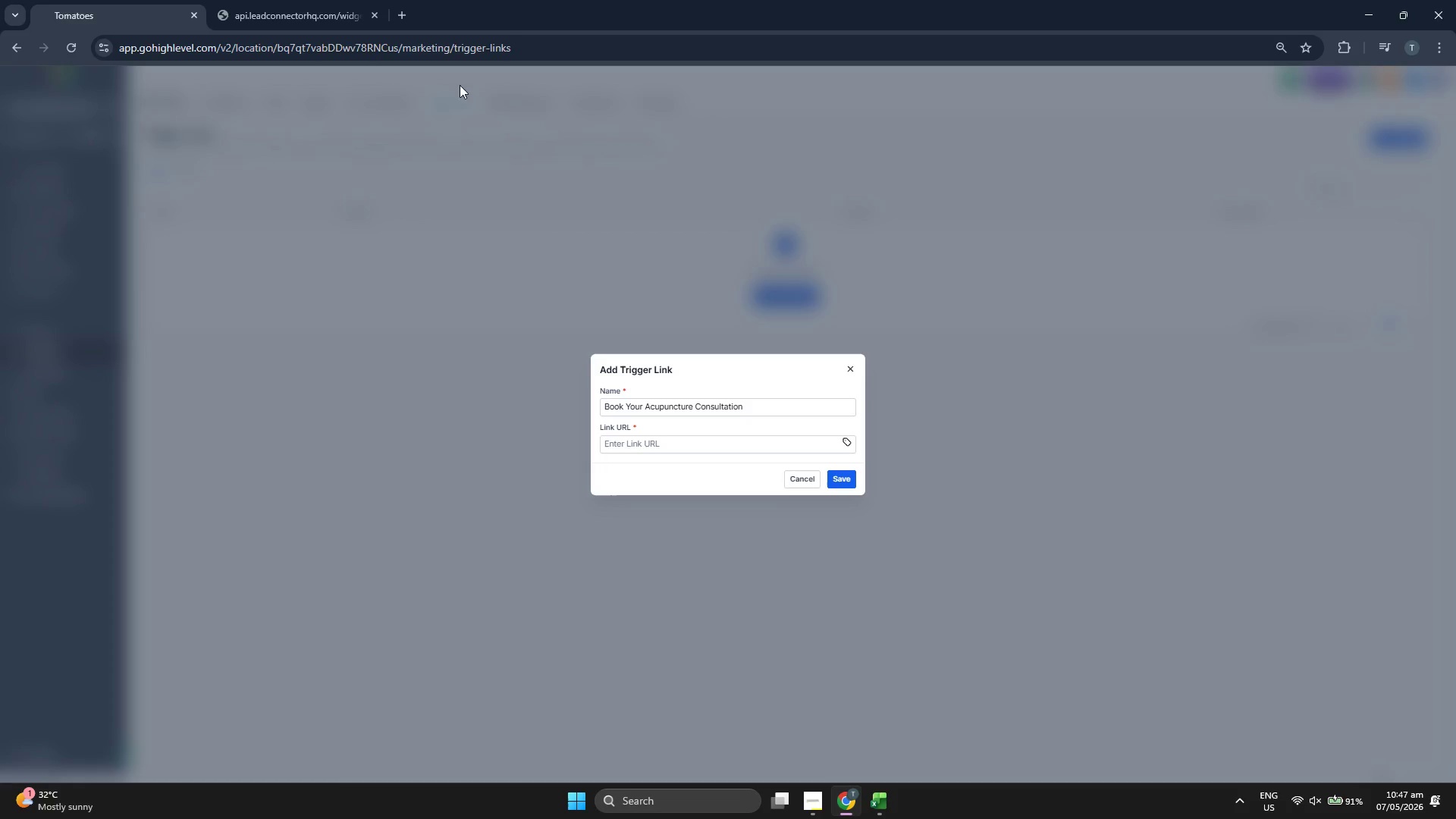 
left_click([349, 0])
 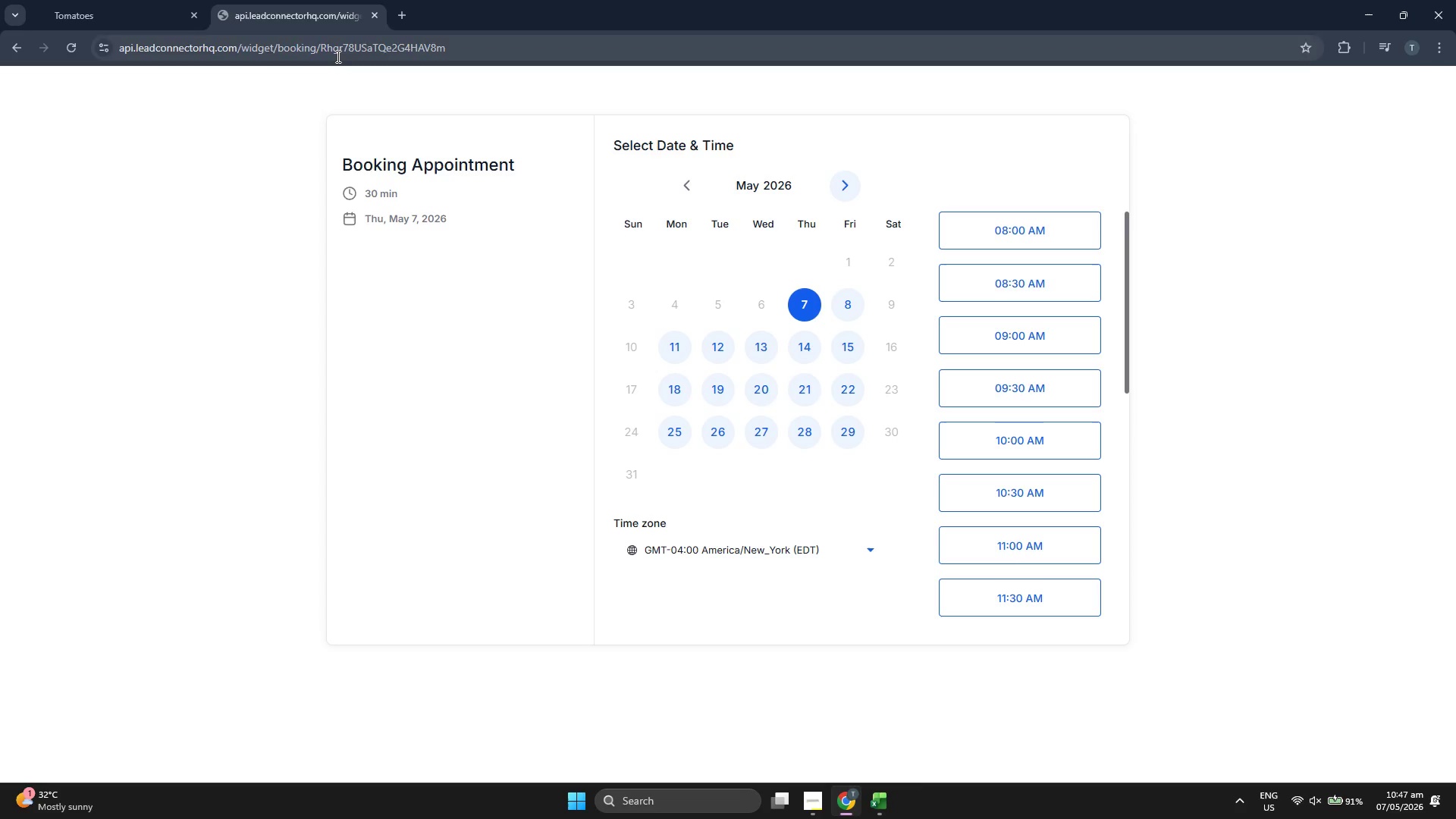 
key(Control+ControlLeft)
 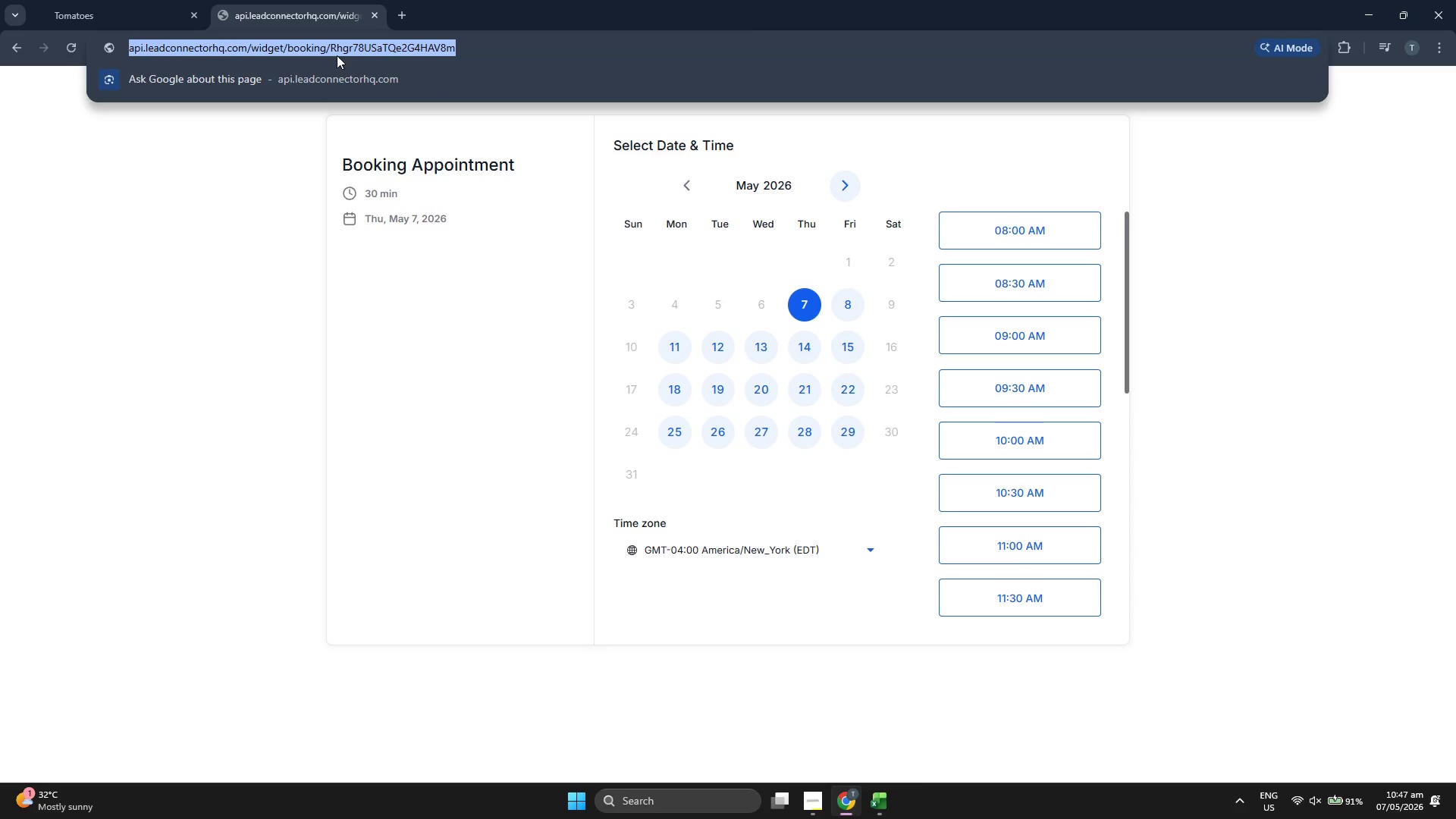 
key(Control+C)
 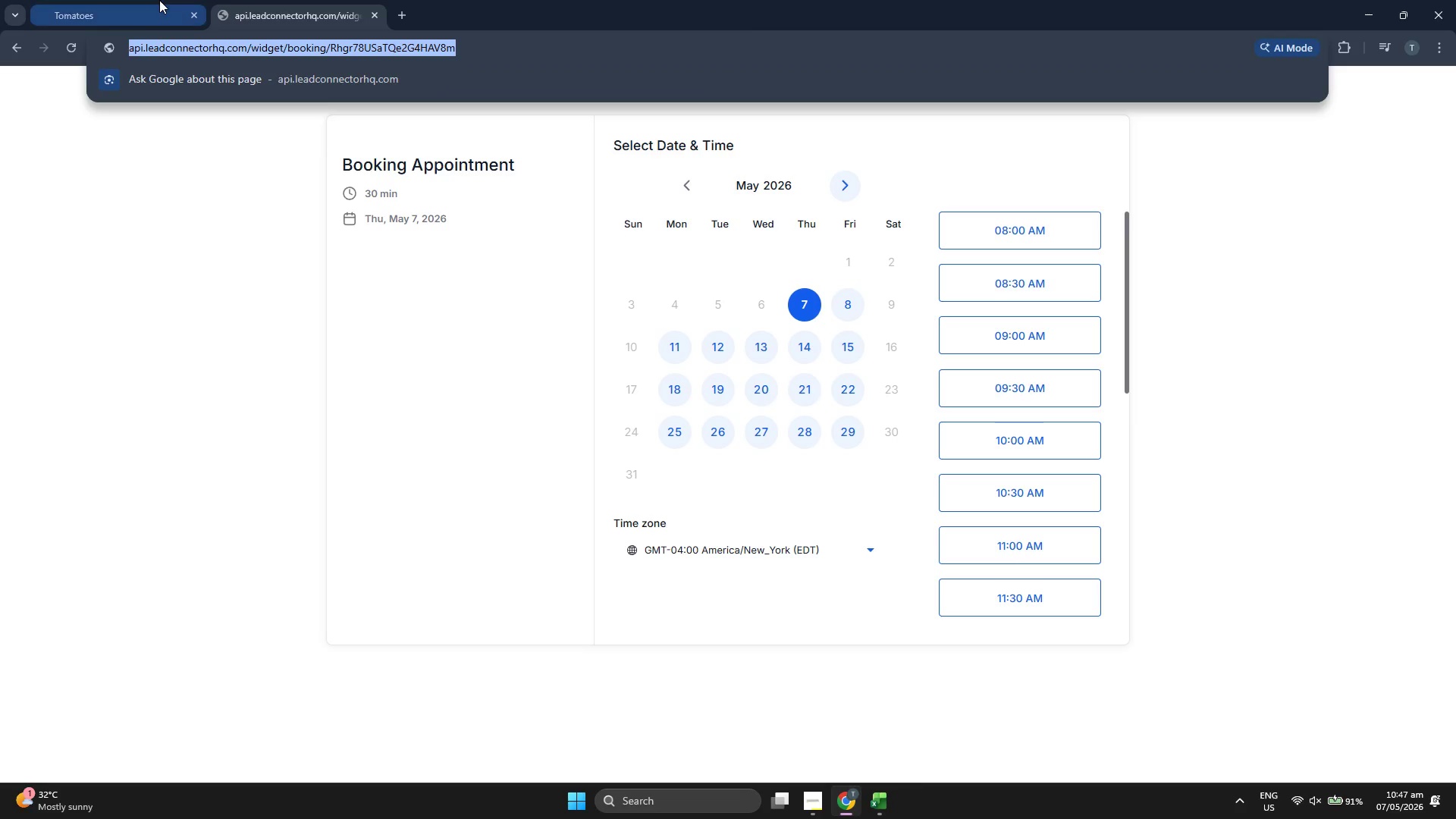 
key(Control+ControlLeft)
 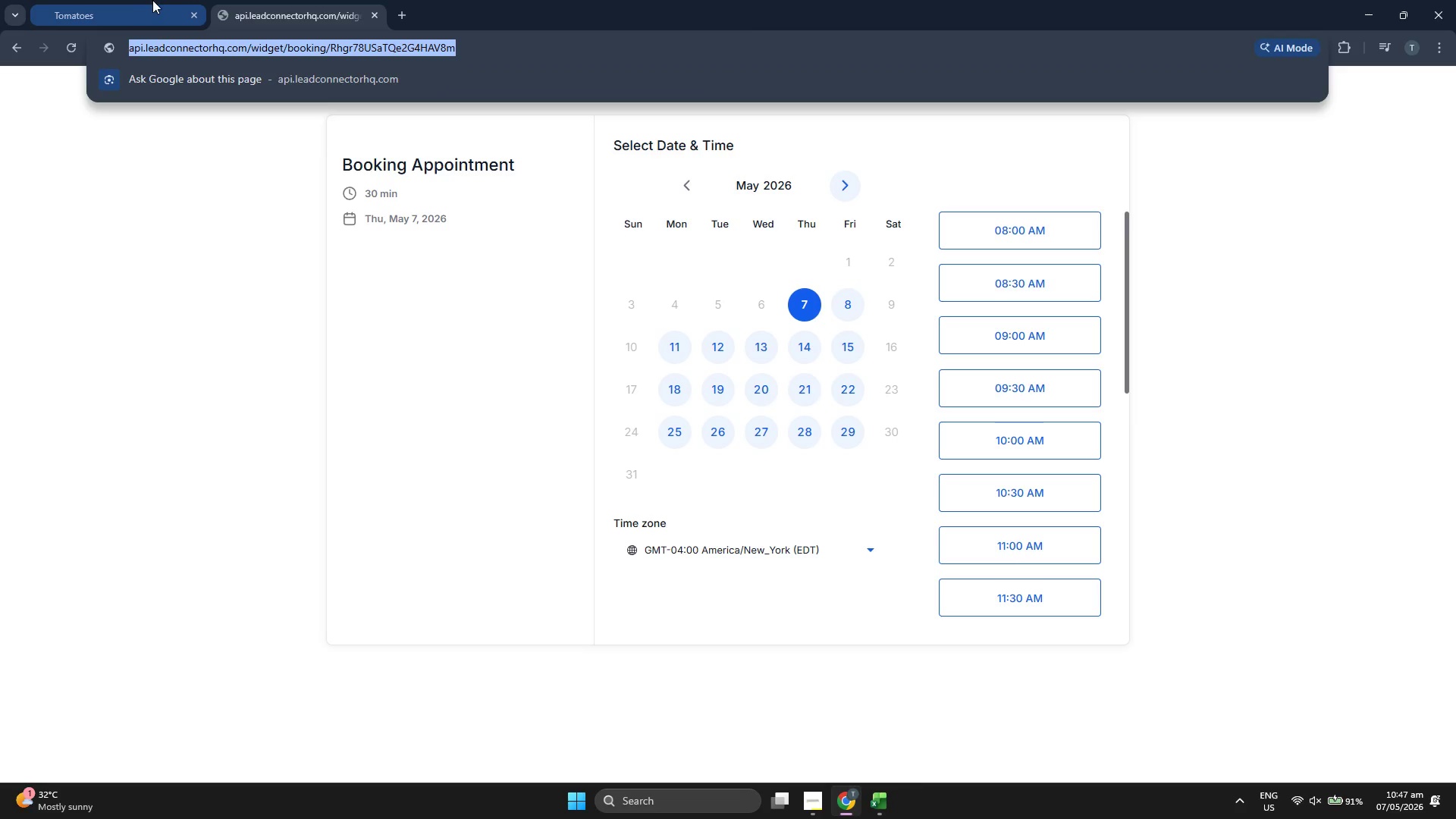 
key(Control+C)
 